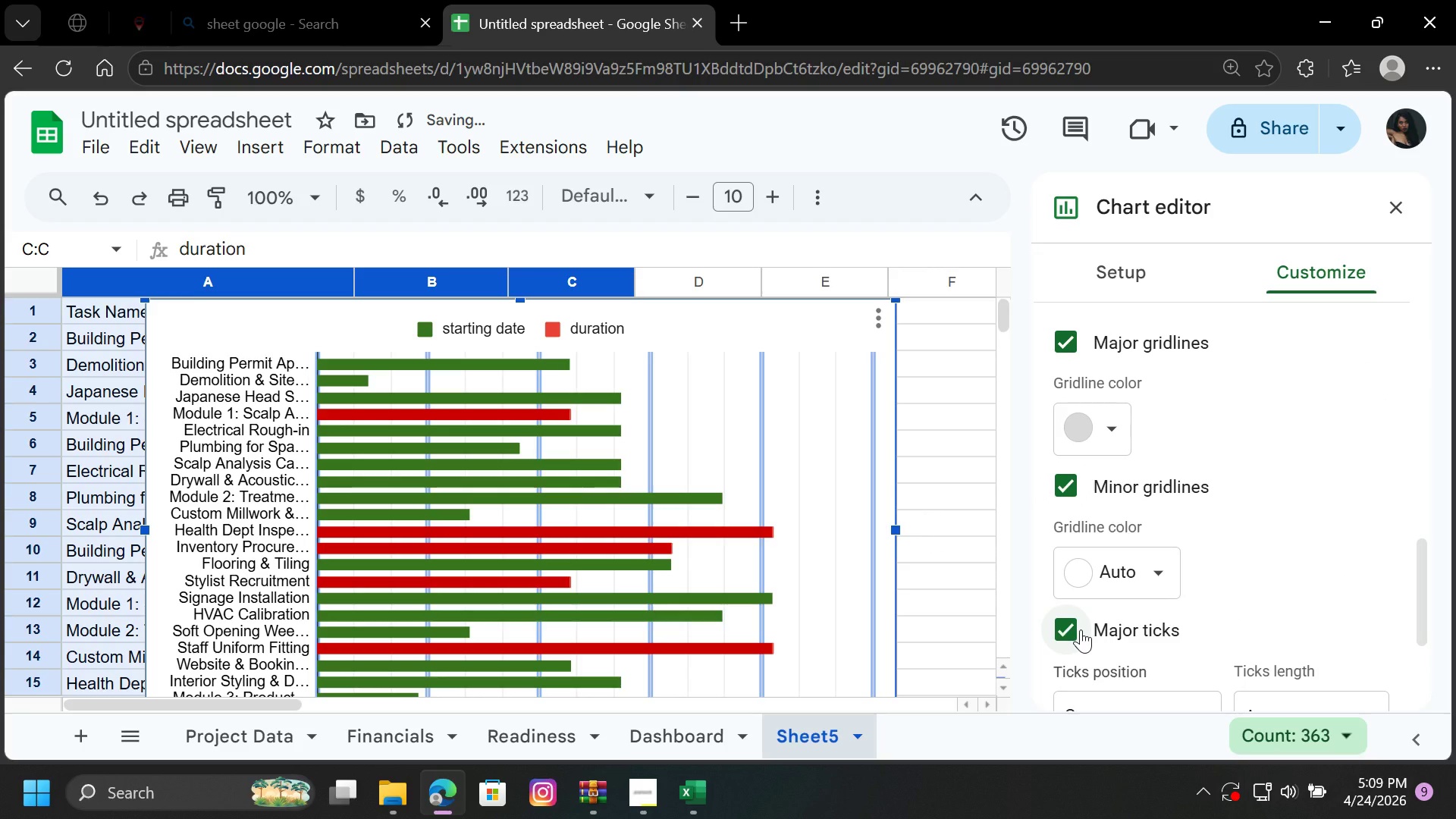 
scroll: coordinate [1081, 629], scroll_direction: down, amount: 1.0
 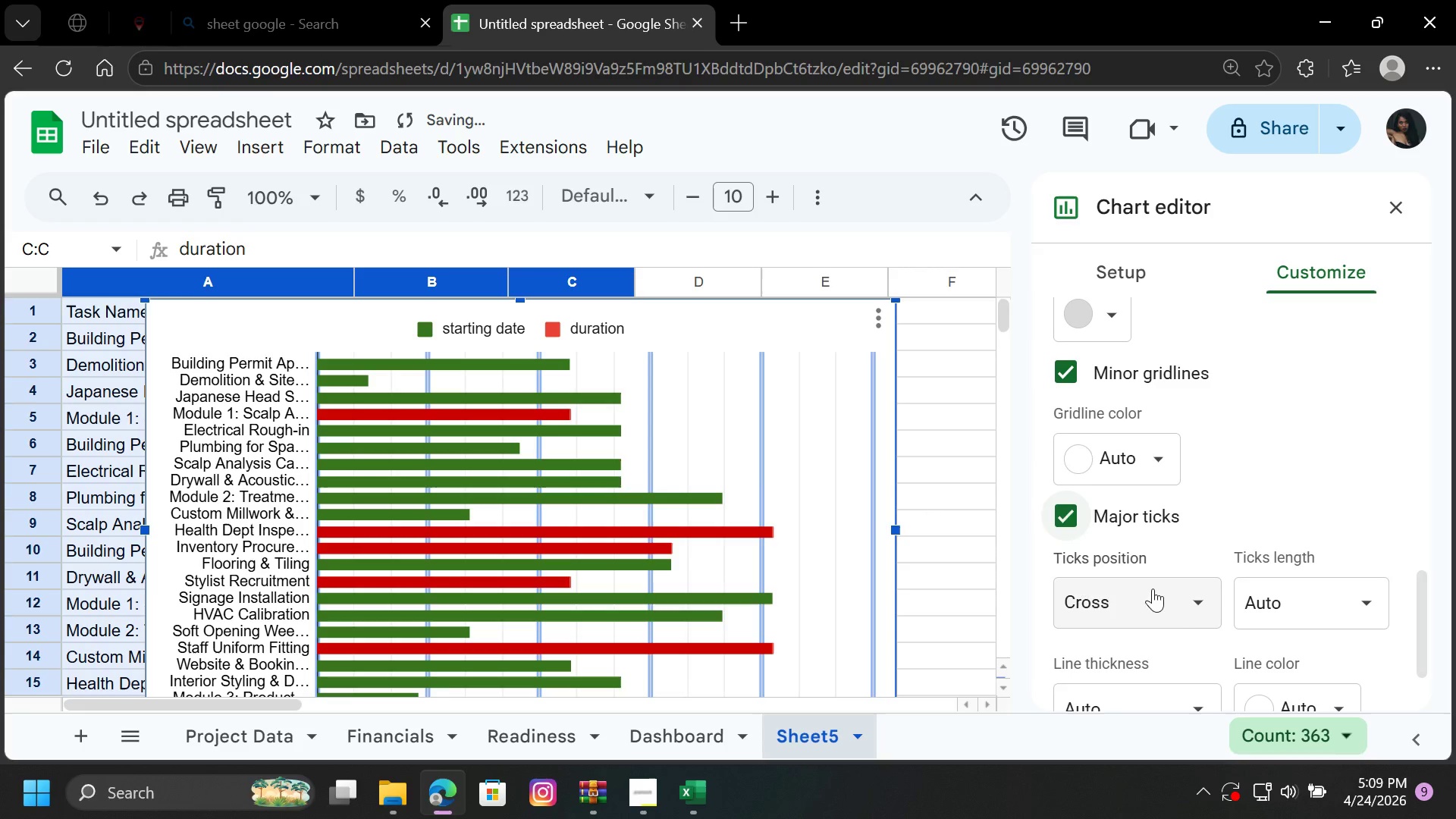 
left_click([1166, 592])
 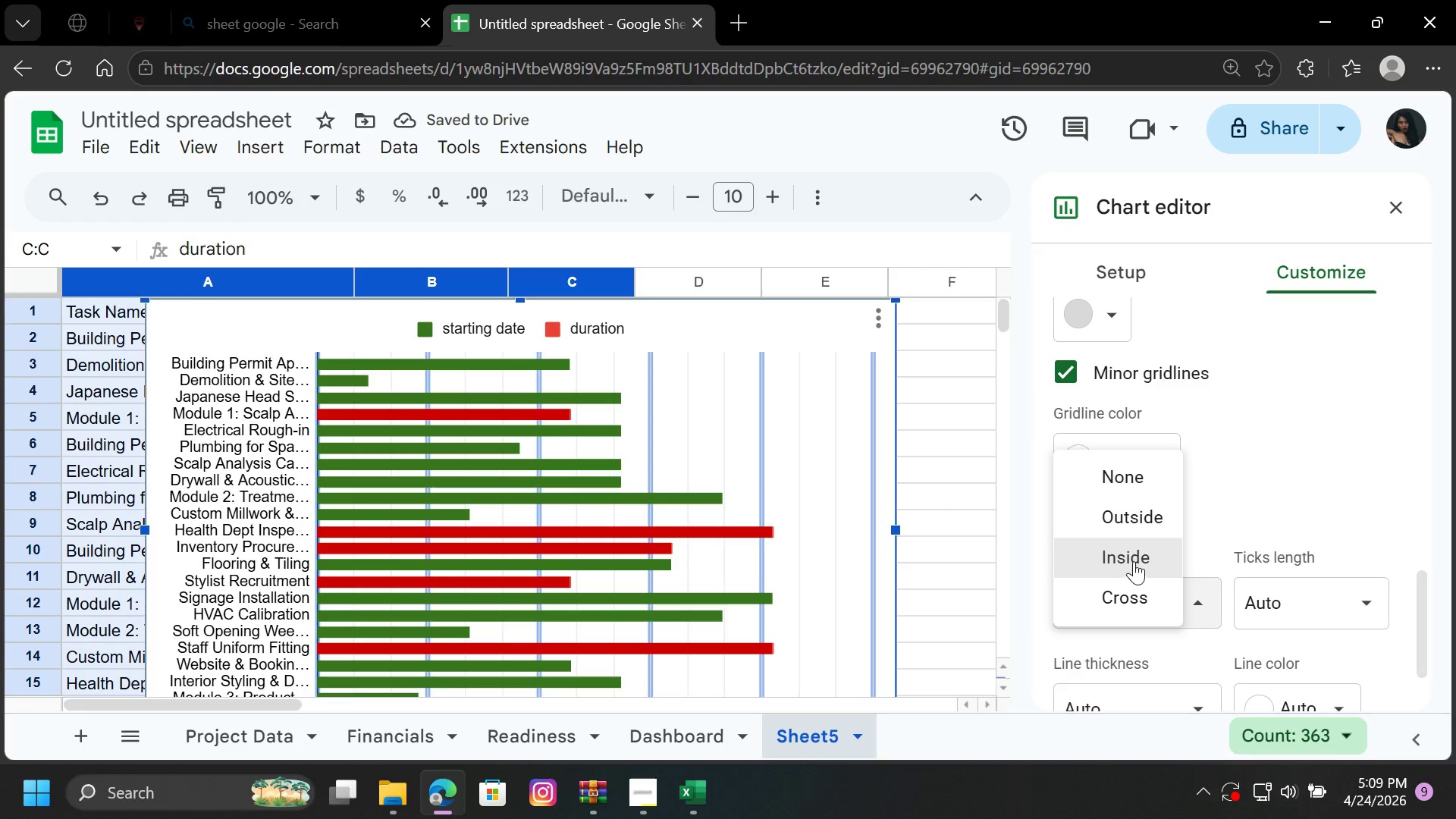 
left_click([1134, 561])
 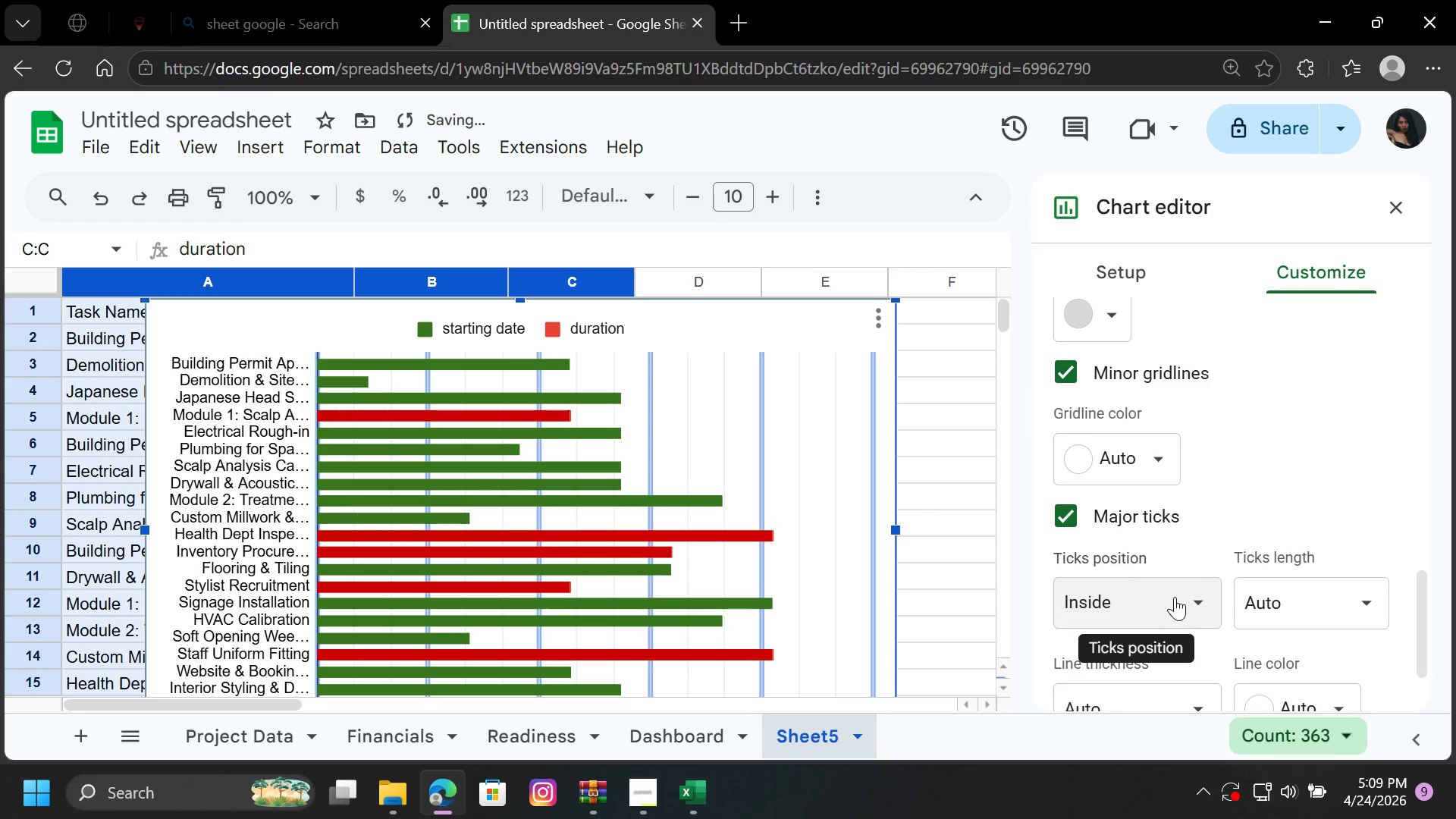 
left_click([1192, 602])
 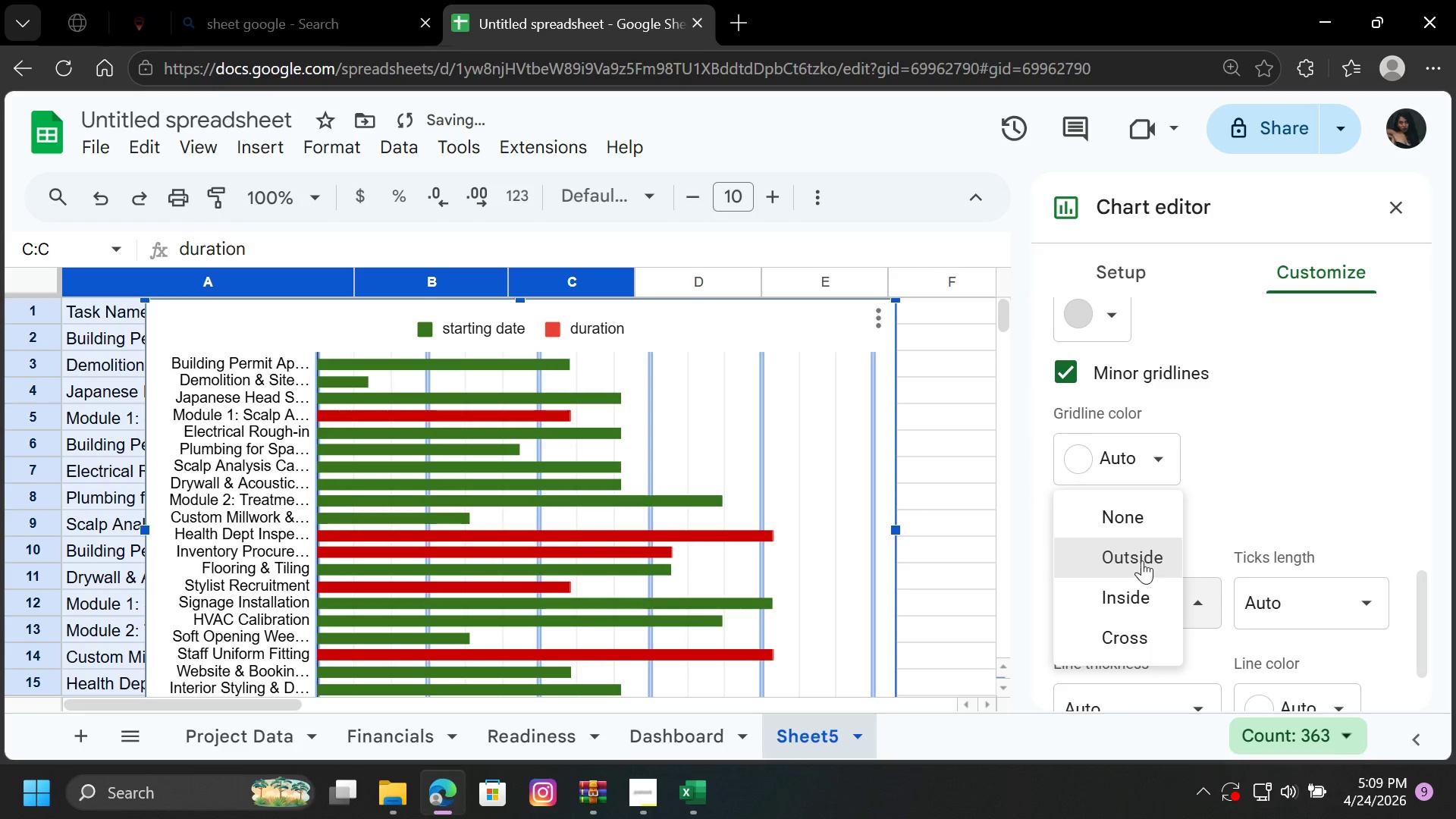 
left_click([1142, 552])
 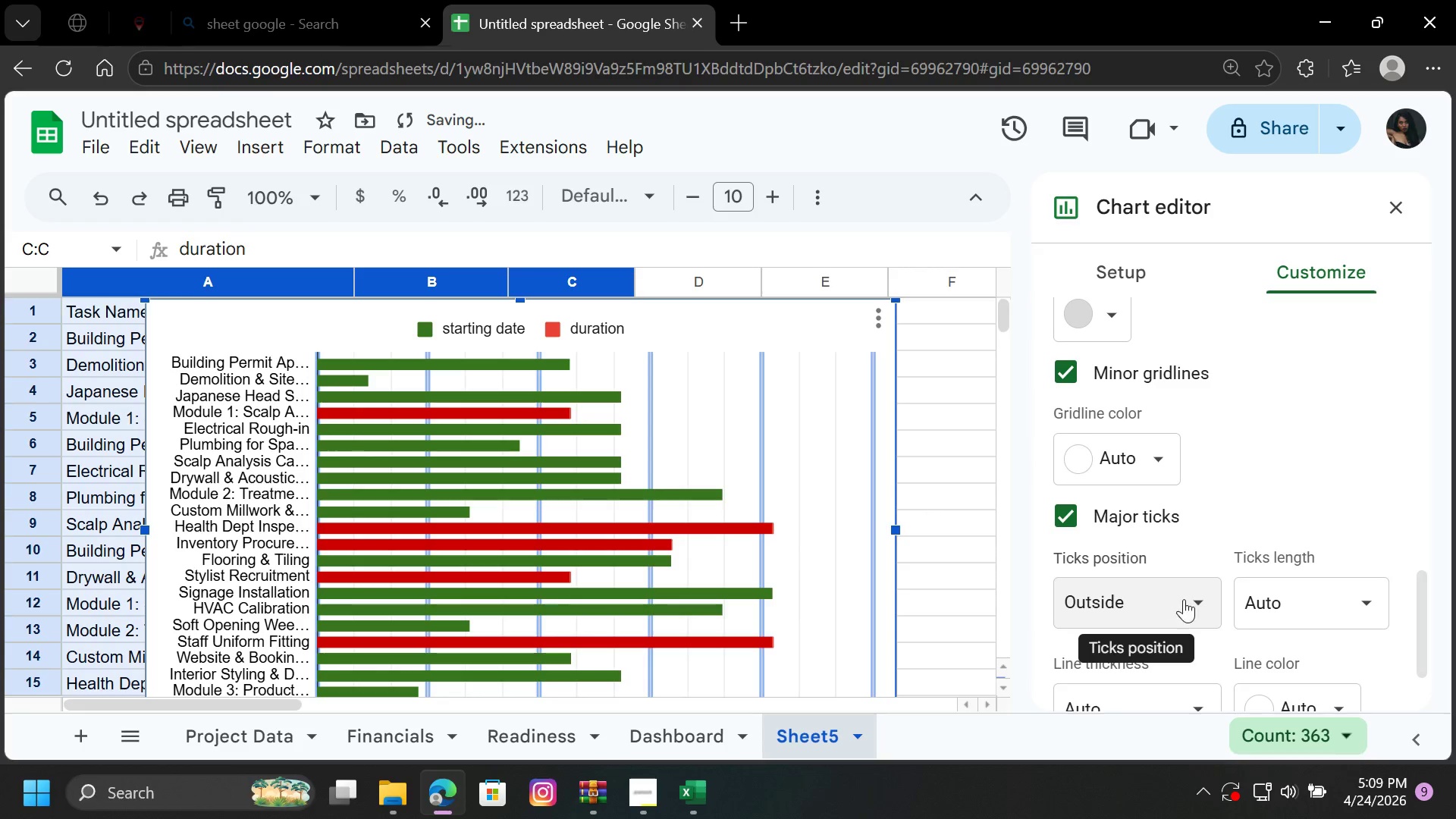 
left_click([1197, 602])
 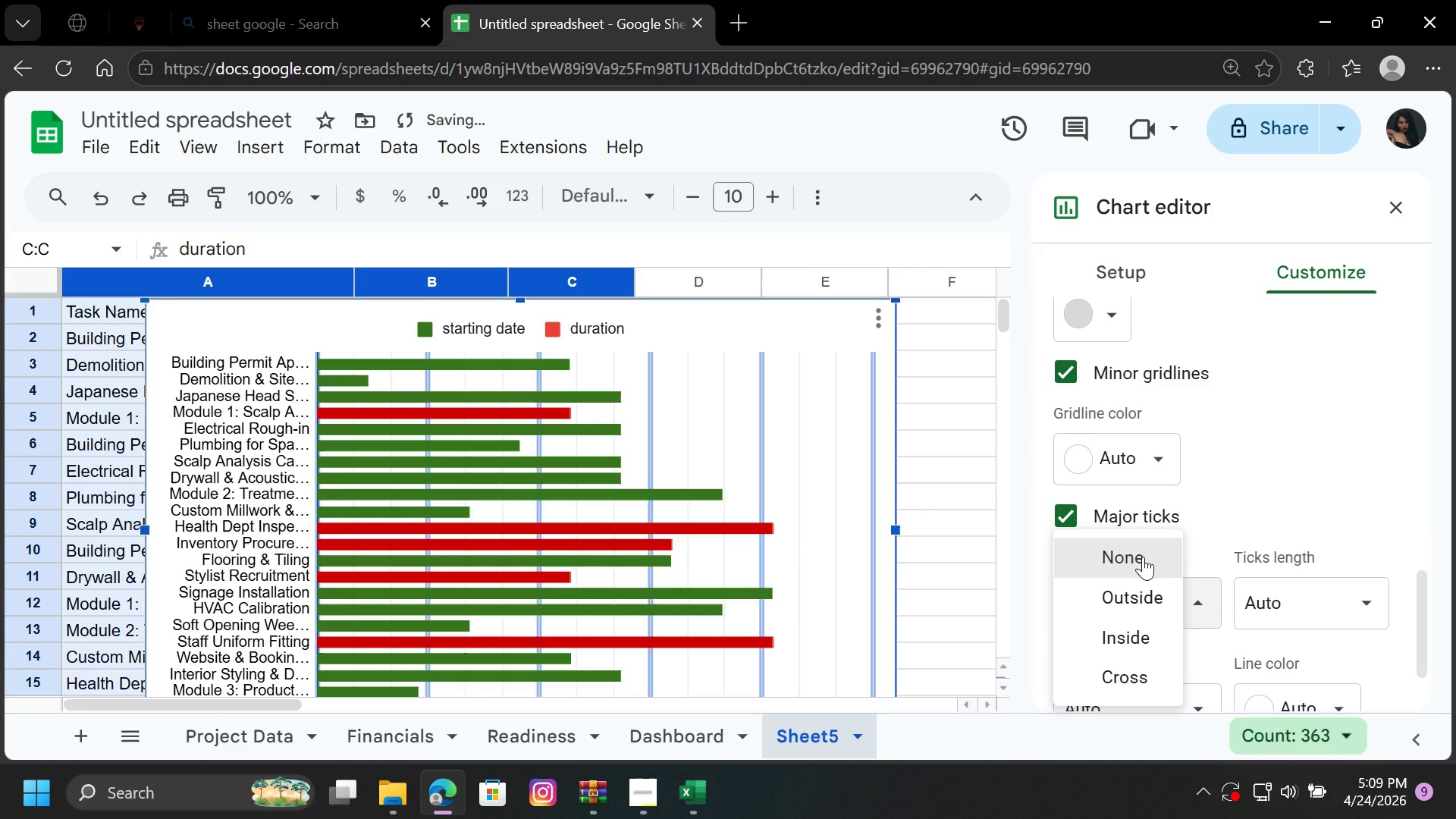 
left_click([1141, 554])
 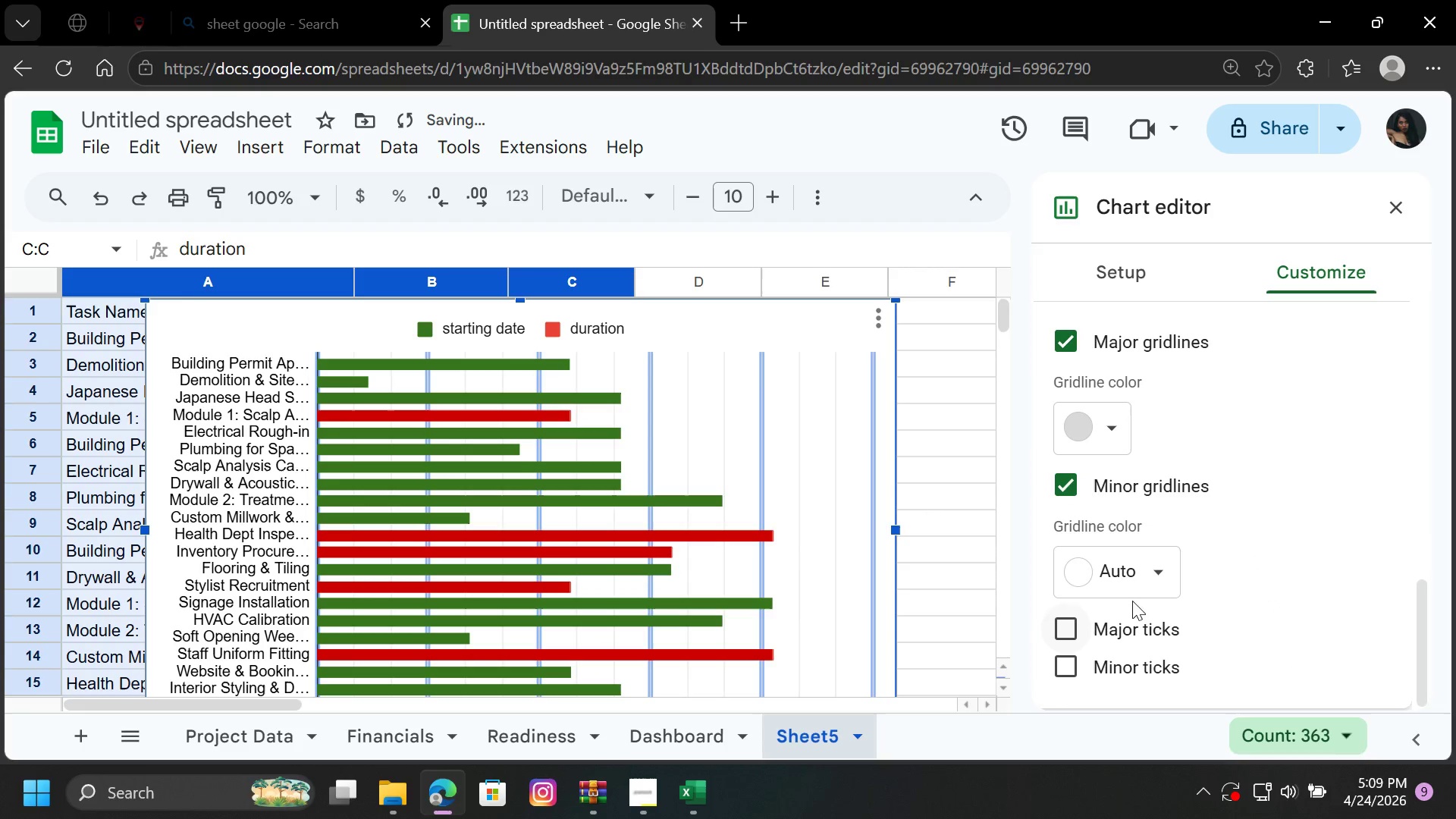 
left_click([1153, 570])
 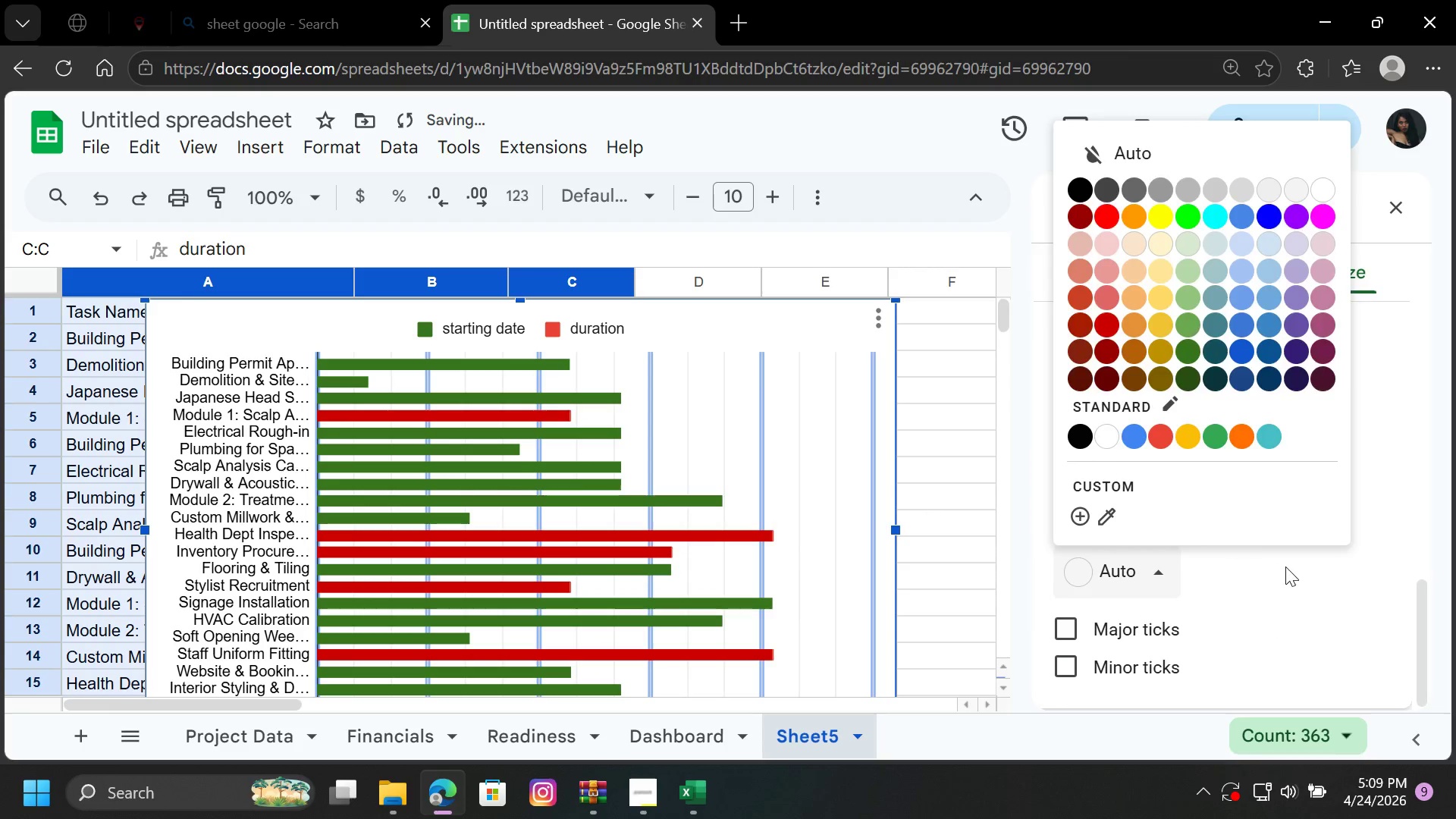 
left_click([1285, 566])
 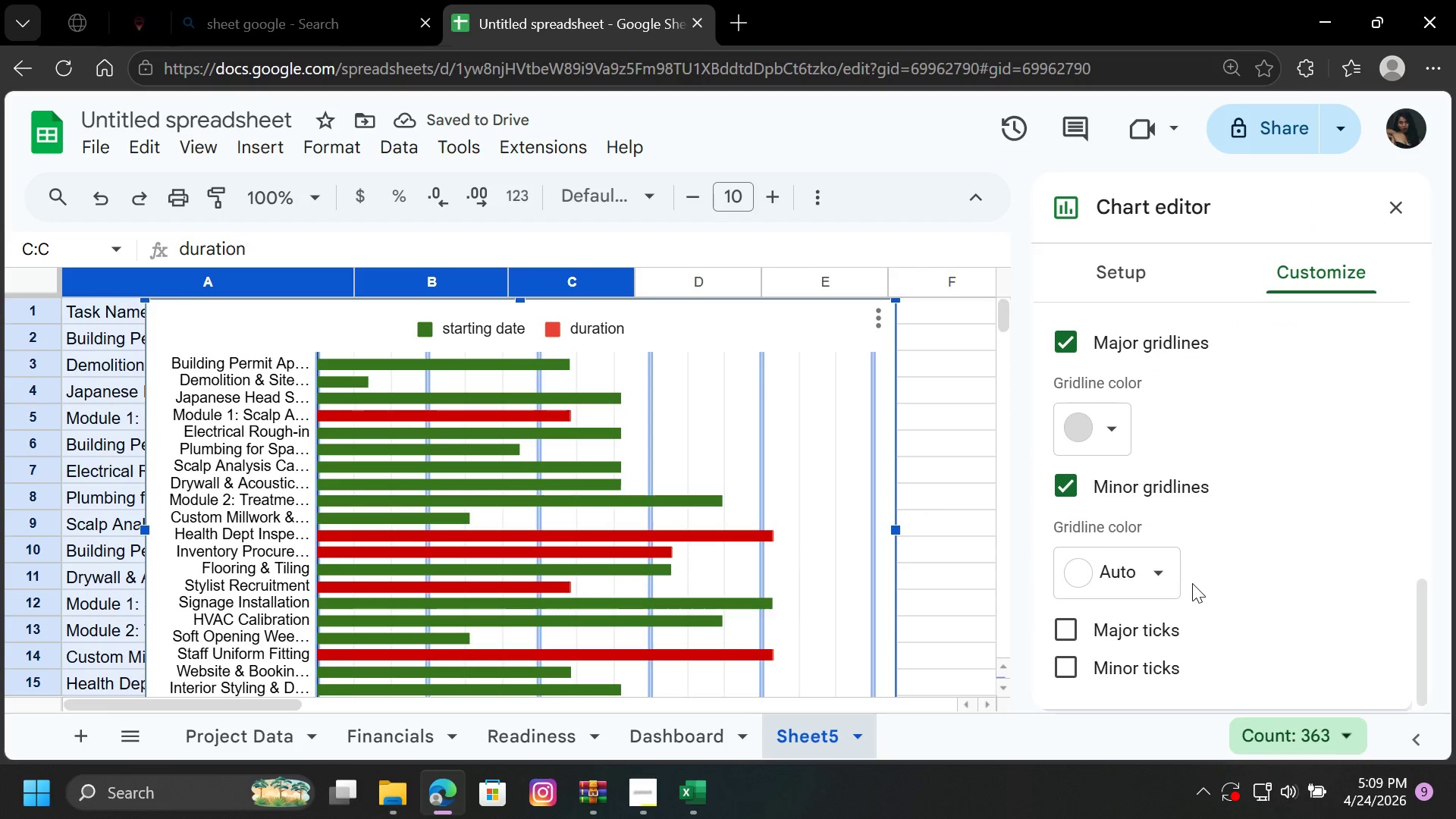 
scroll: coordinate [1192, 583], scroll_direction: down, amount: 1.0
 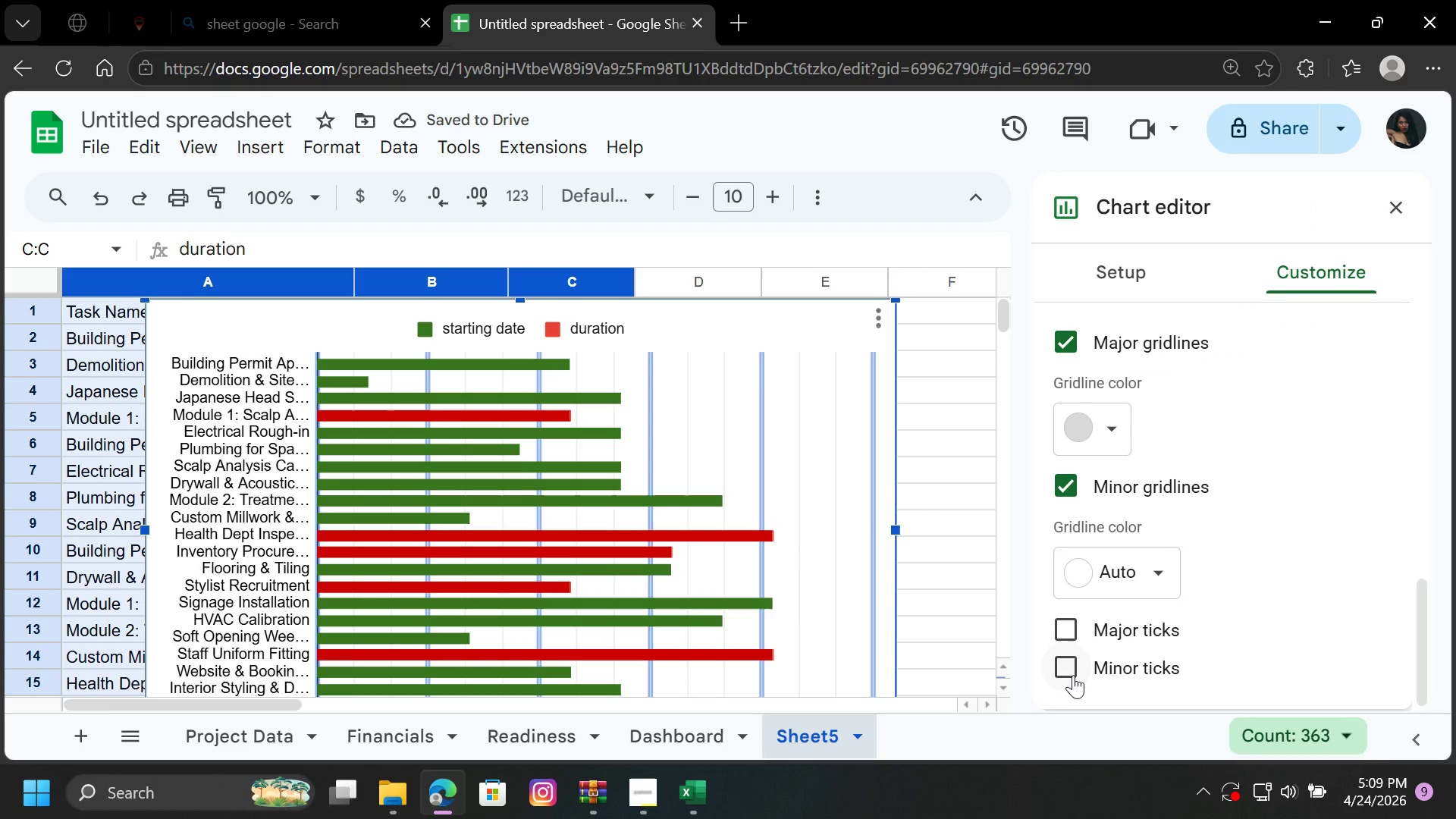 
left_click([1073, 673])
 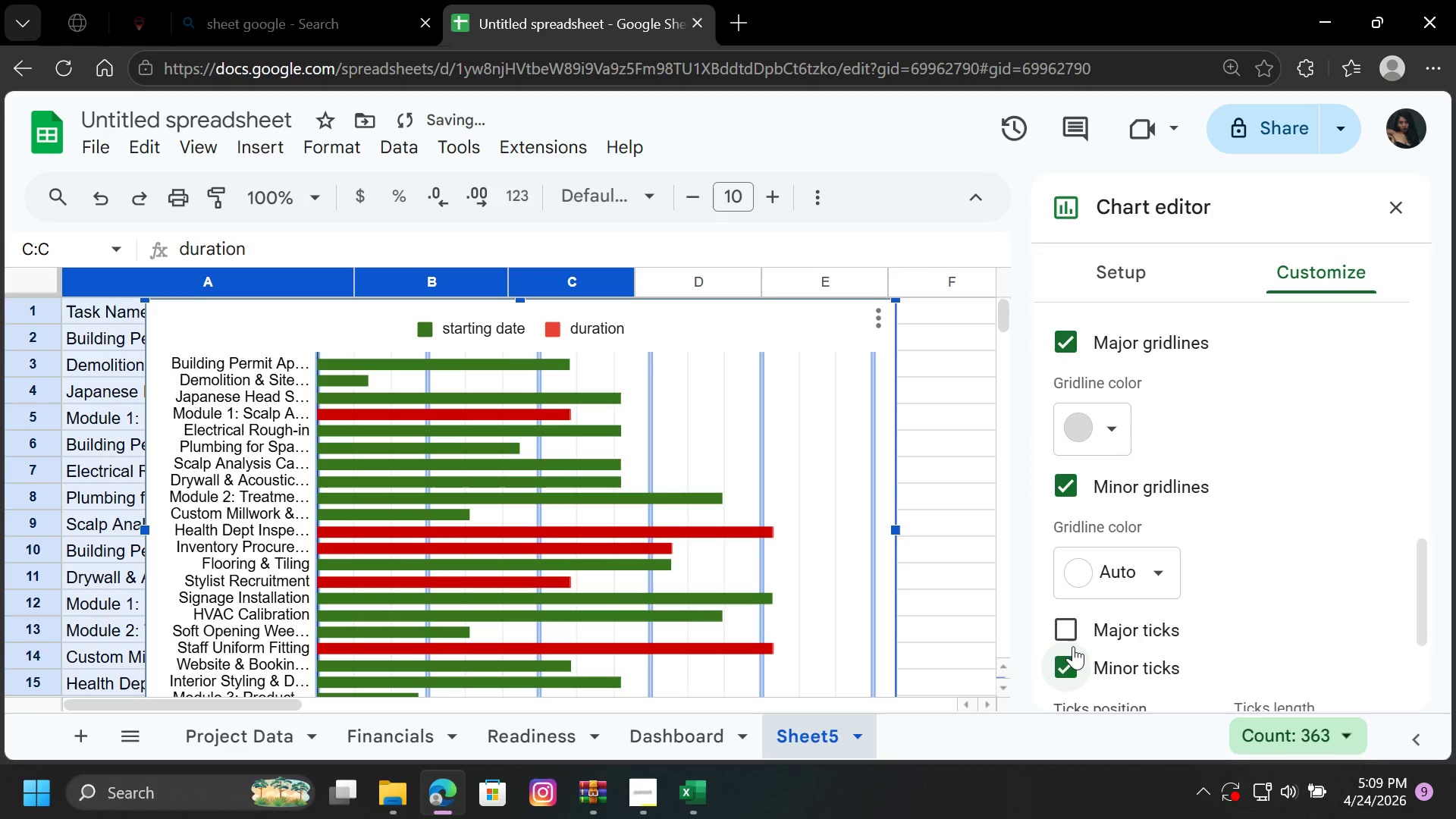 
left_click([1064, 638])
 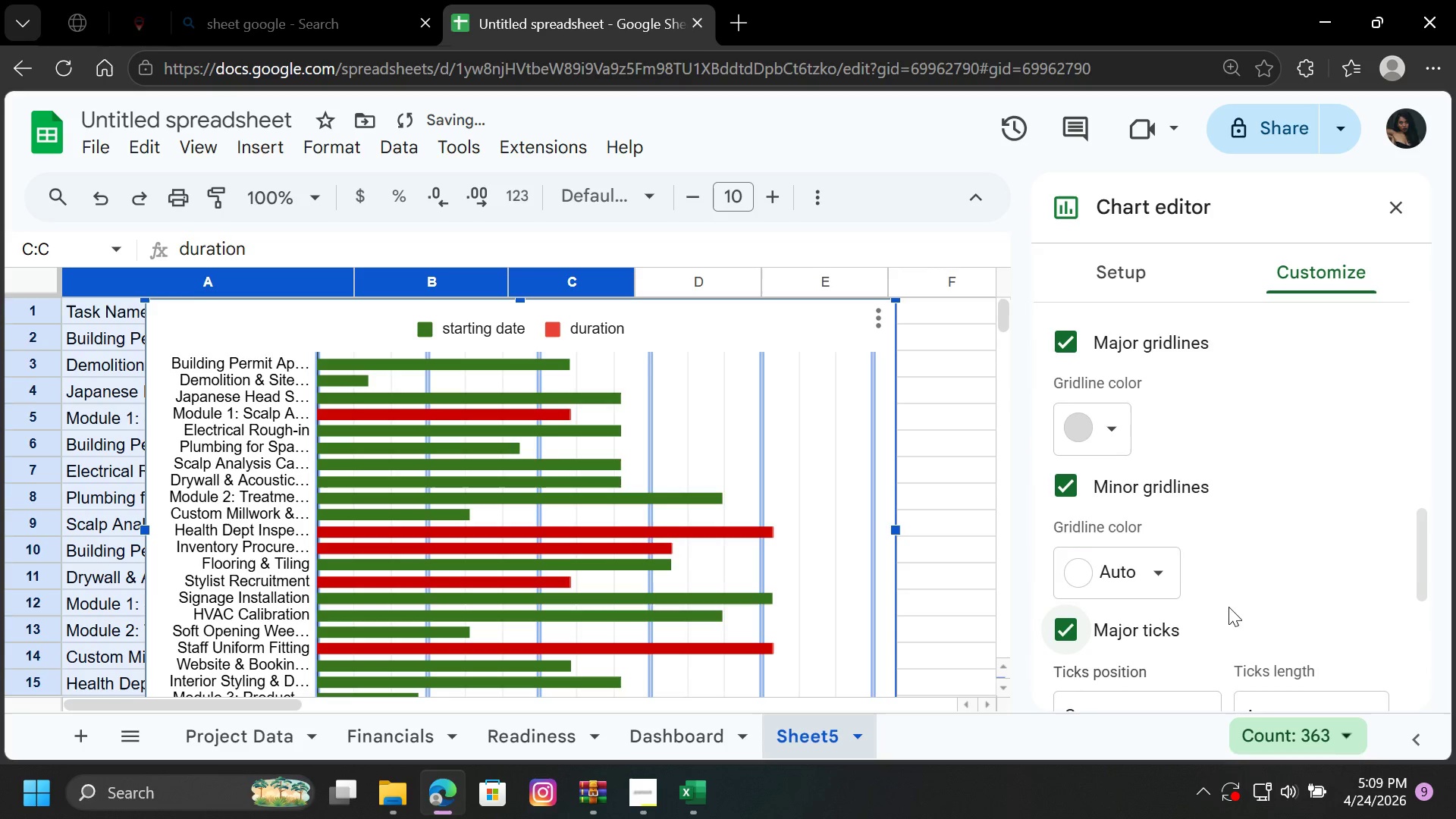 
scroll: coordinate [1186, 613], scroll_direction: down, amount: 3.0
 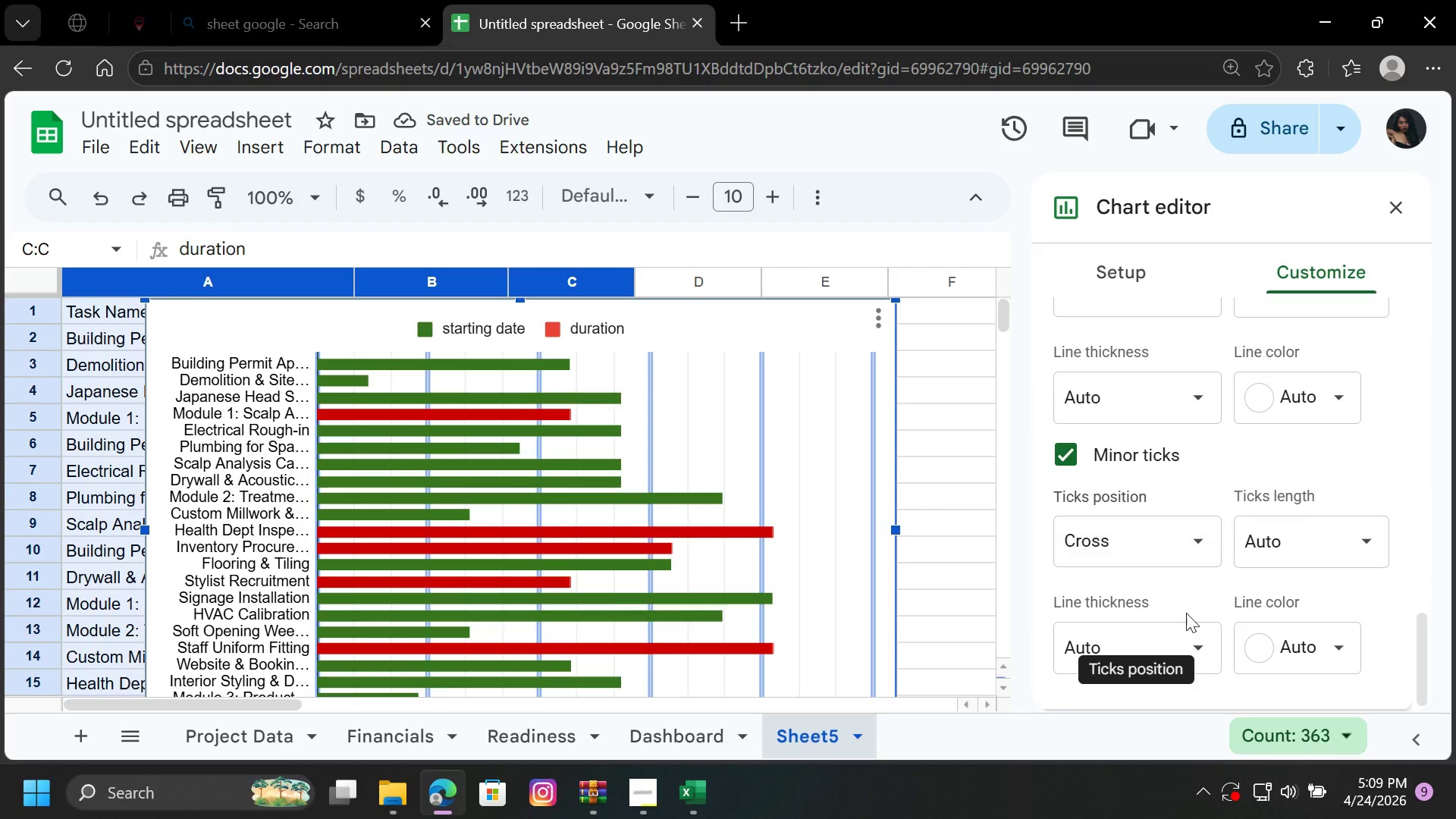 
scroll: coordinate [1190, 568], scroll_direction: up, amount: 9.0
 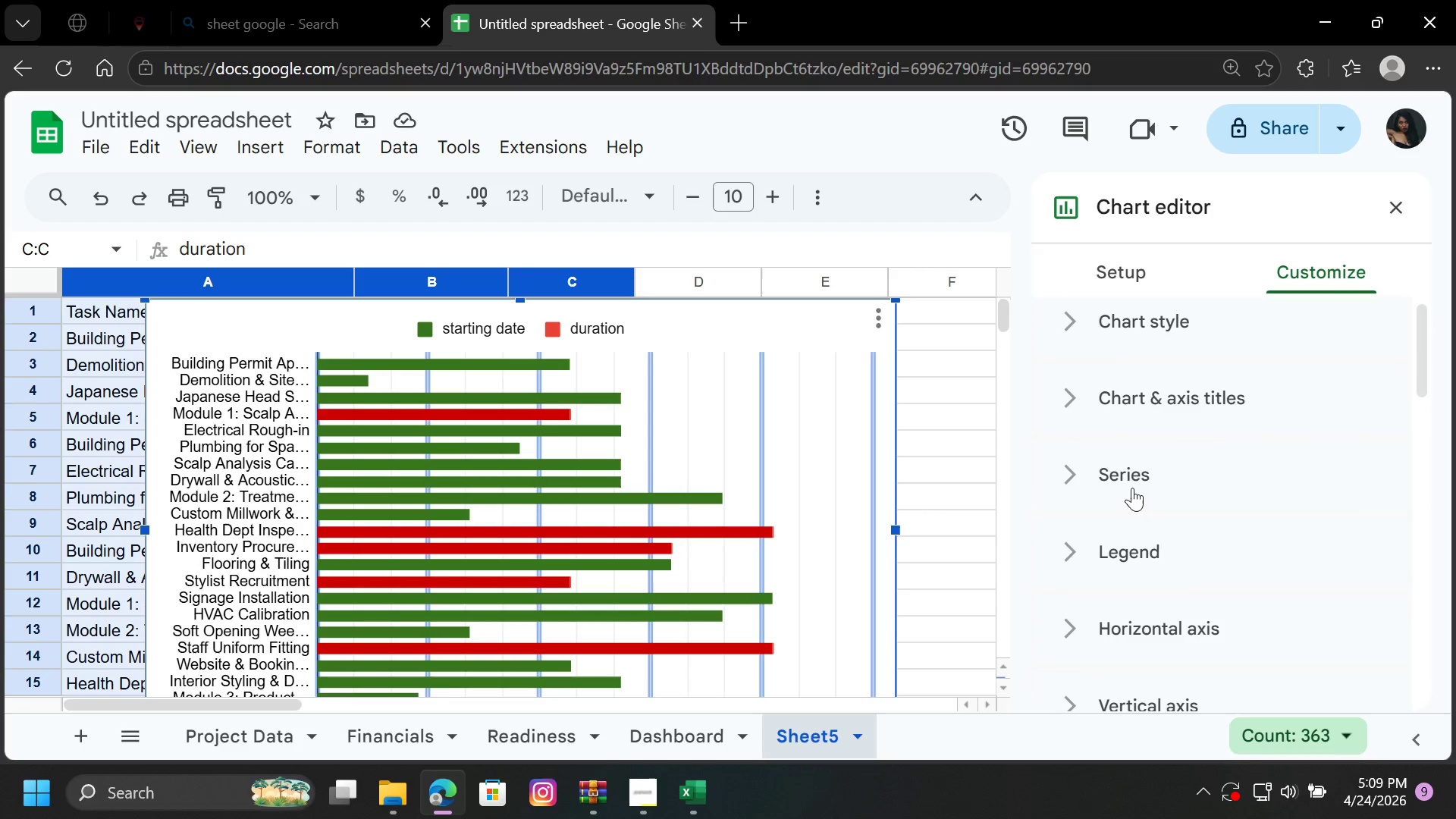 
left_click([1129, 474])
 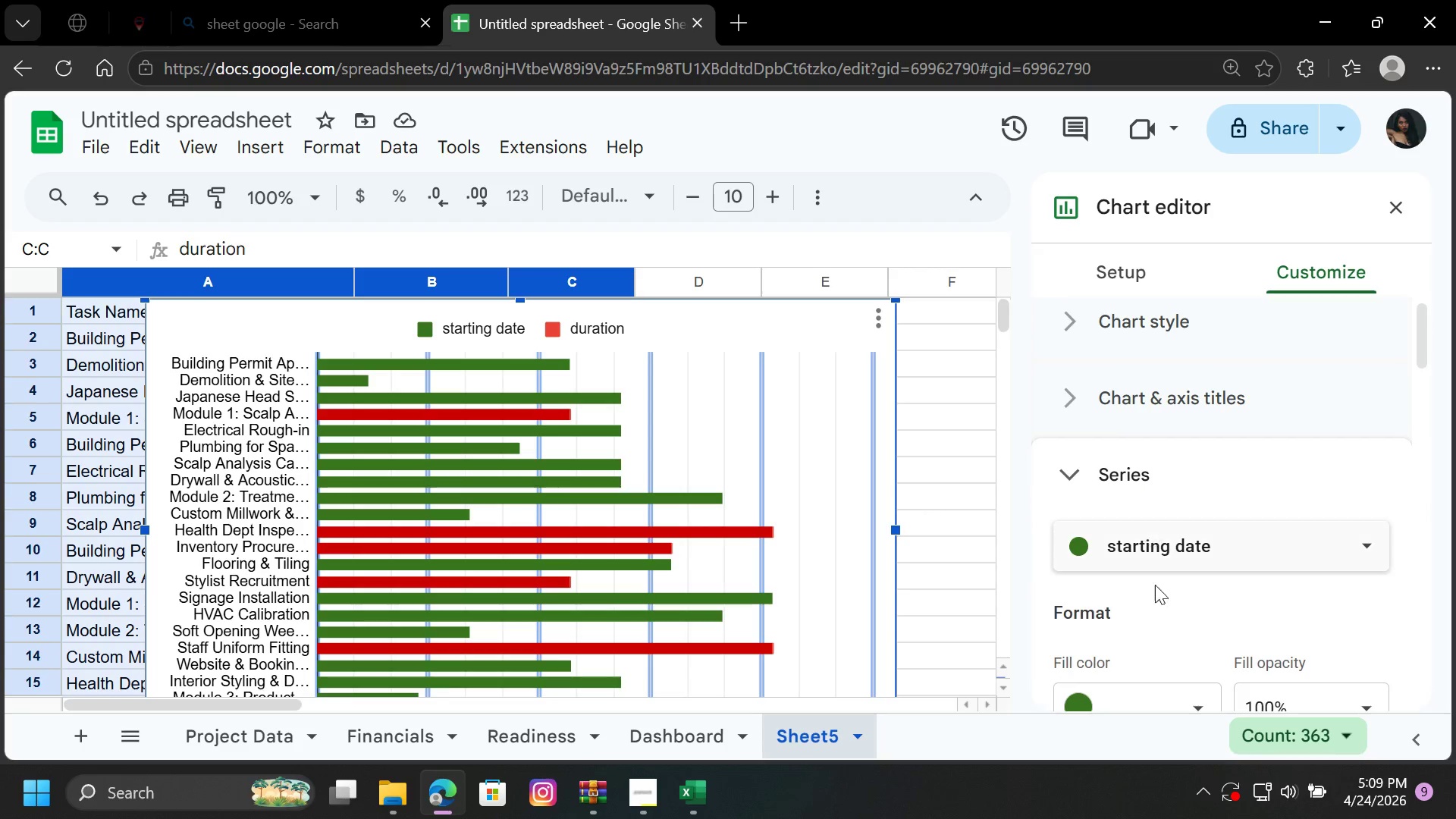 
scroll: coordinate [1146, 534], scroll_direction: down, amount: 11.0
 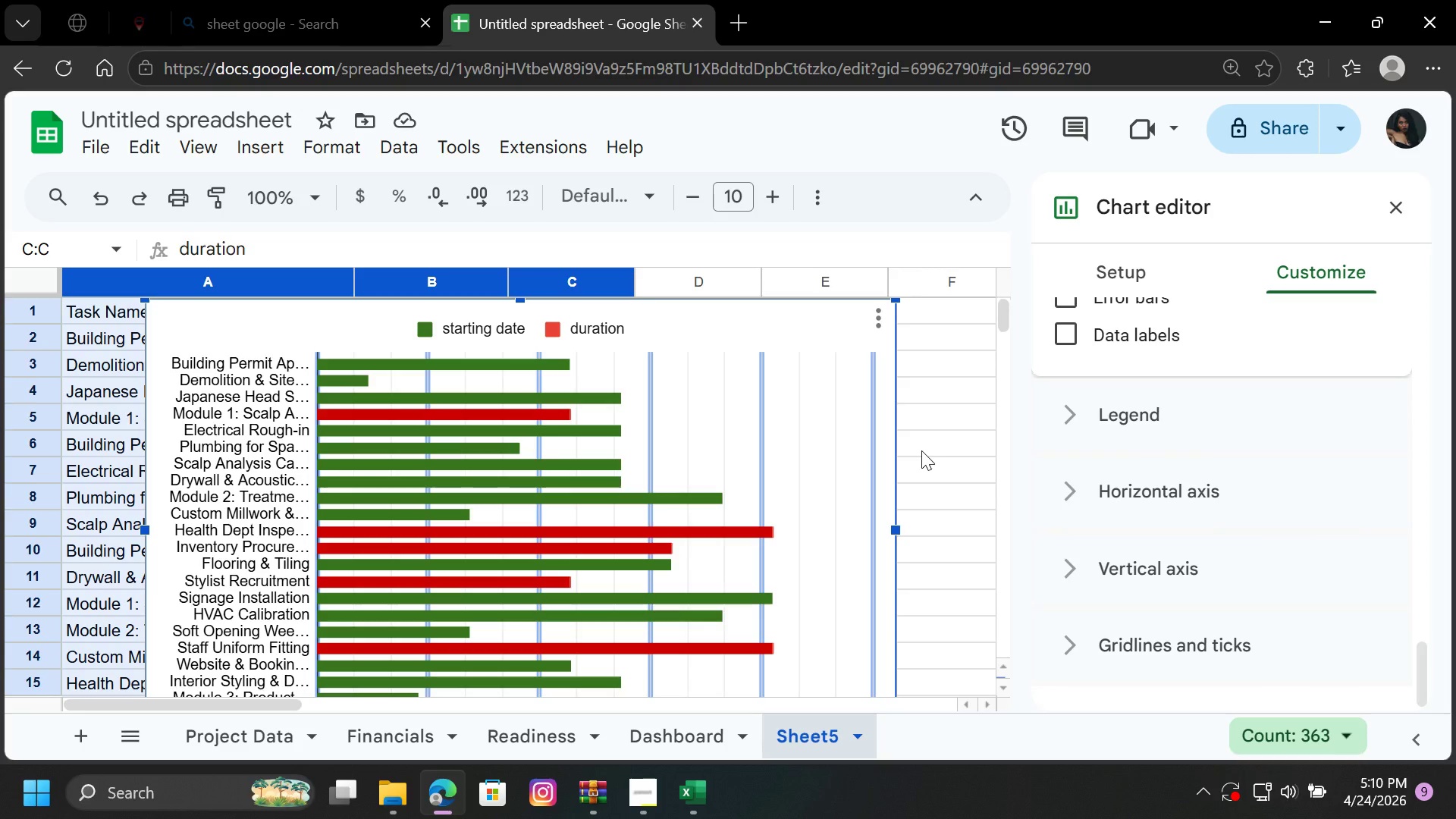 
wait(6.84)
 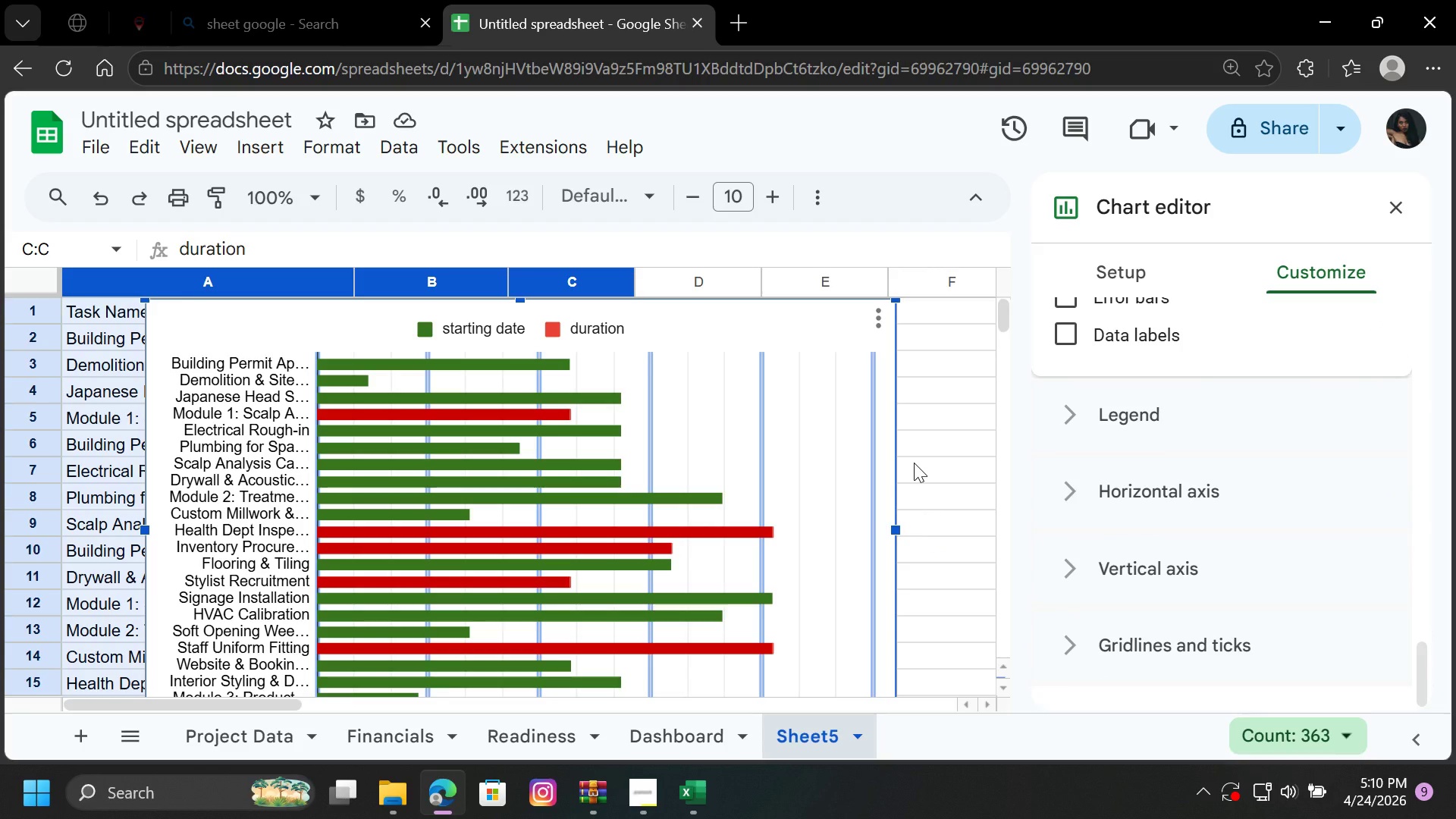 
left_click([572, 400])
 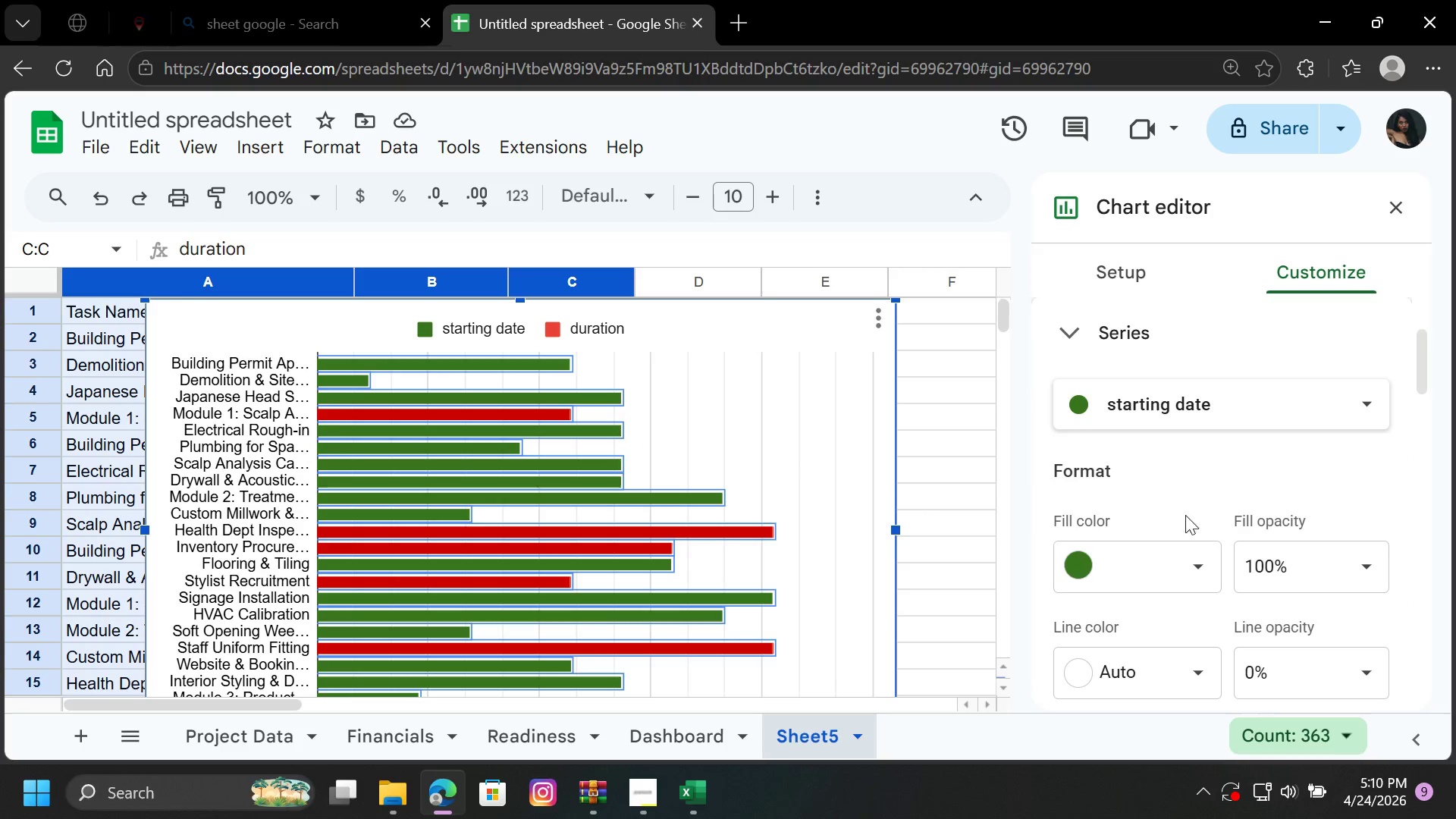 
left_click([1194, 566])
 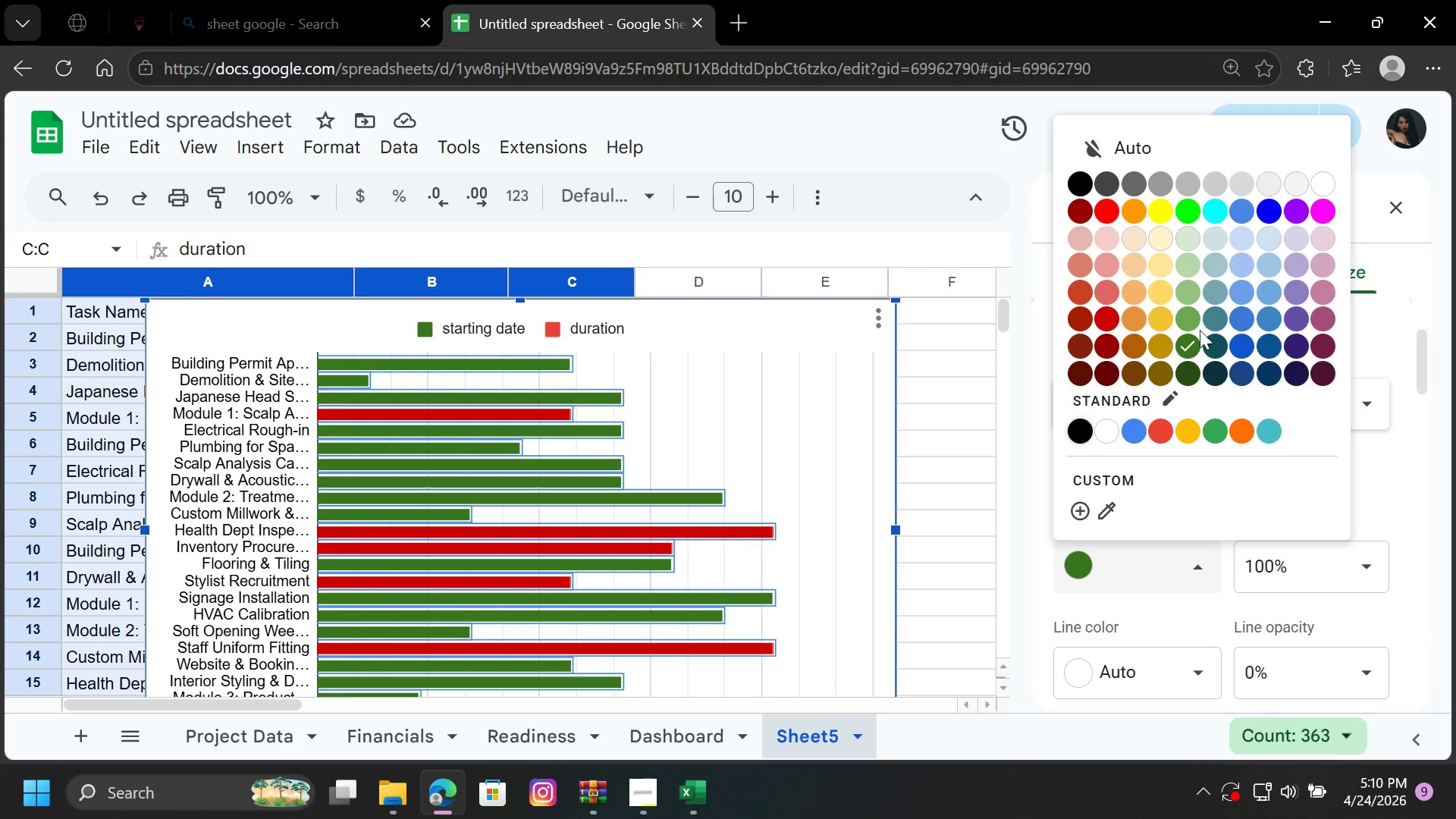 
left_click([1189, 314])
 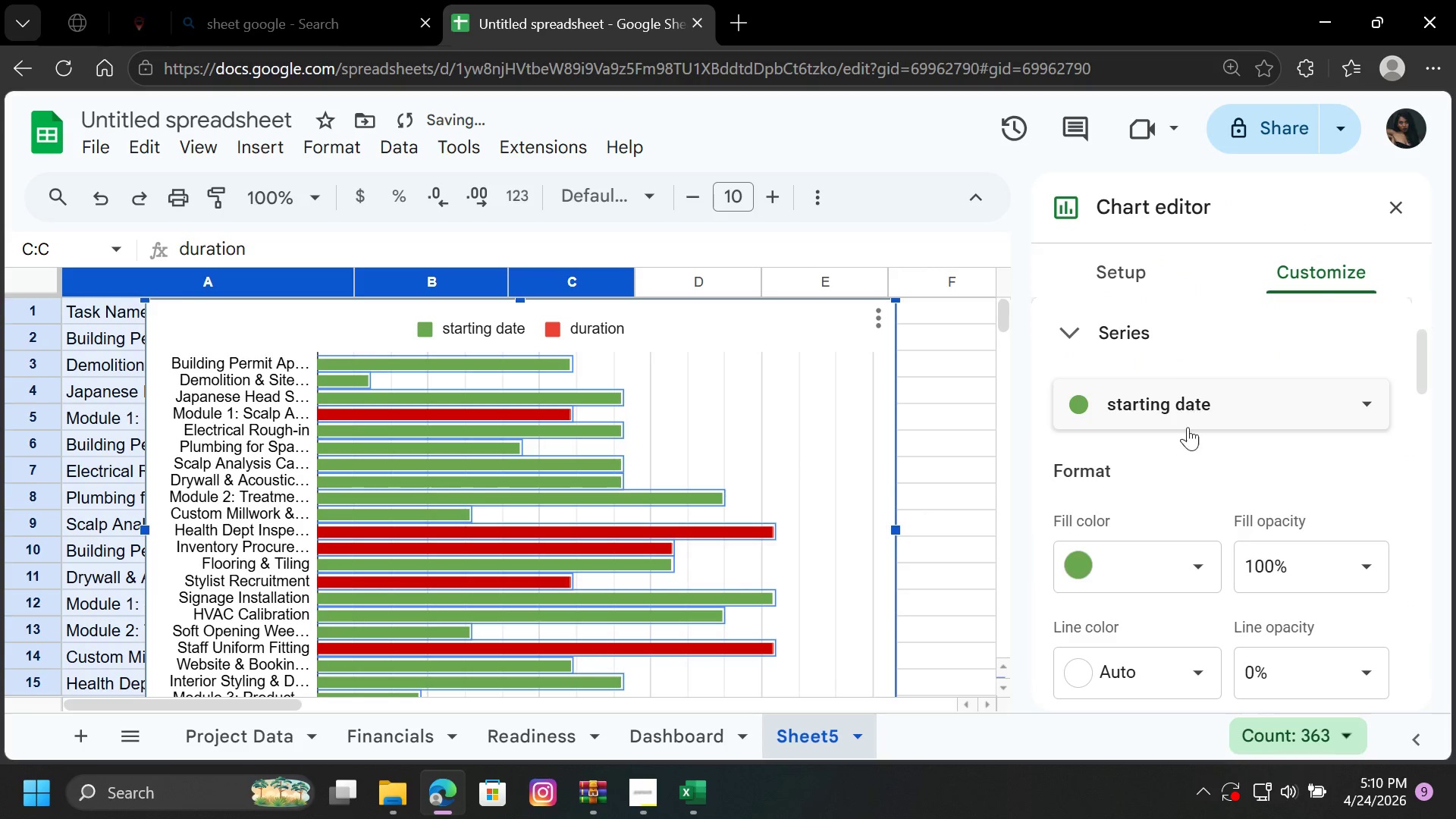 
left_click([1195, 564])
 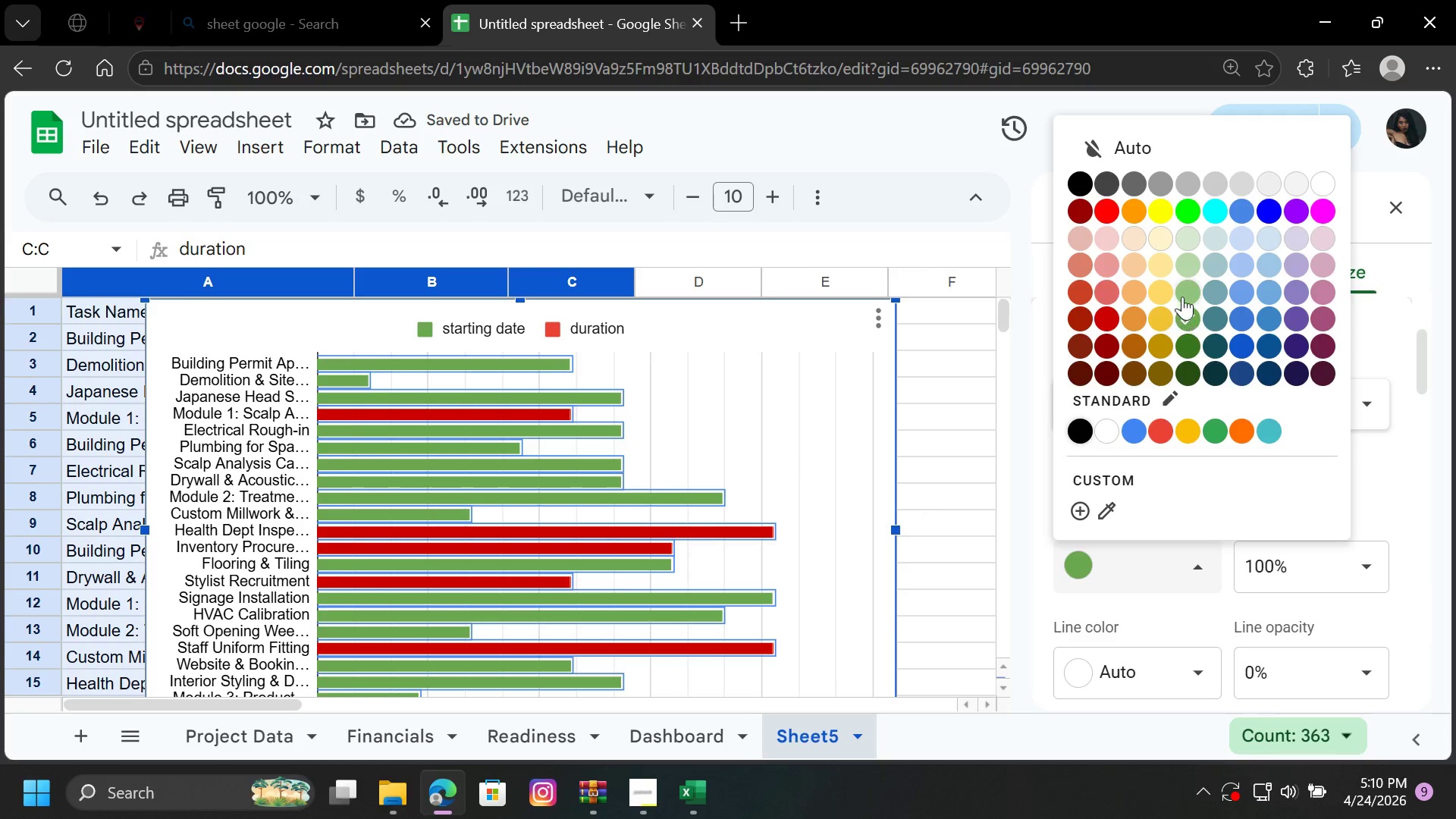 
left_click([1182, 297])
 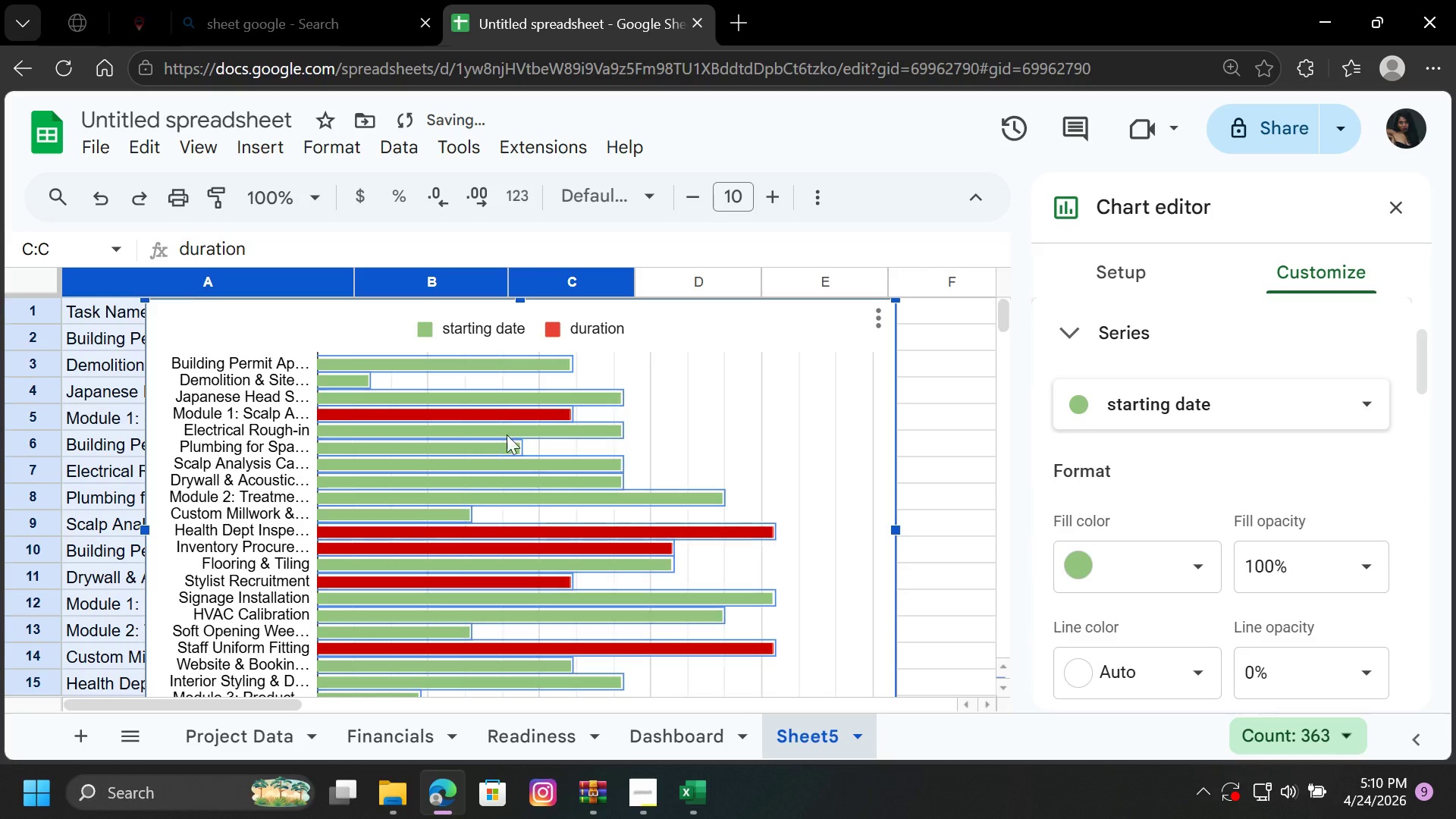 
left_click([525, 417])
 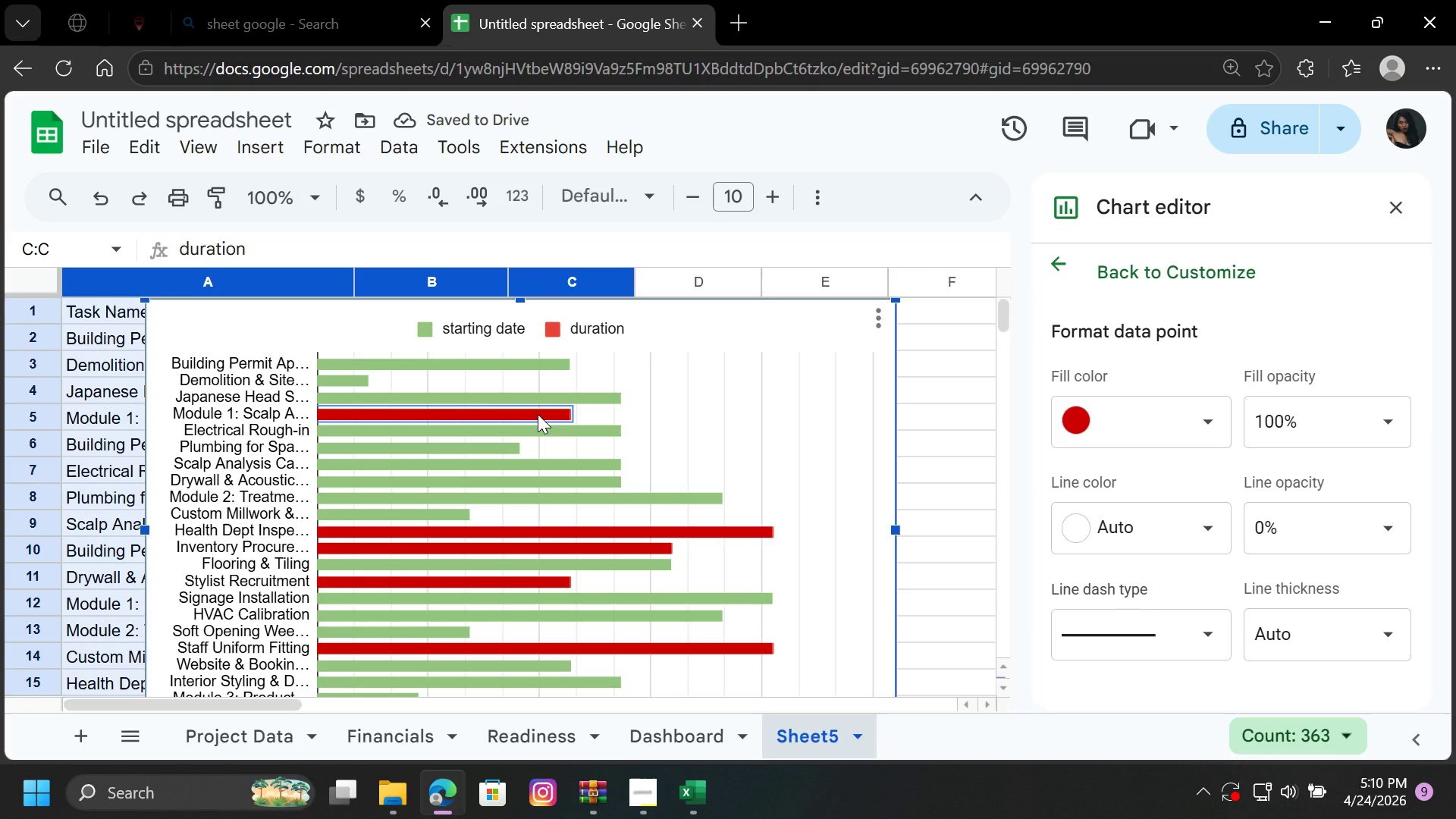 
double_click([538, 414])
 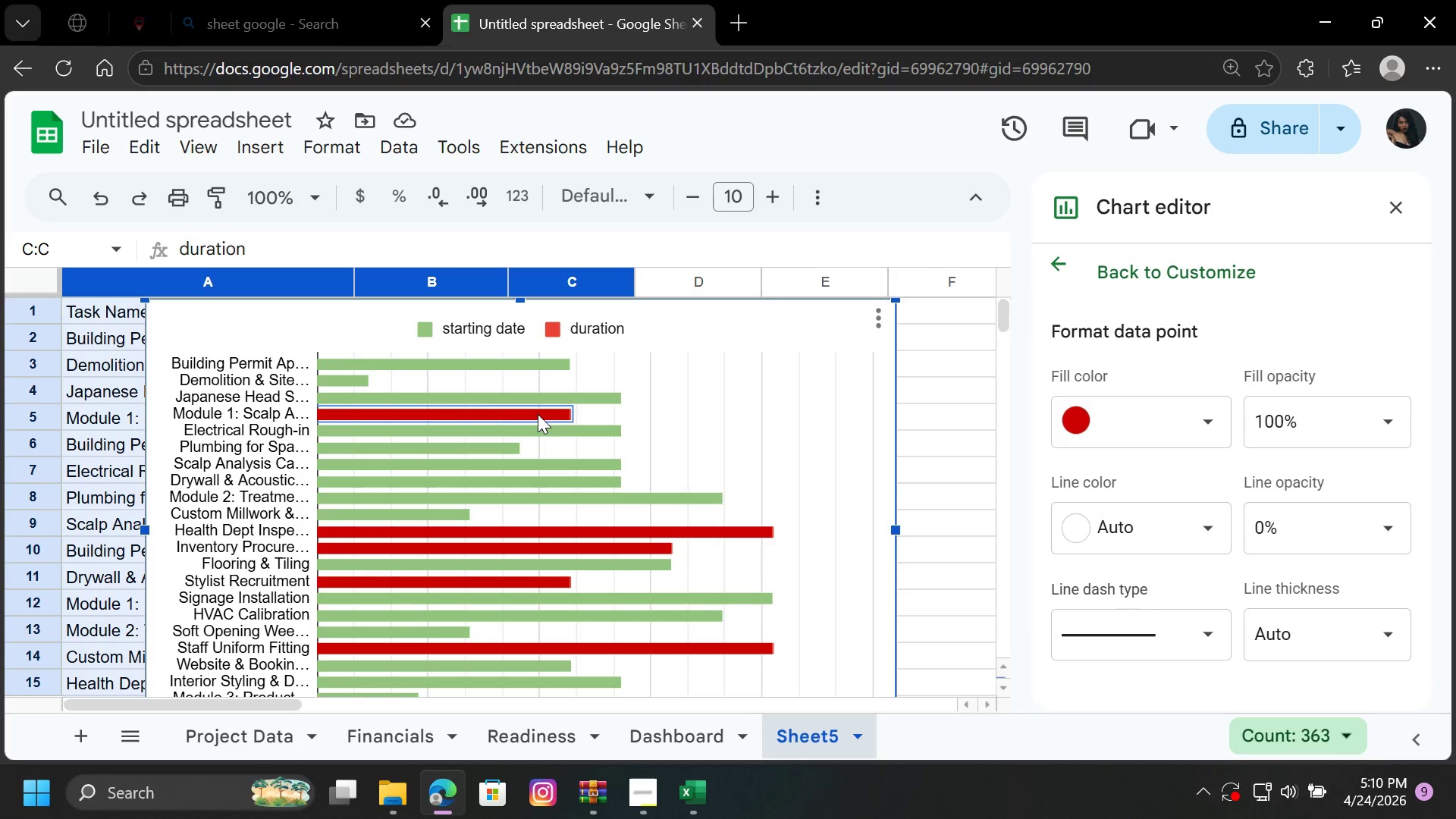 
double_click([538, 414])
 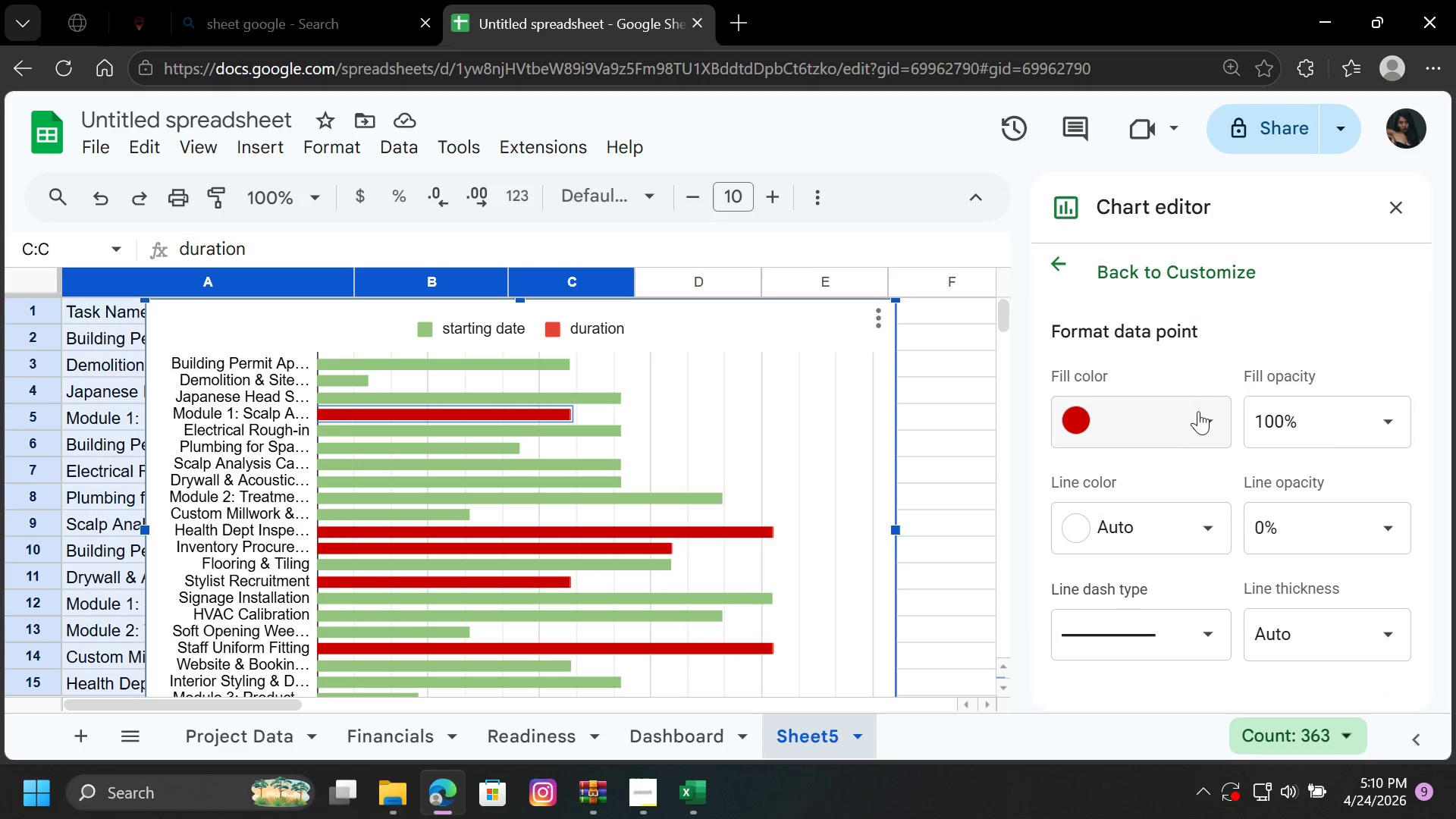 
left_click([1220, 419])
 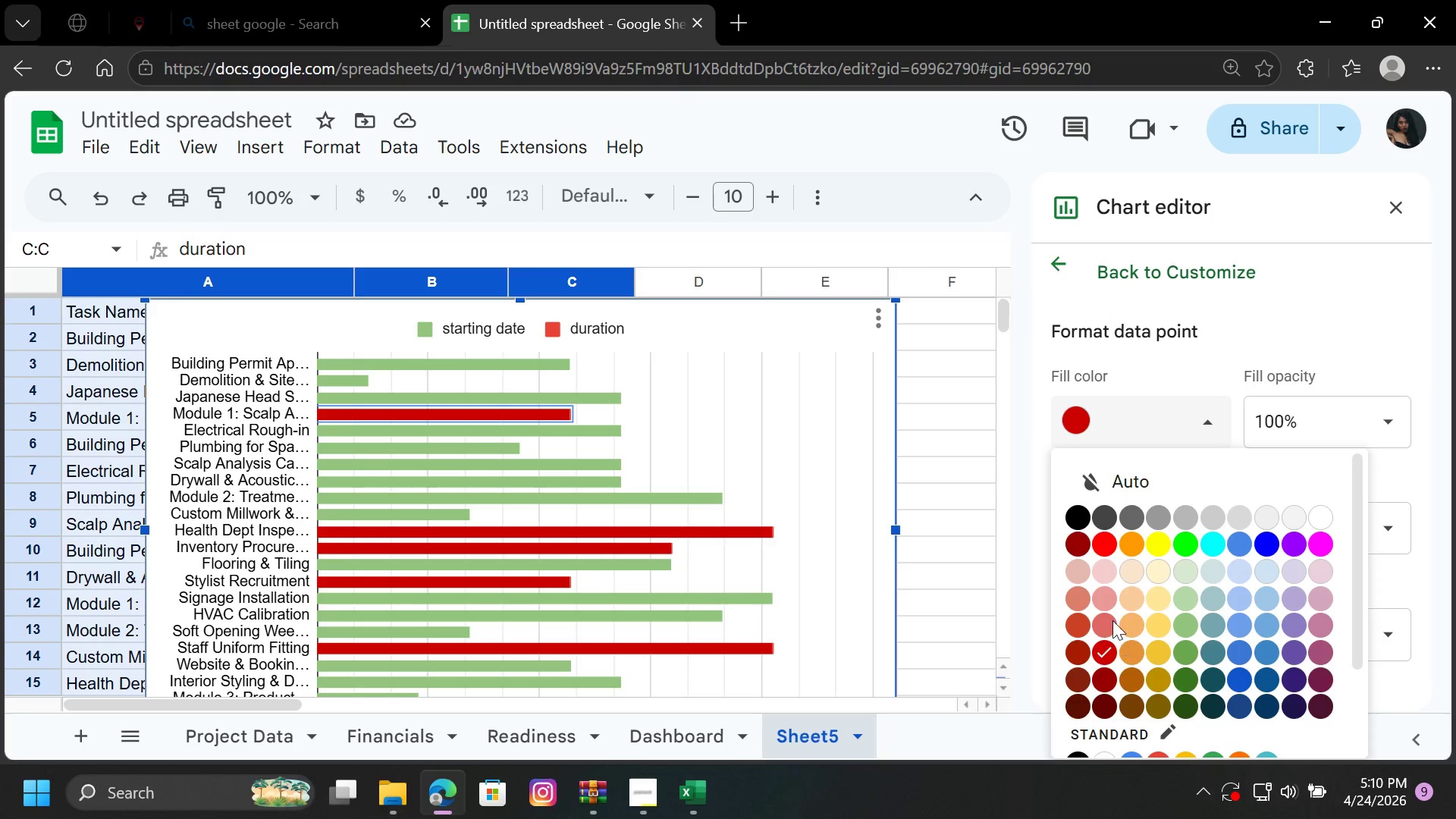 
left_click([1109, 618])
 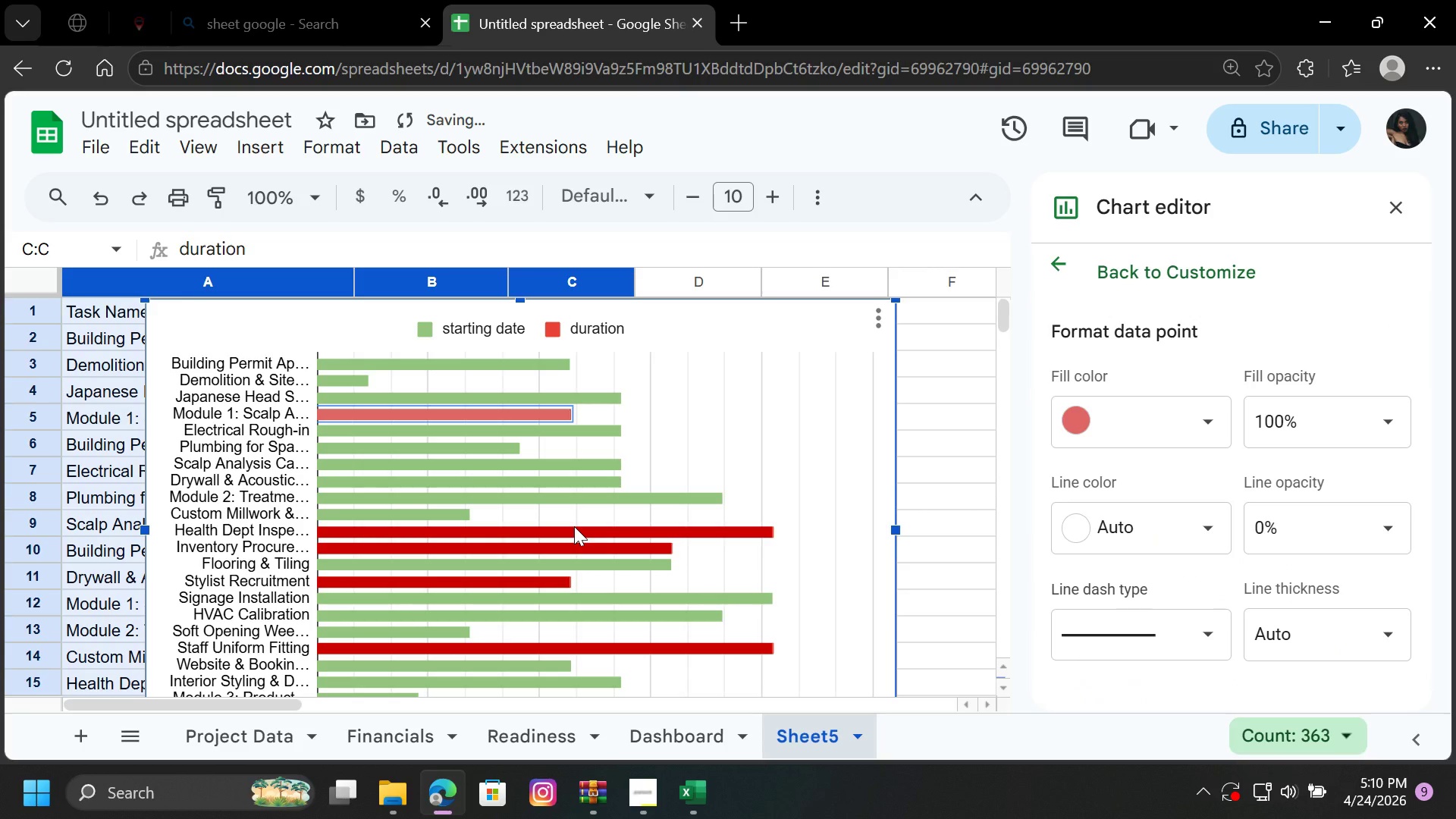 
left_click([574, 530])
 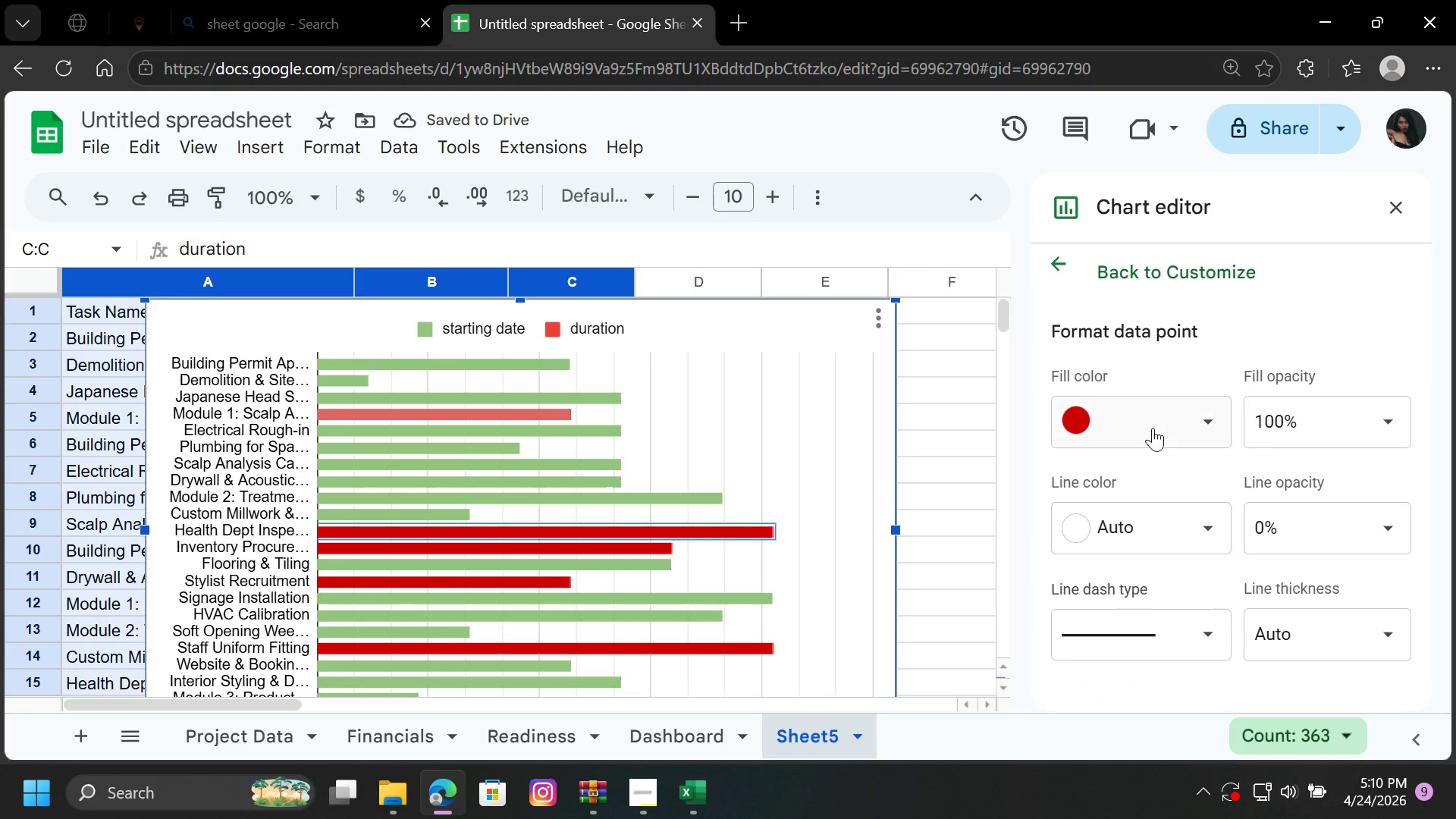 
left_click([1207, 417])
 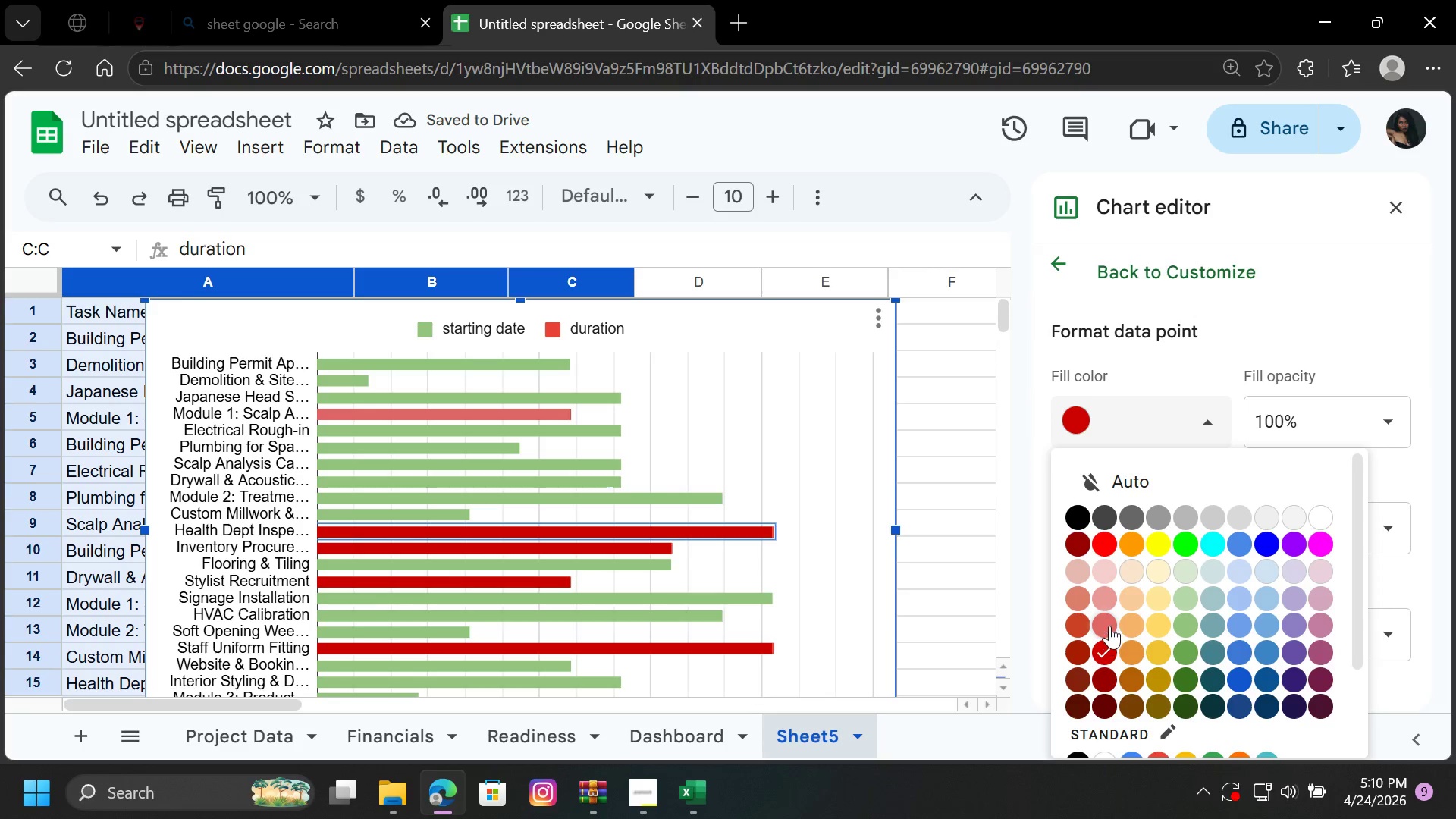 
left_click([1109, 622])
 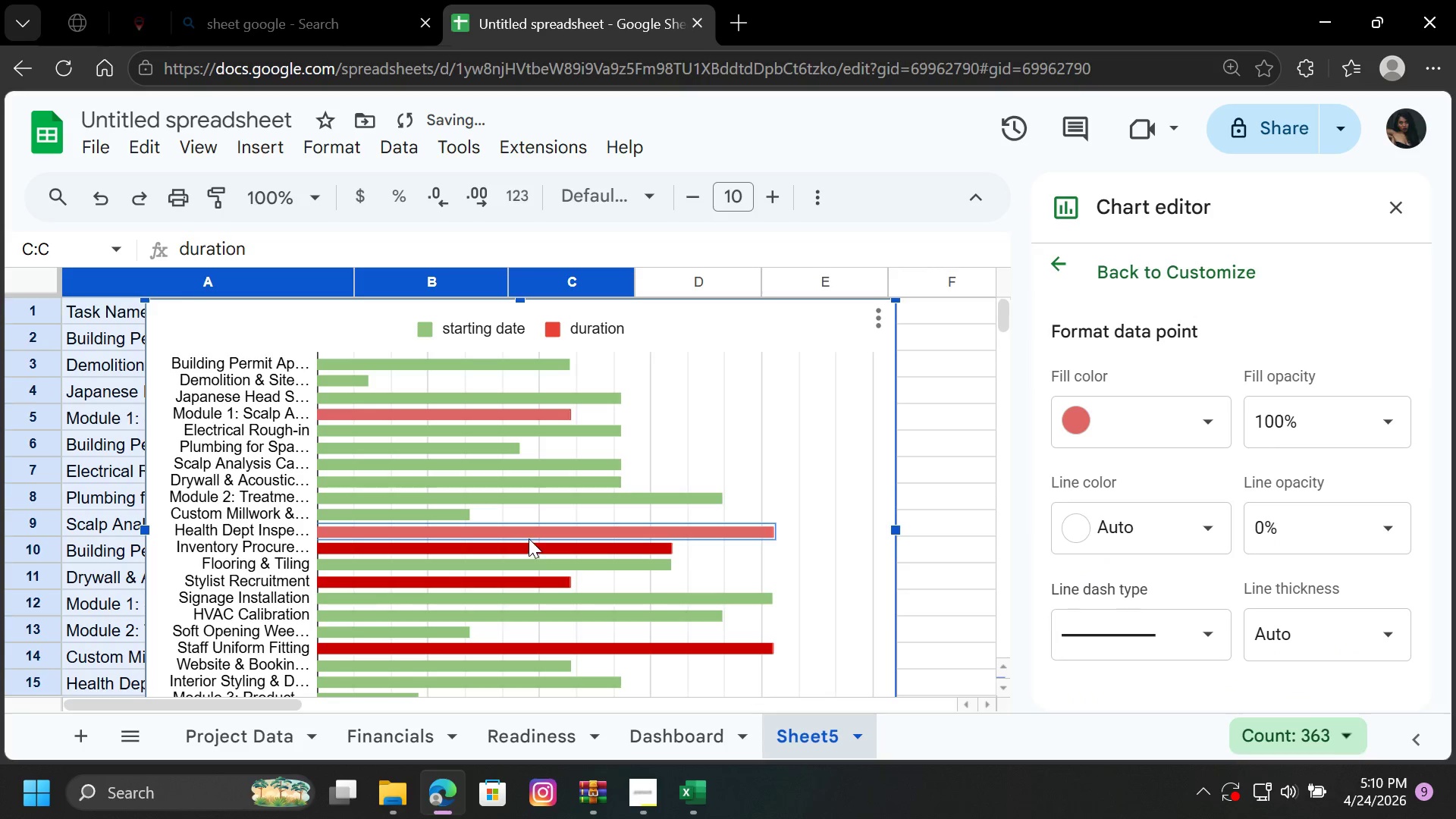 
left_click([530, 543])
 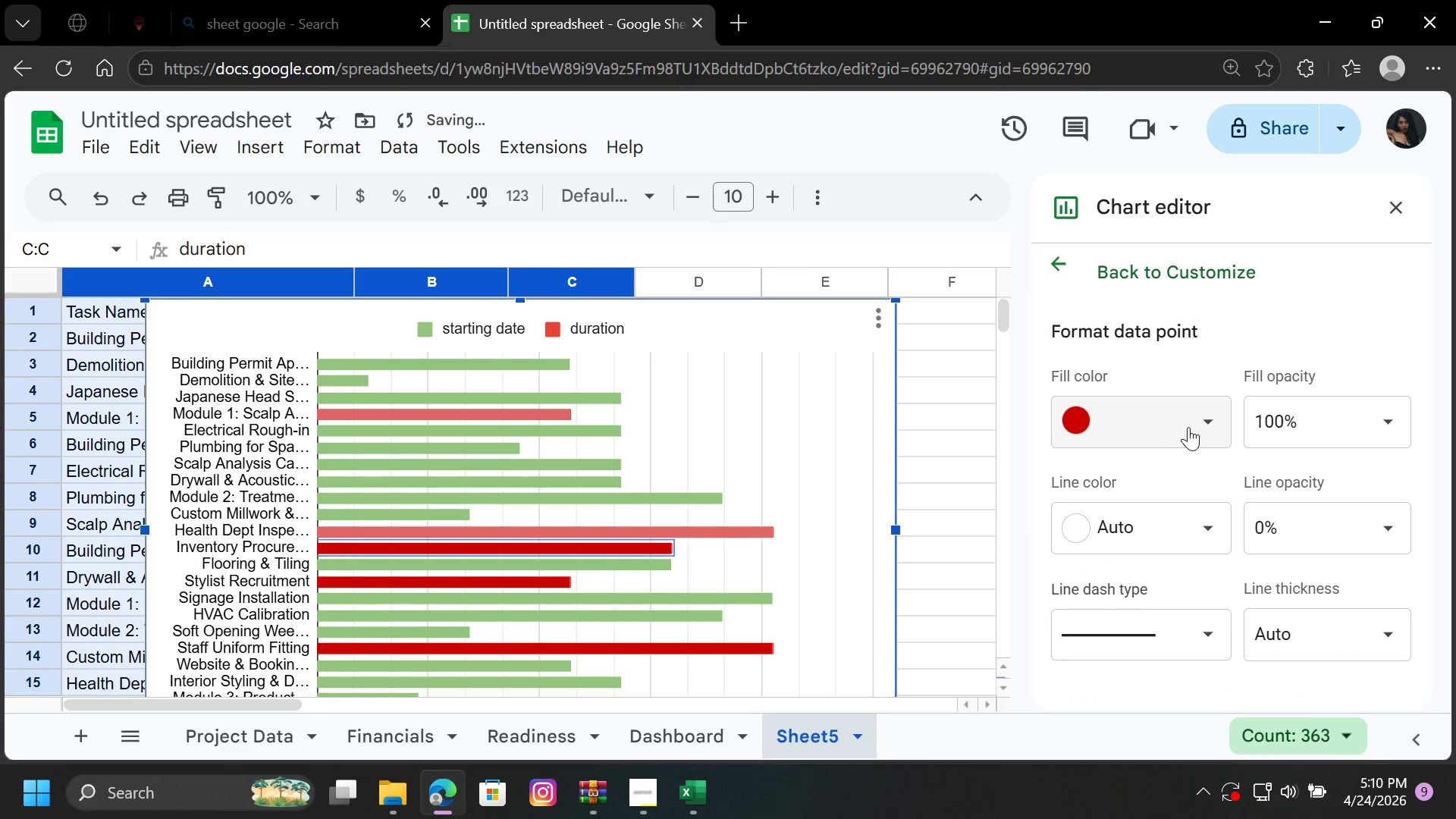 
left_click([1205, 414])
 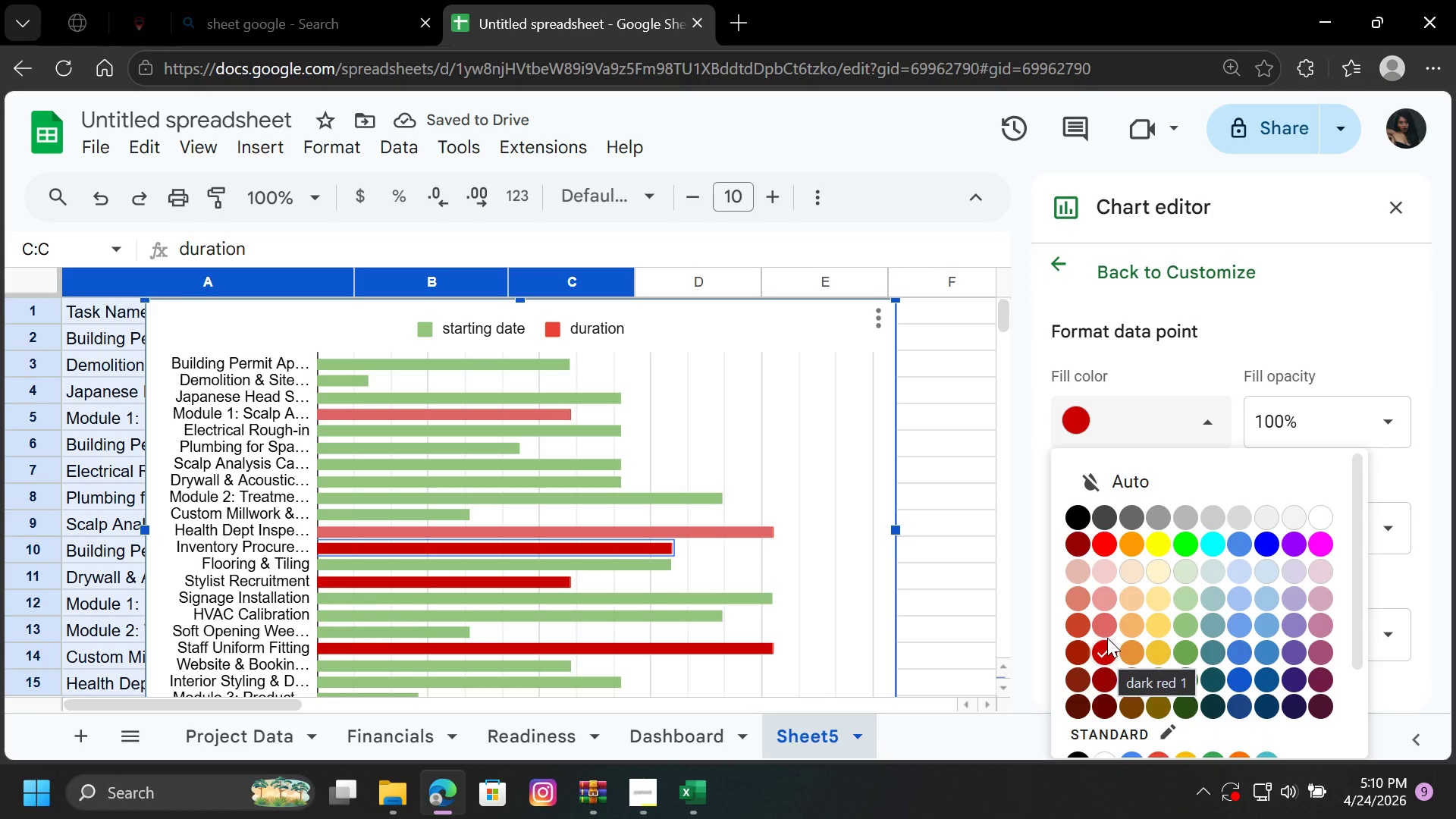 
left_click([1109, 627])
 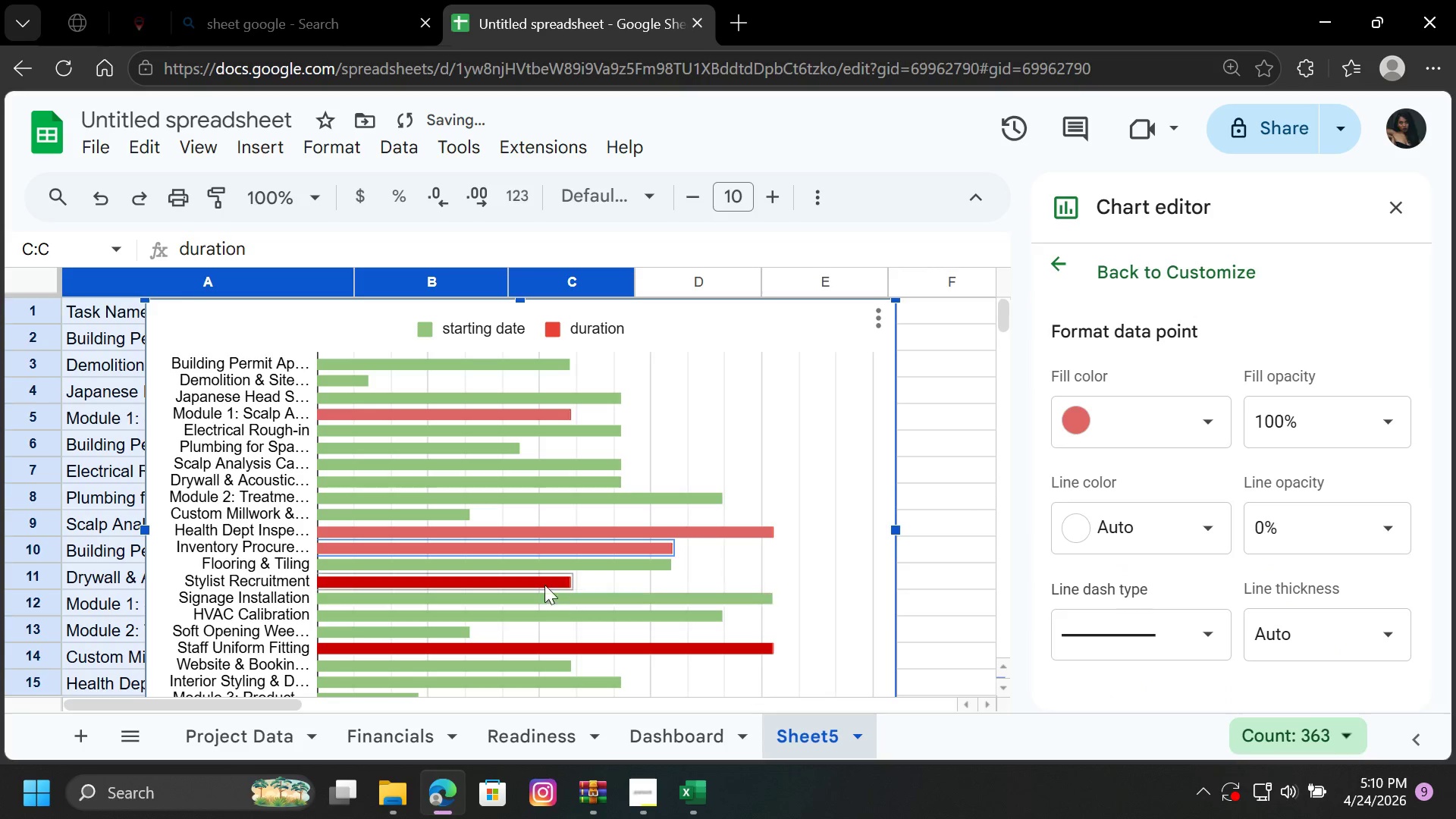 
left_click([542, 579])
 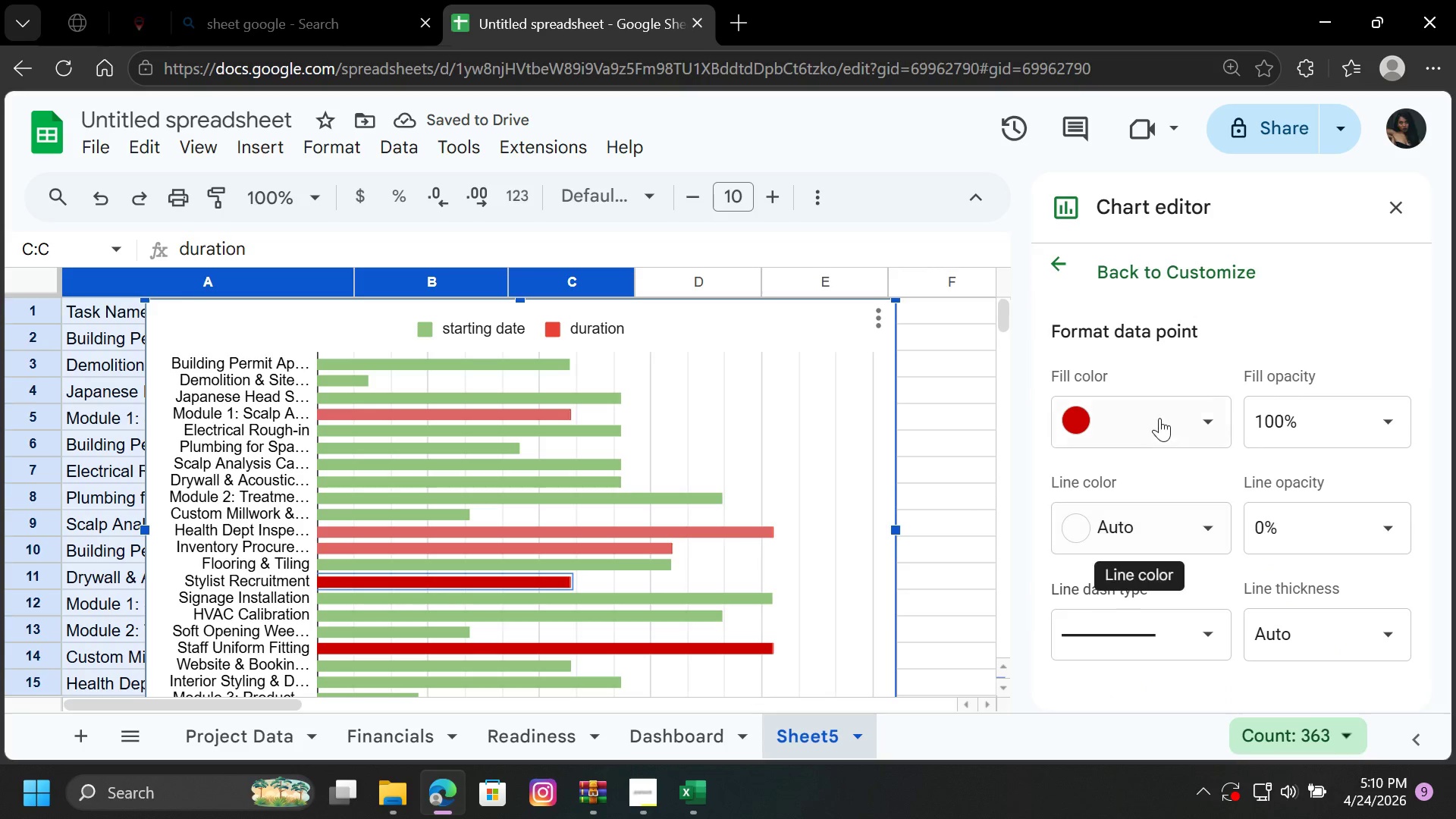 
left_click([1203, 412])
 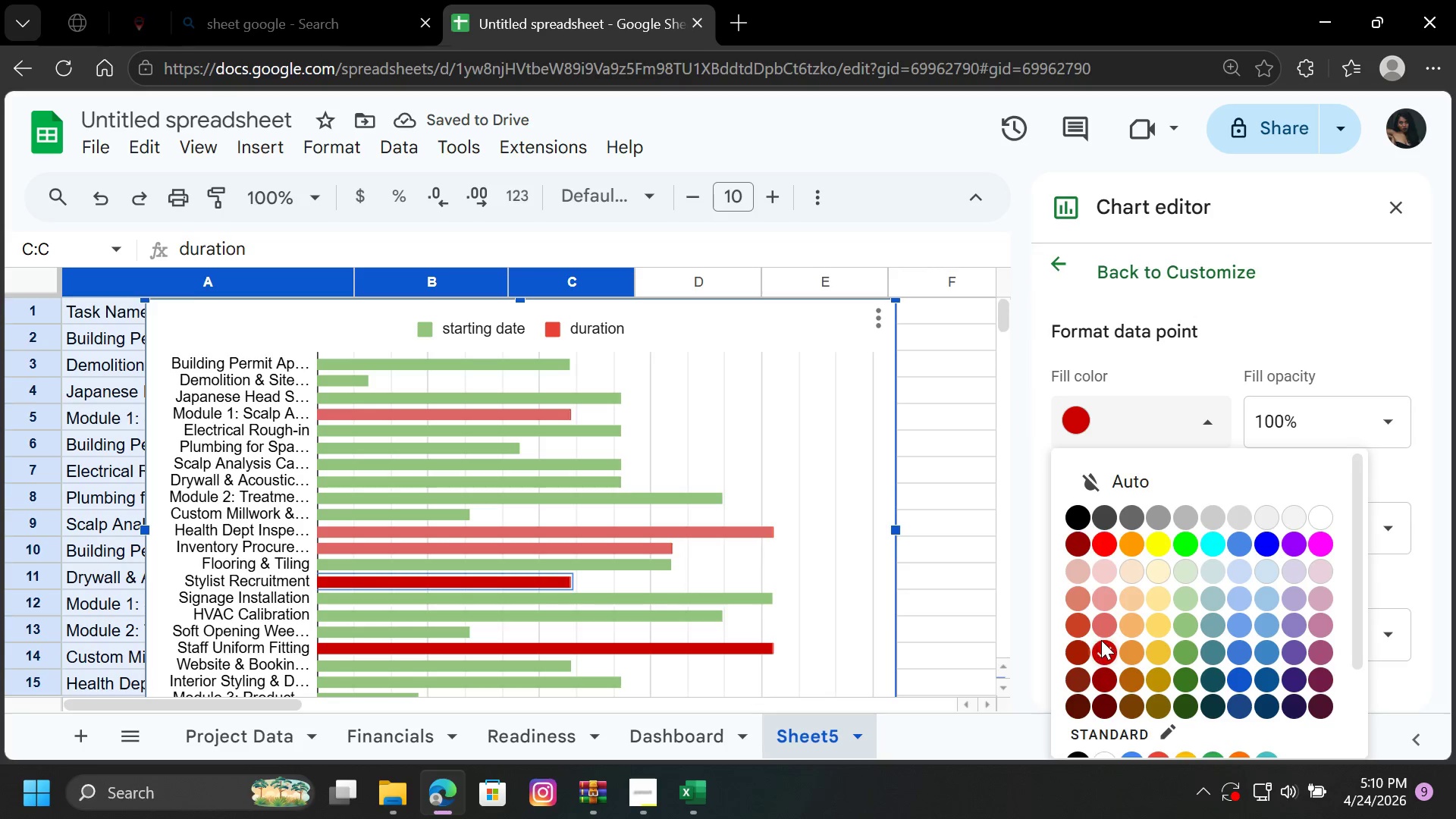 
left_click([1100, 622])
 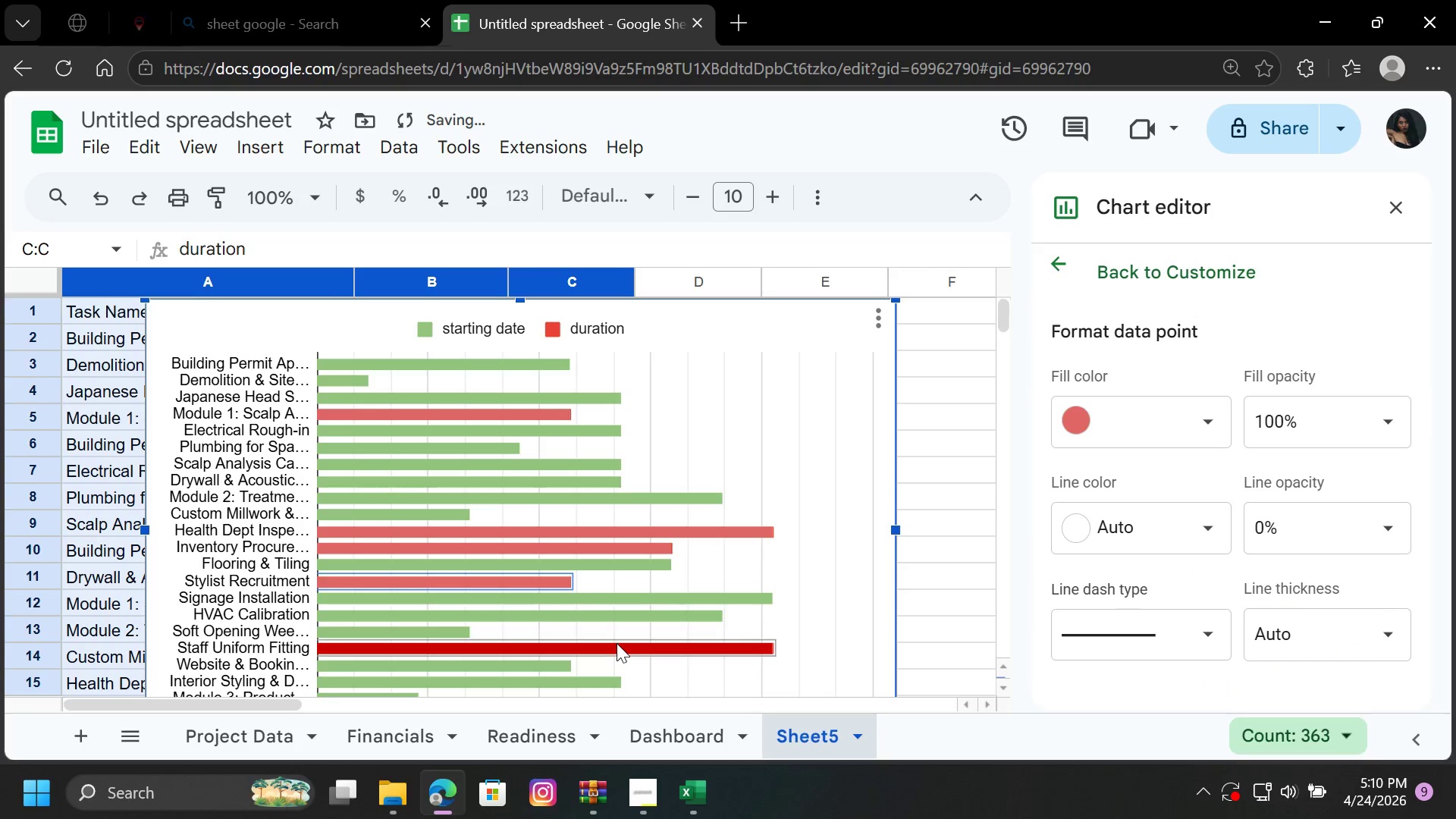 
left_click([617, 648])
 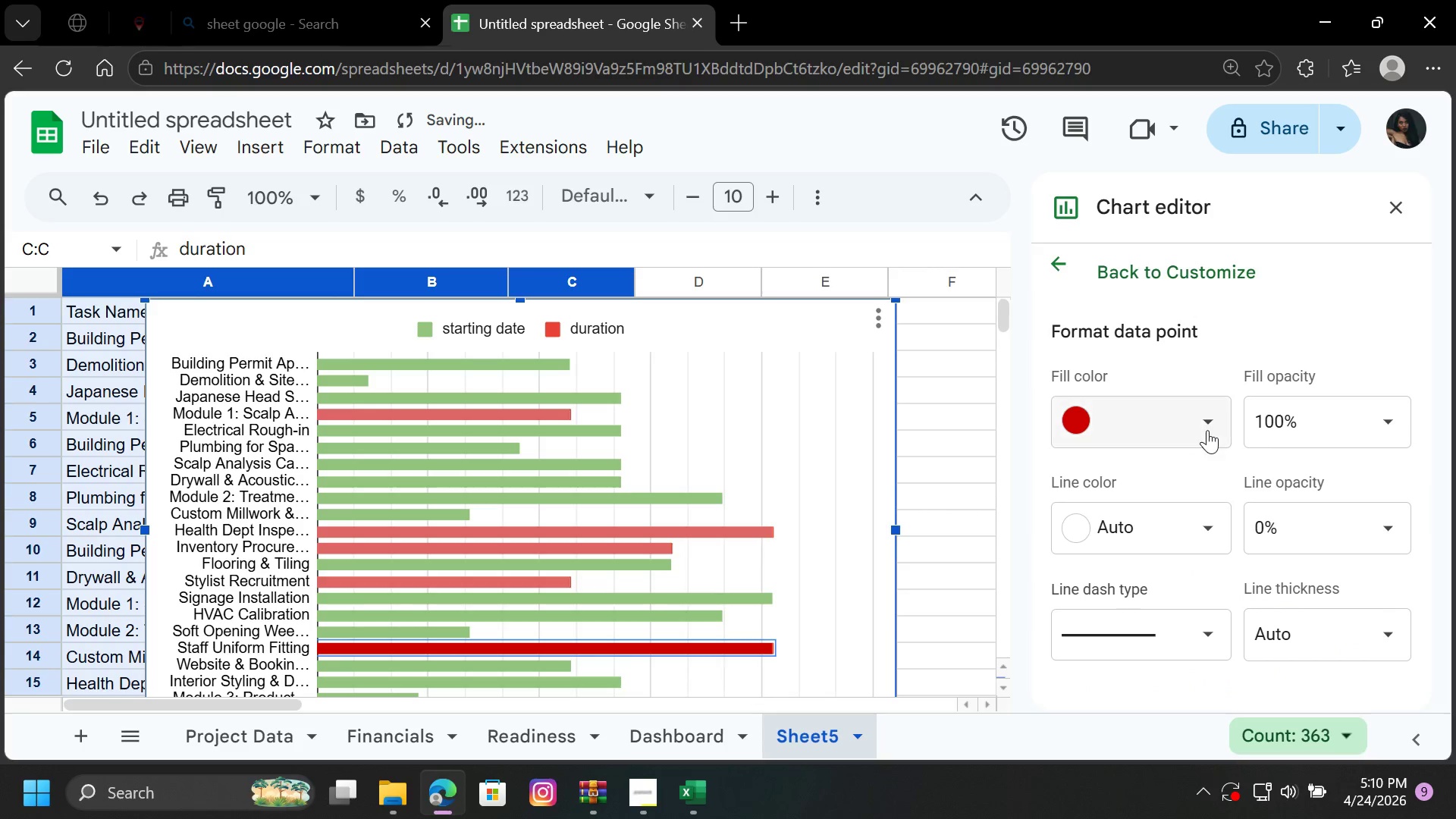 
left_click([1210, 428])
 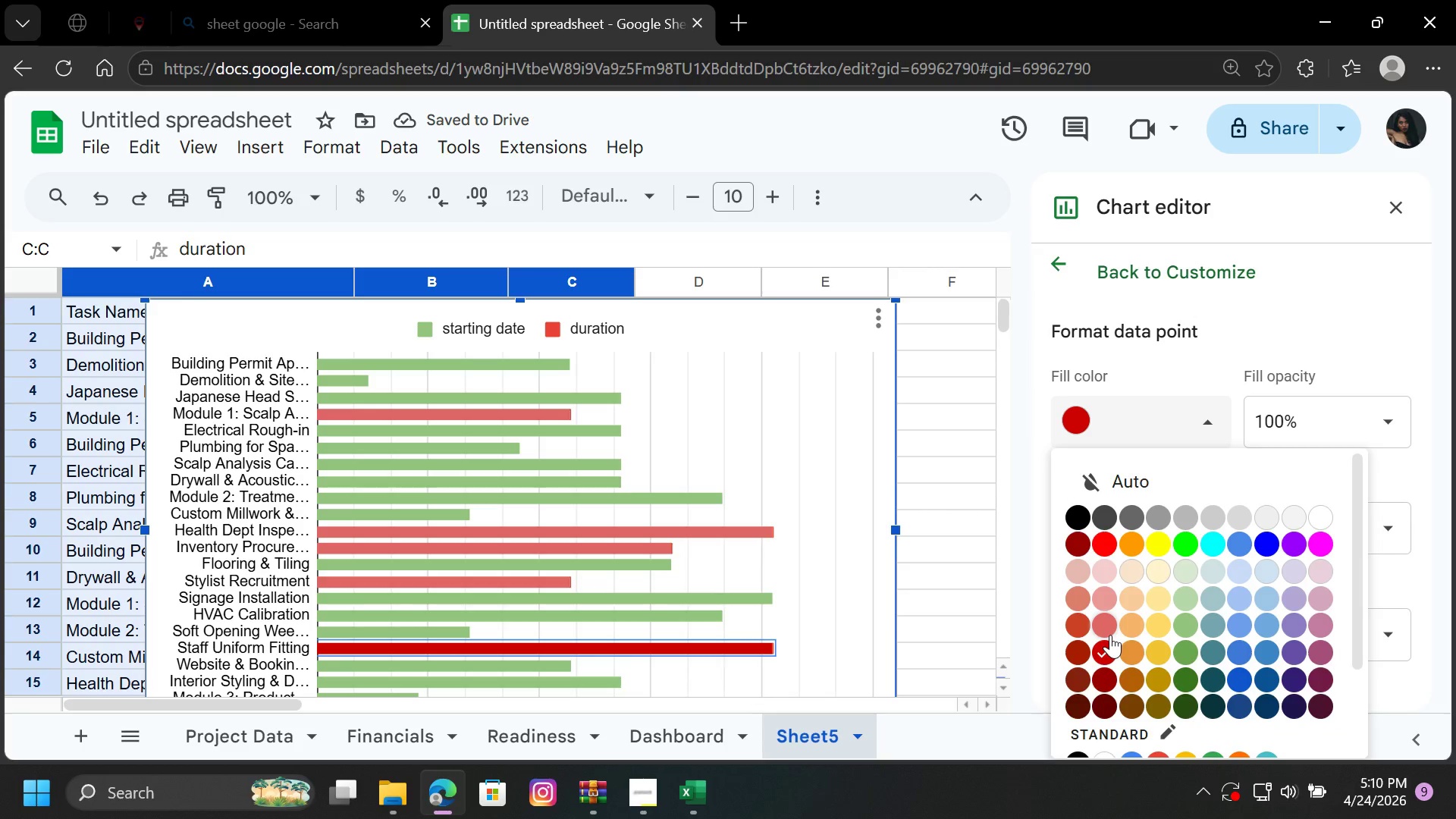 
left_click([1110, 624])
 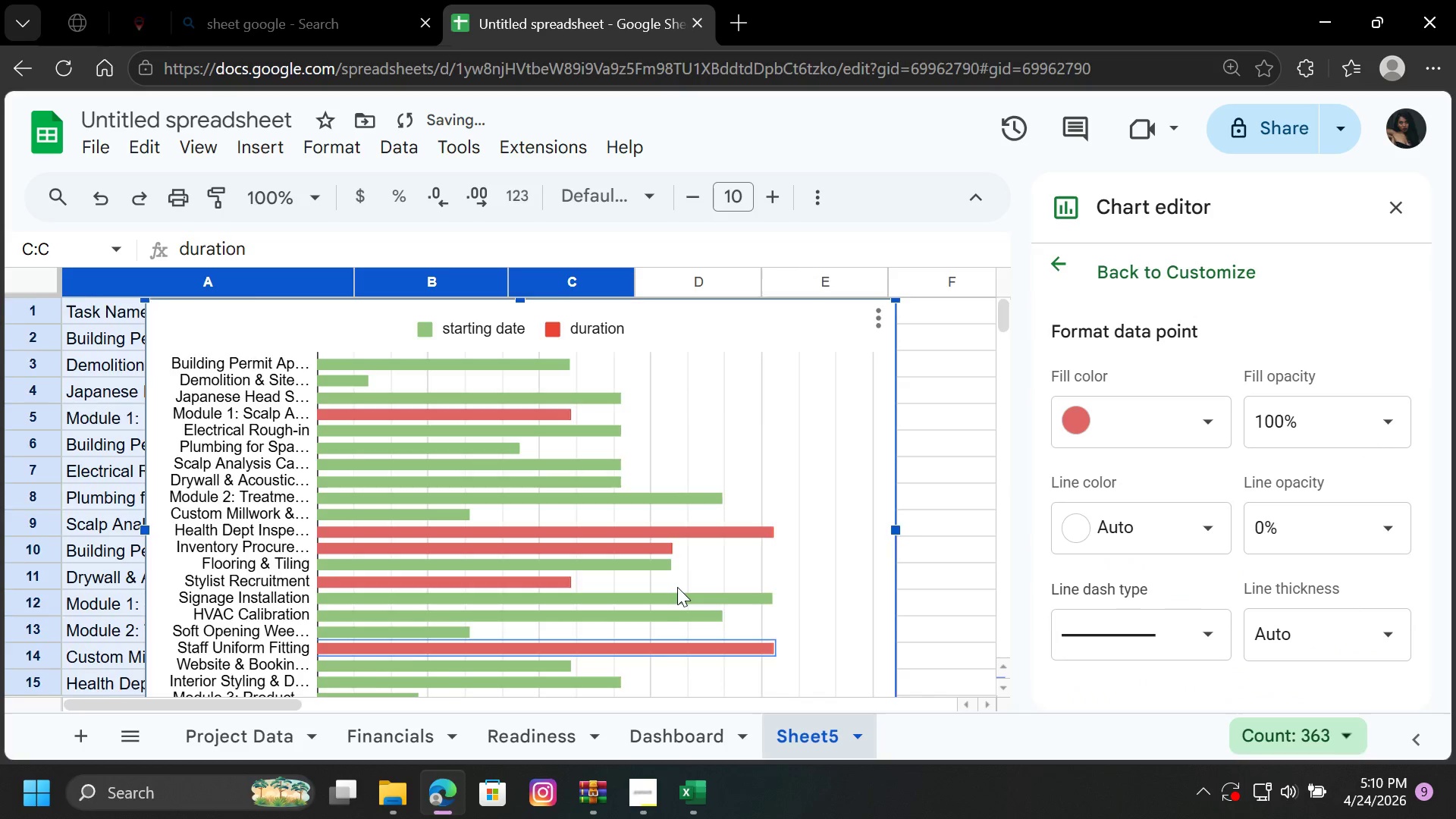 
scroll: coordinate [677, 587], scroll_direction: down, amount: 1.0
 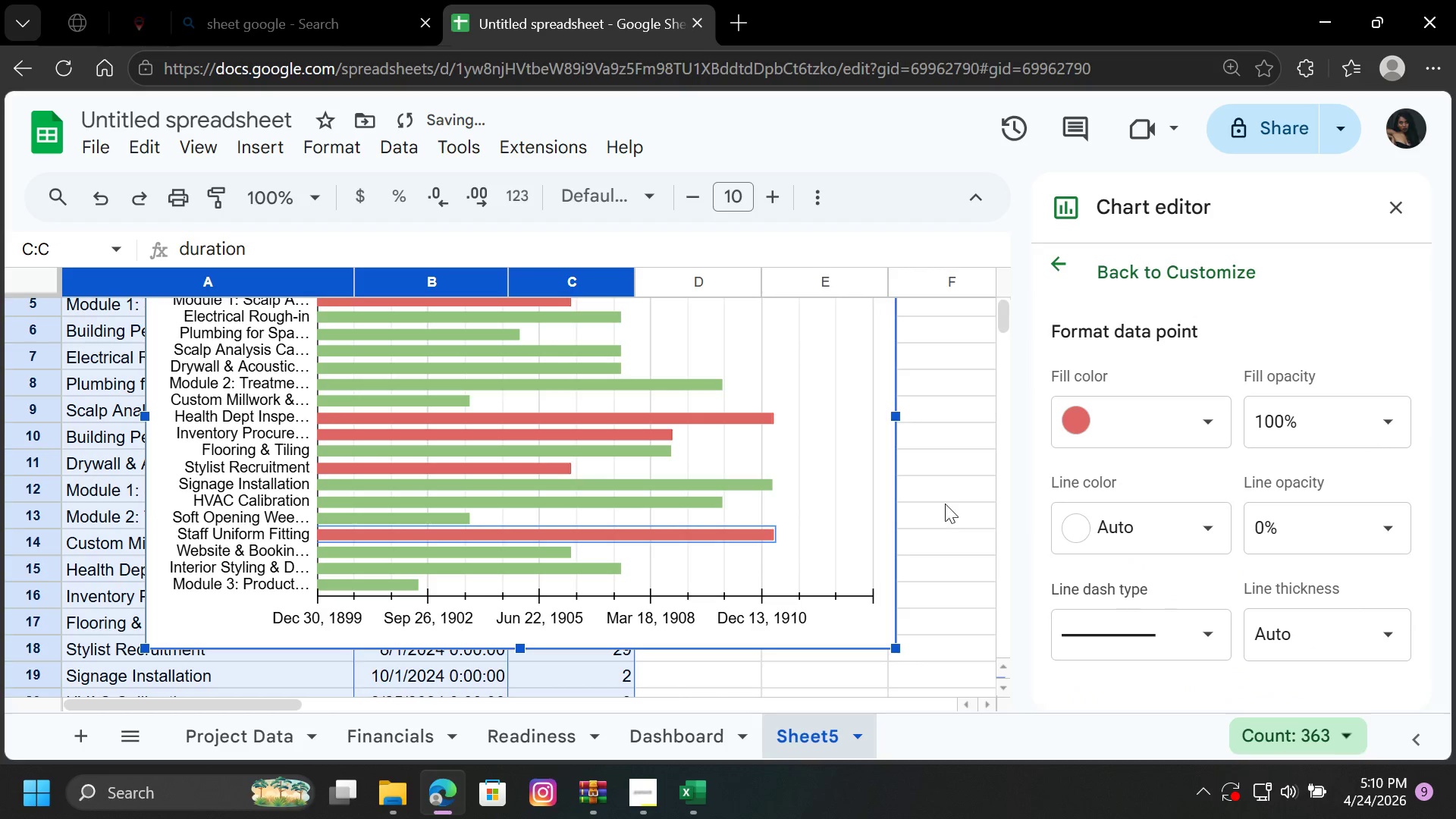 
left_click([962, 500])
 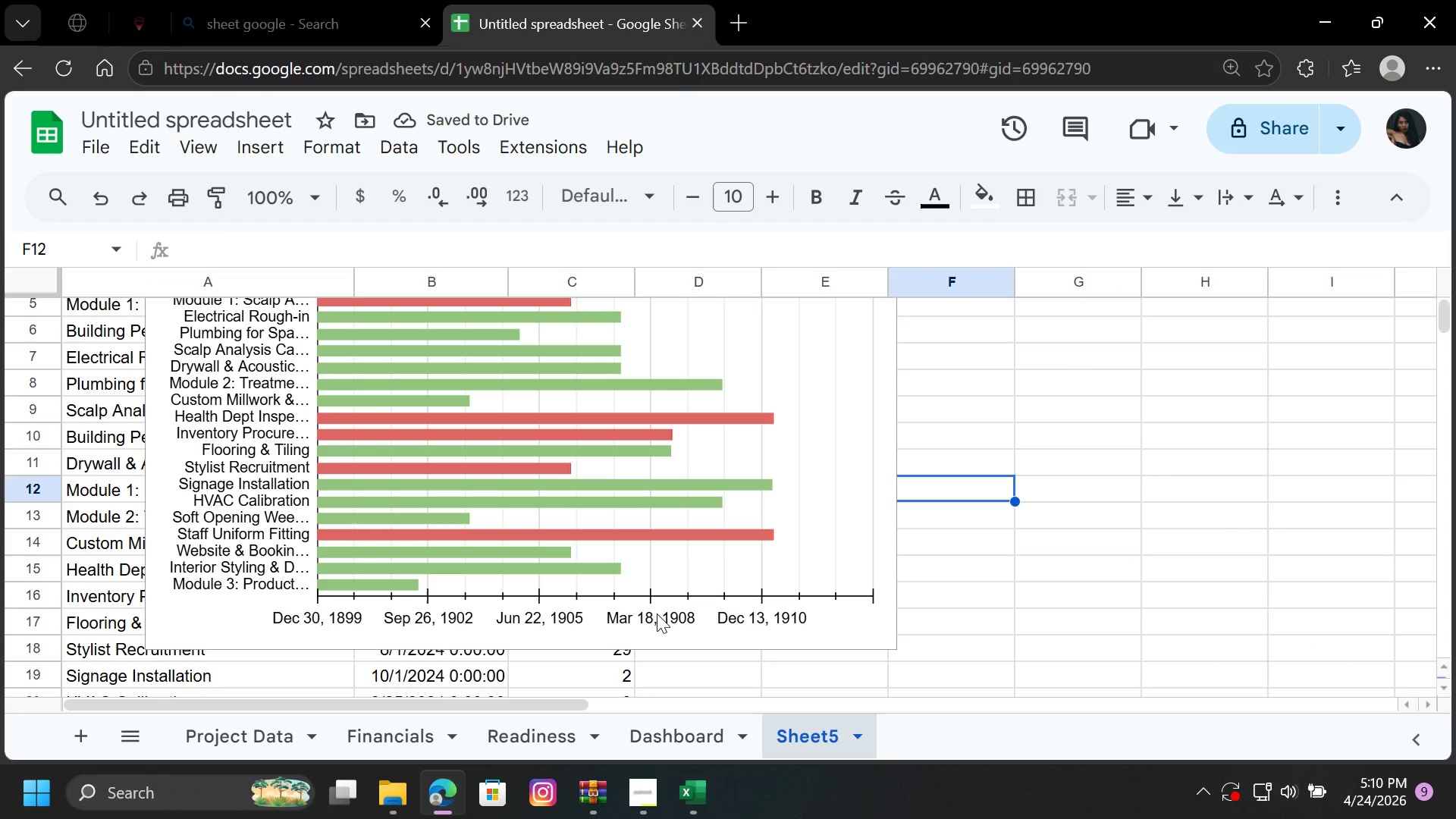 
left_click([655, 615])
 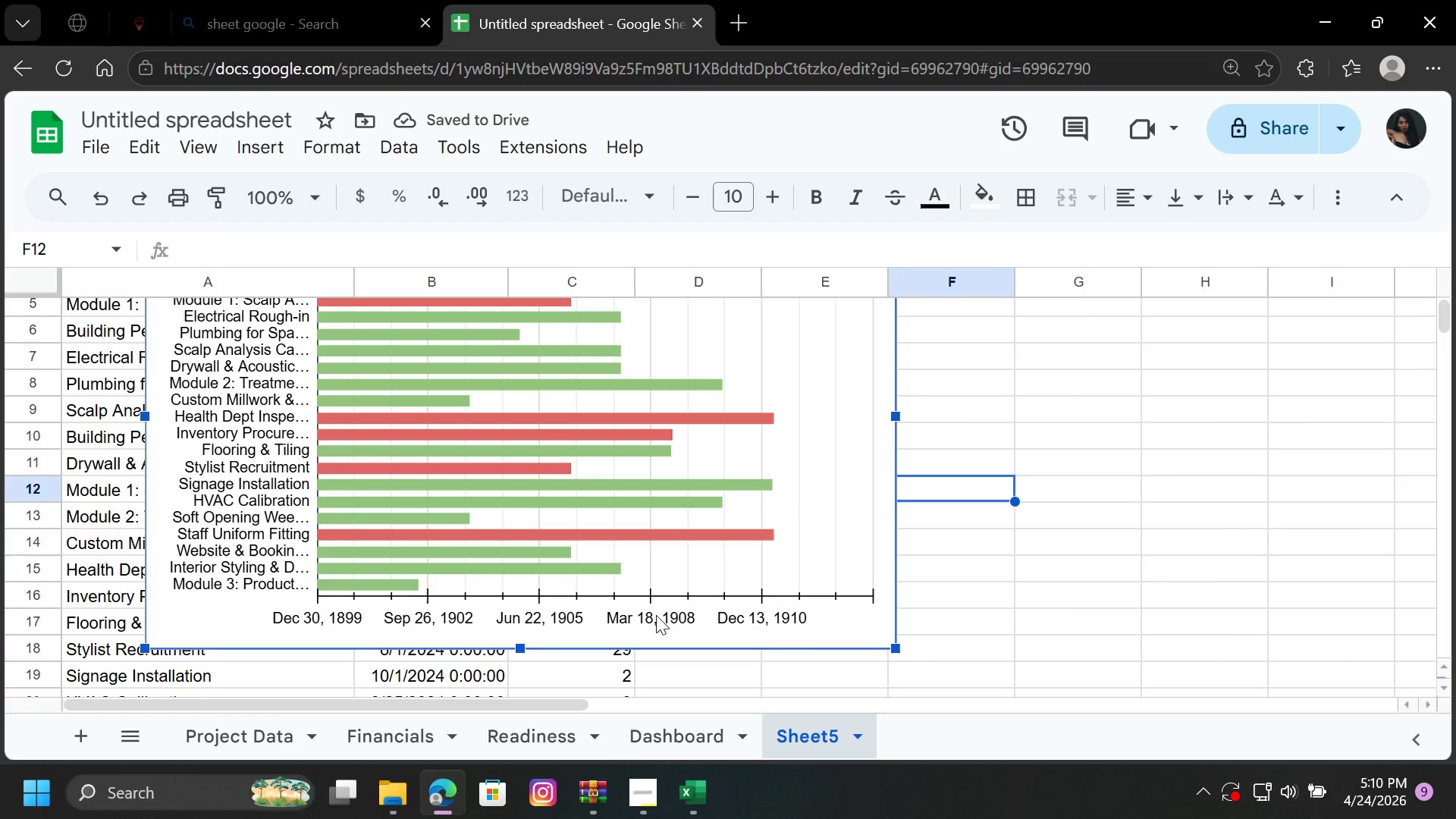 
double_click([656, 615])
 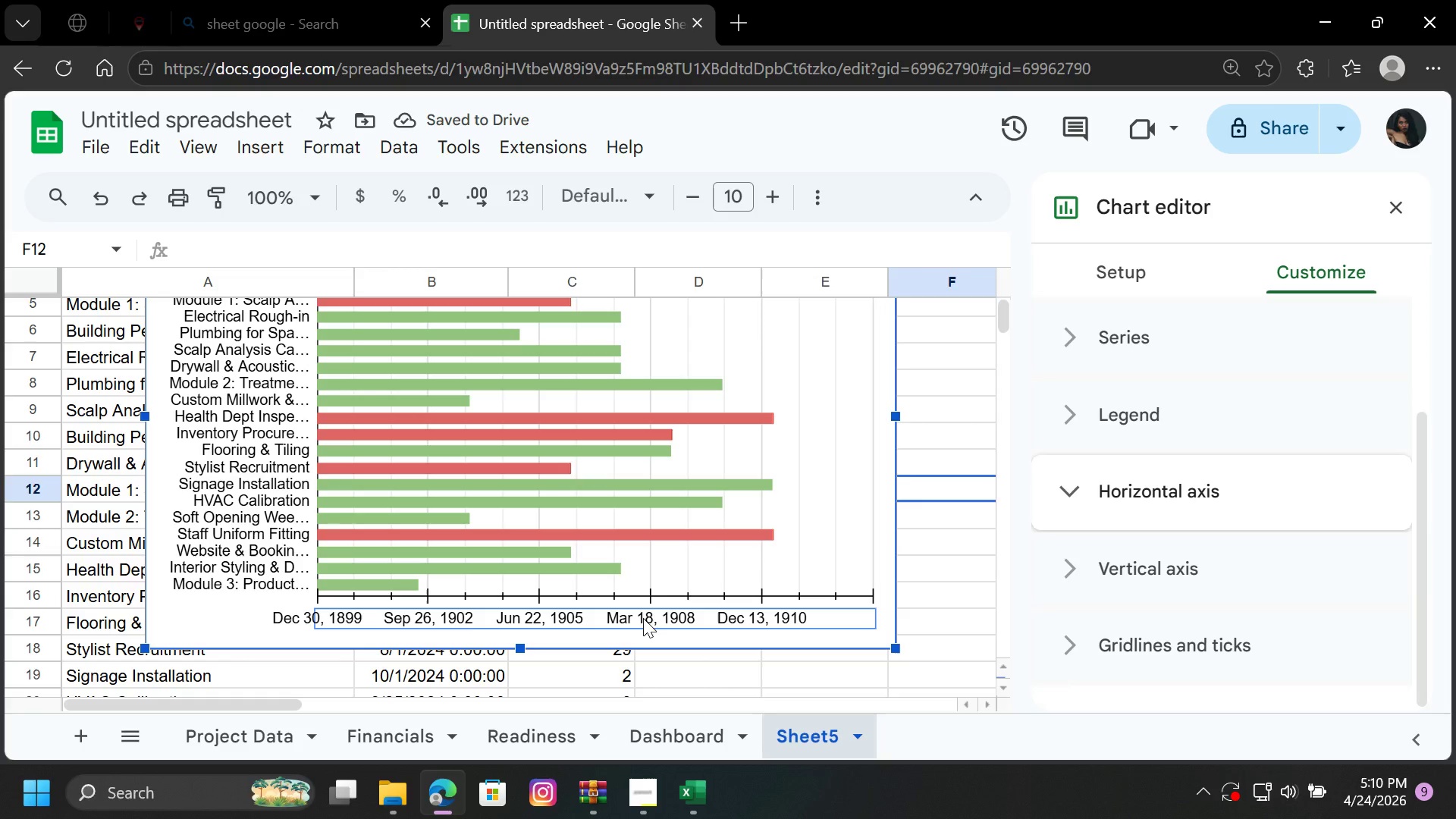 
left_click([642, 618])
 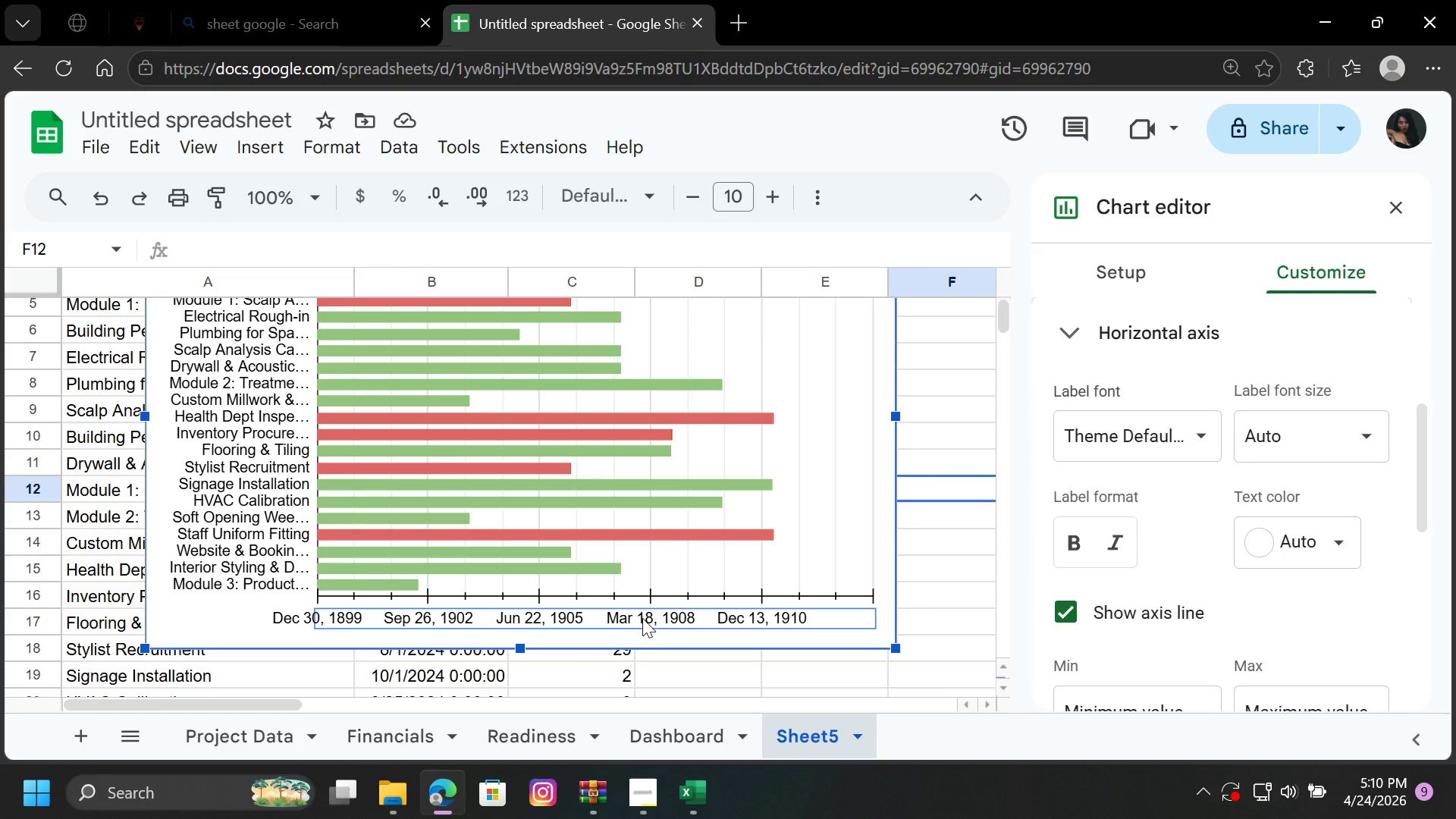 
left_click([642, 618])
 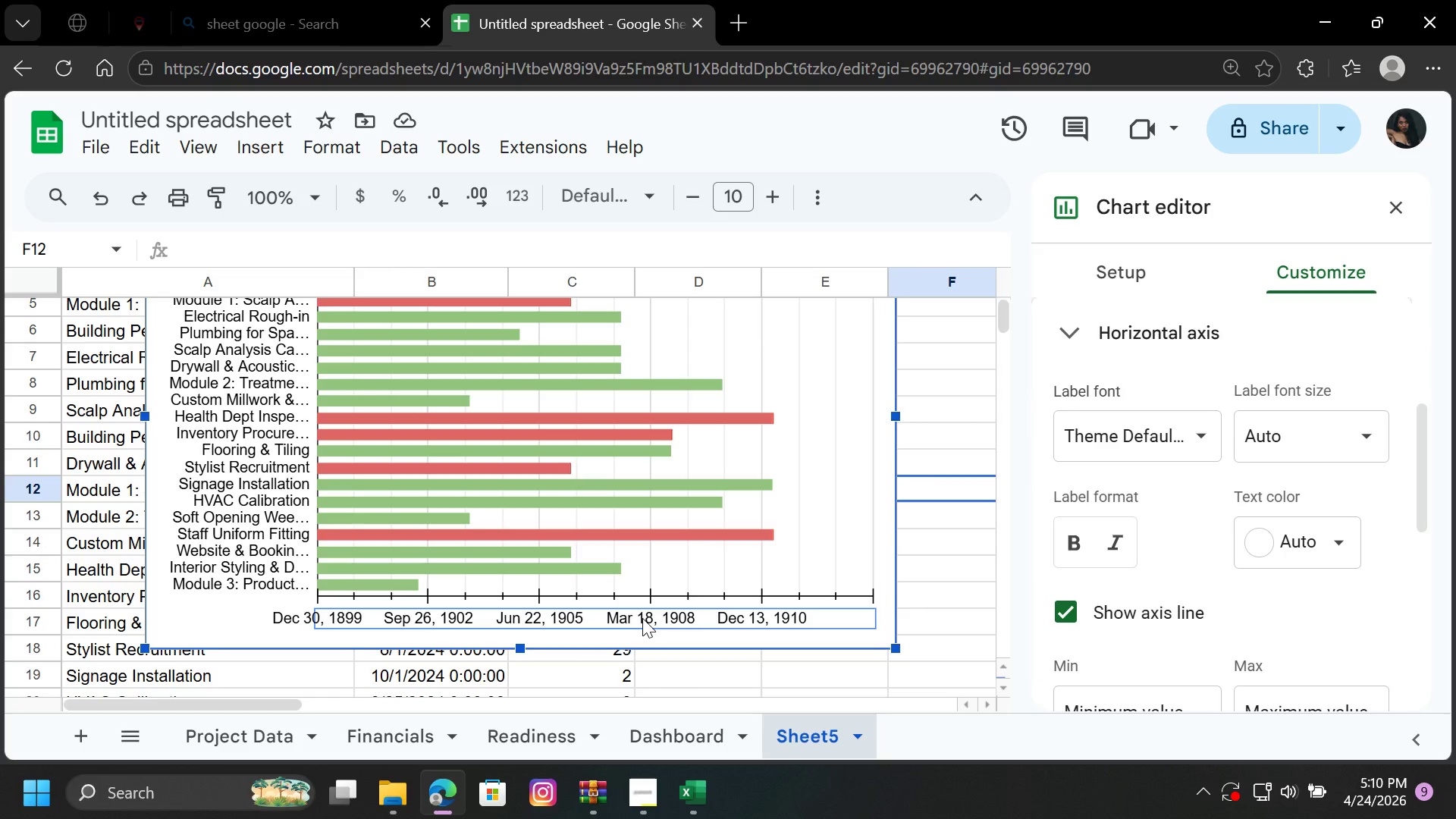 
double_click([642, 618])
 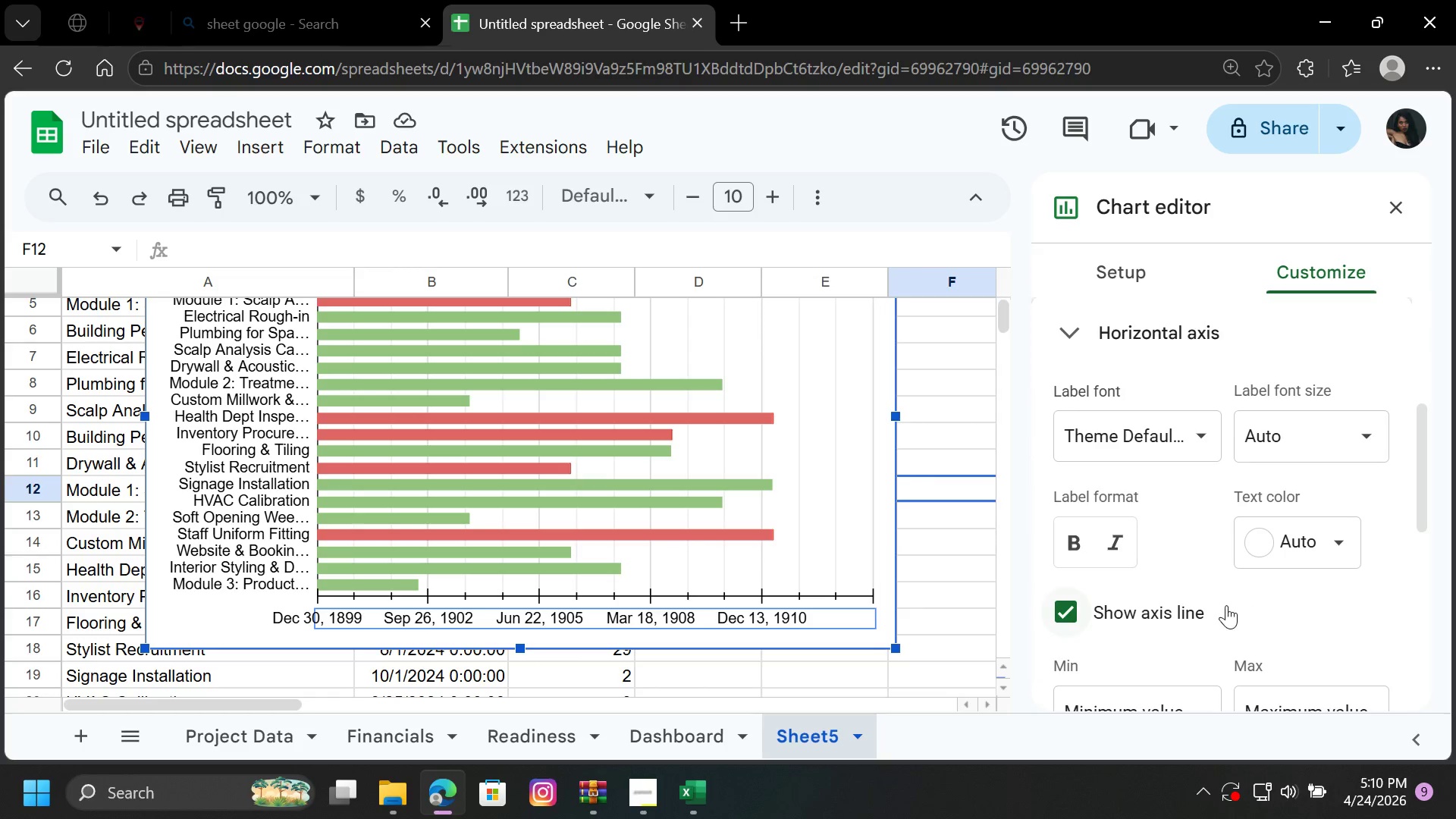 
scroll: coordinate [1225, 607], scroll_direction: down, amount: 2.0
 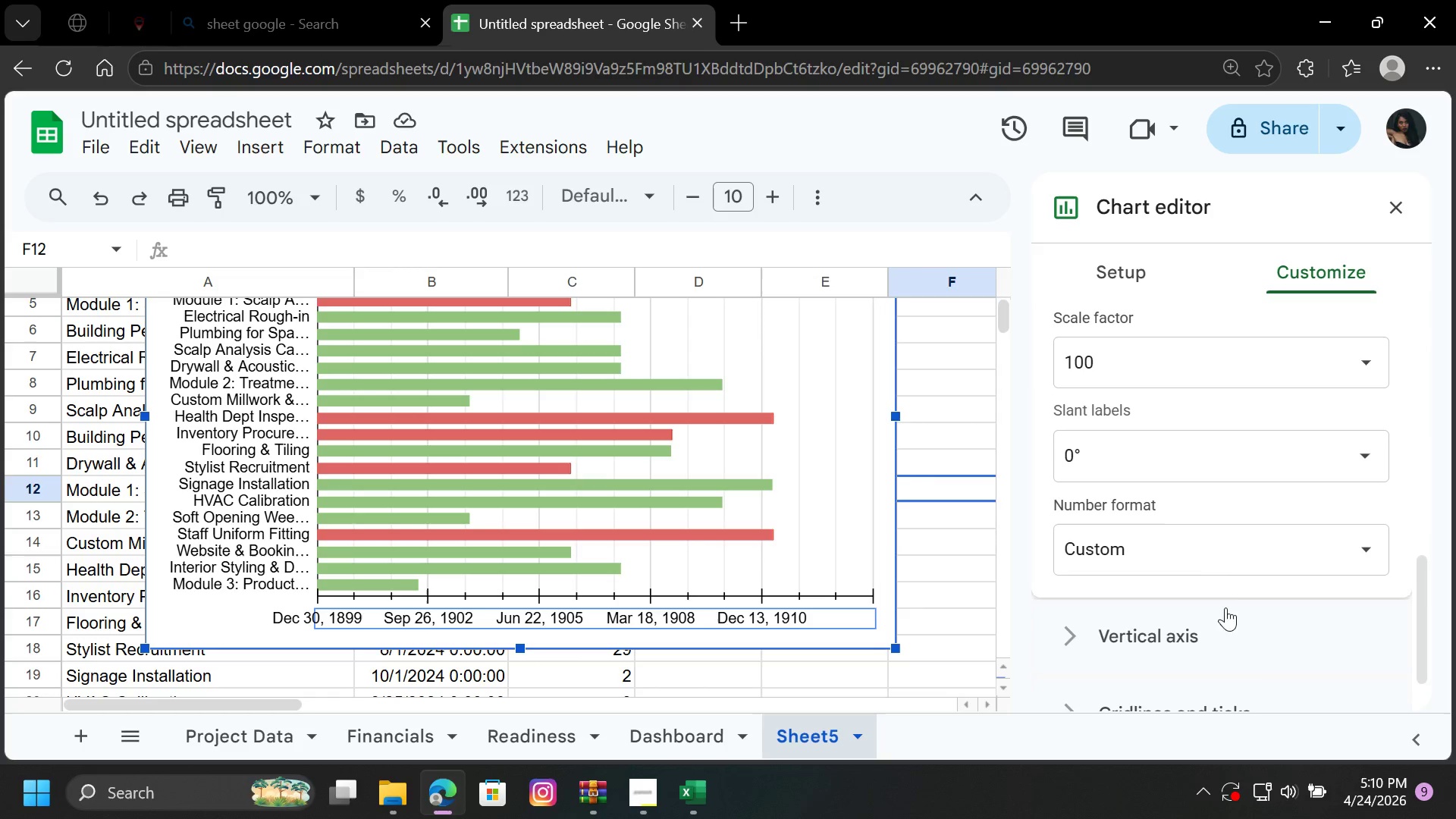 
left_click([1223, 541])
 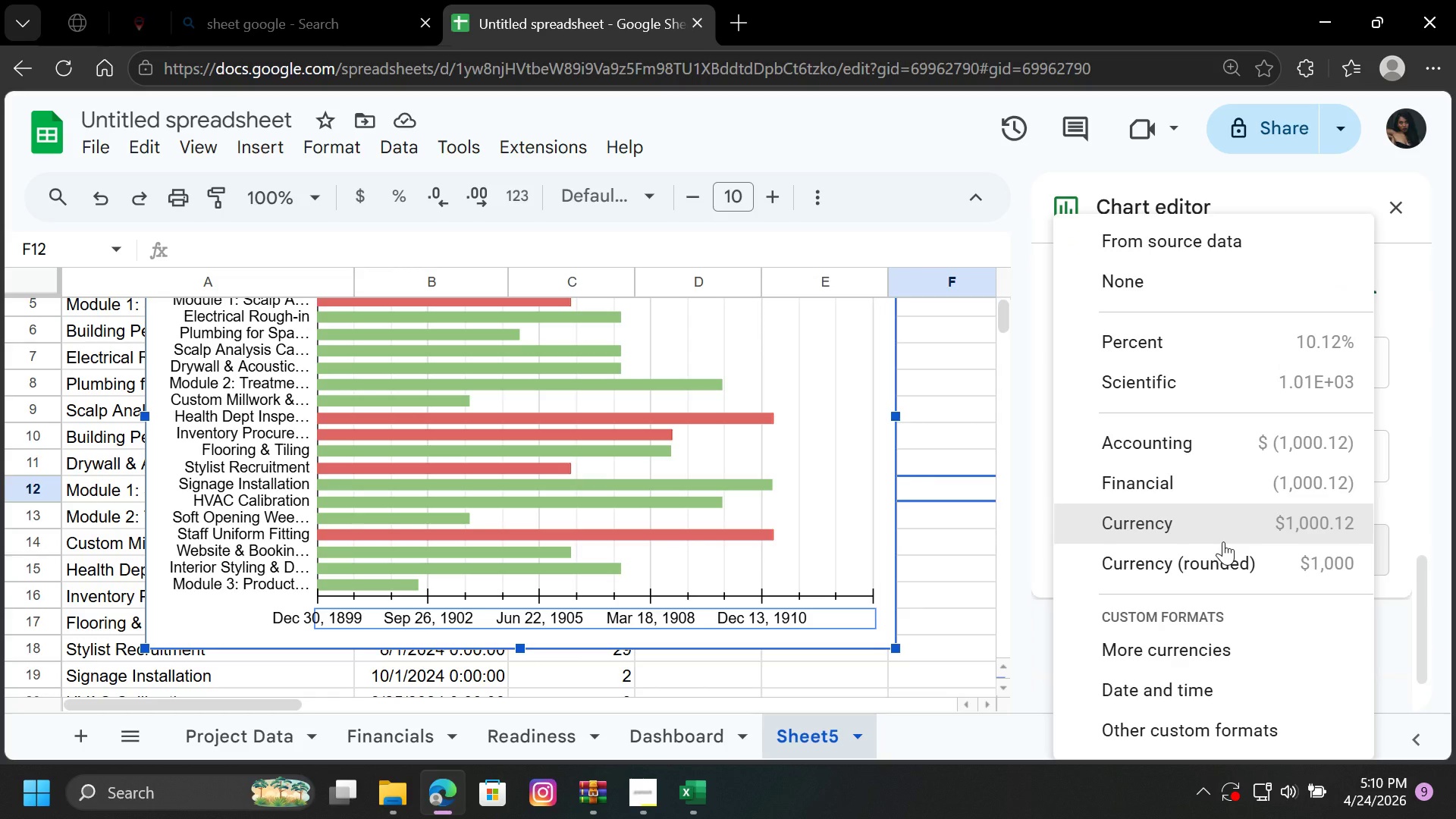 
scroll: coordinate [1223, 541], scroll_direction: down, amount: 2.0
 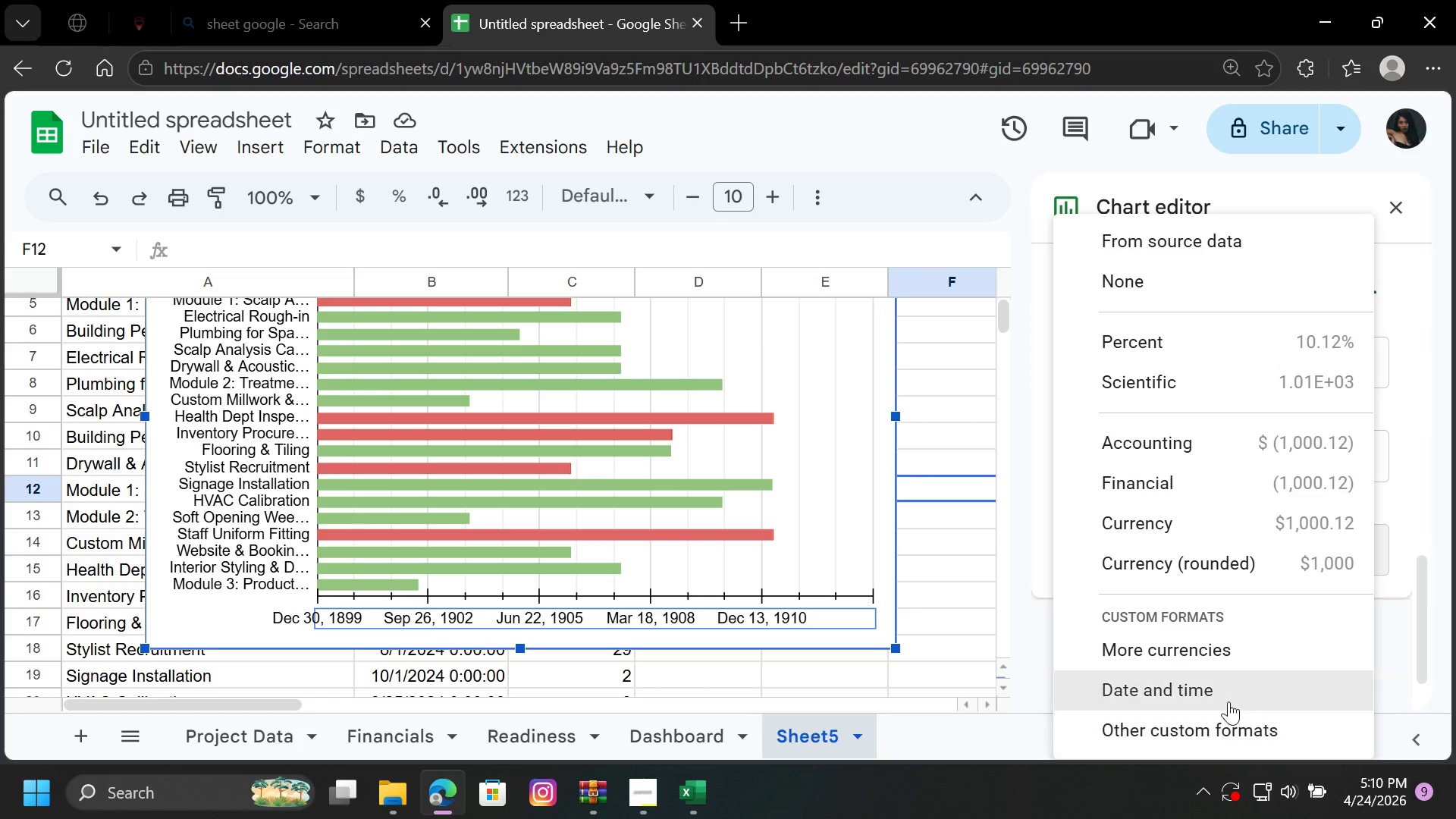 
left_click([1230, 695])
 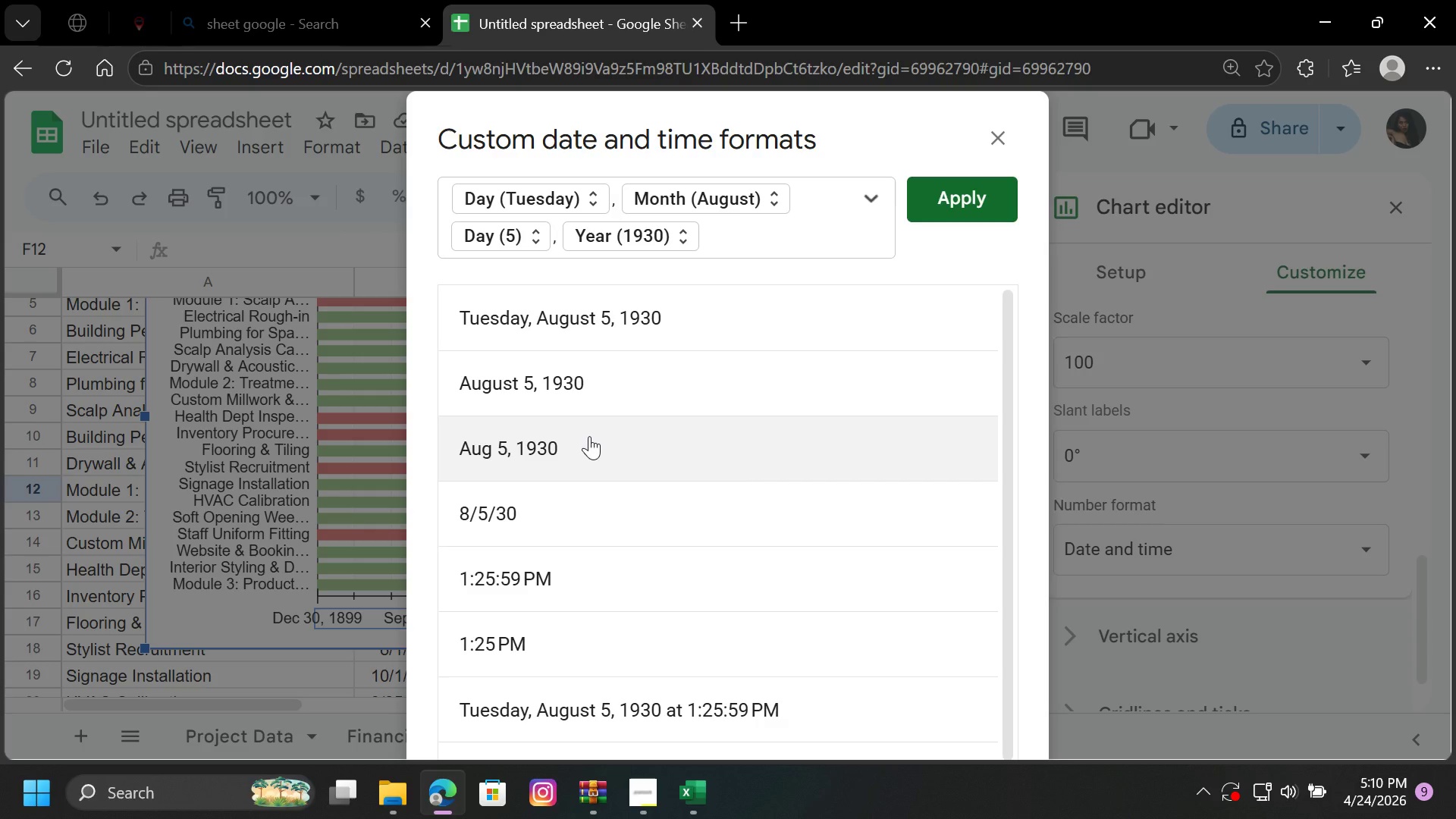 
left_click([589, 445])
 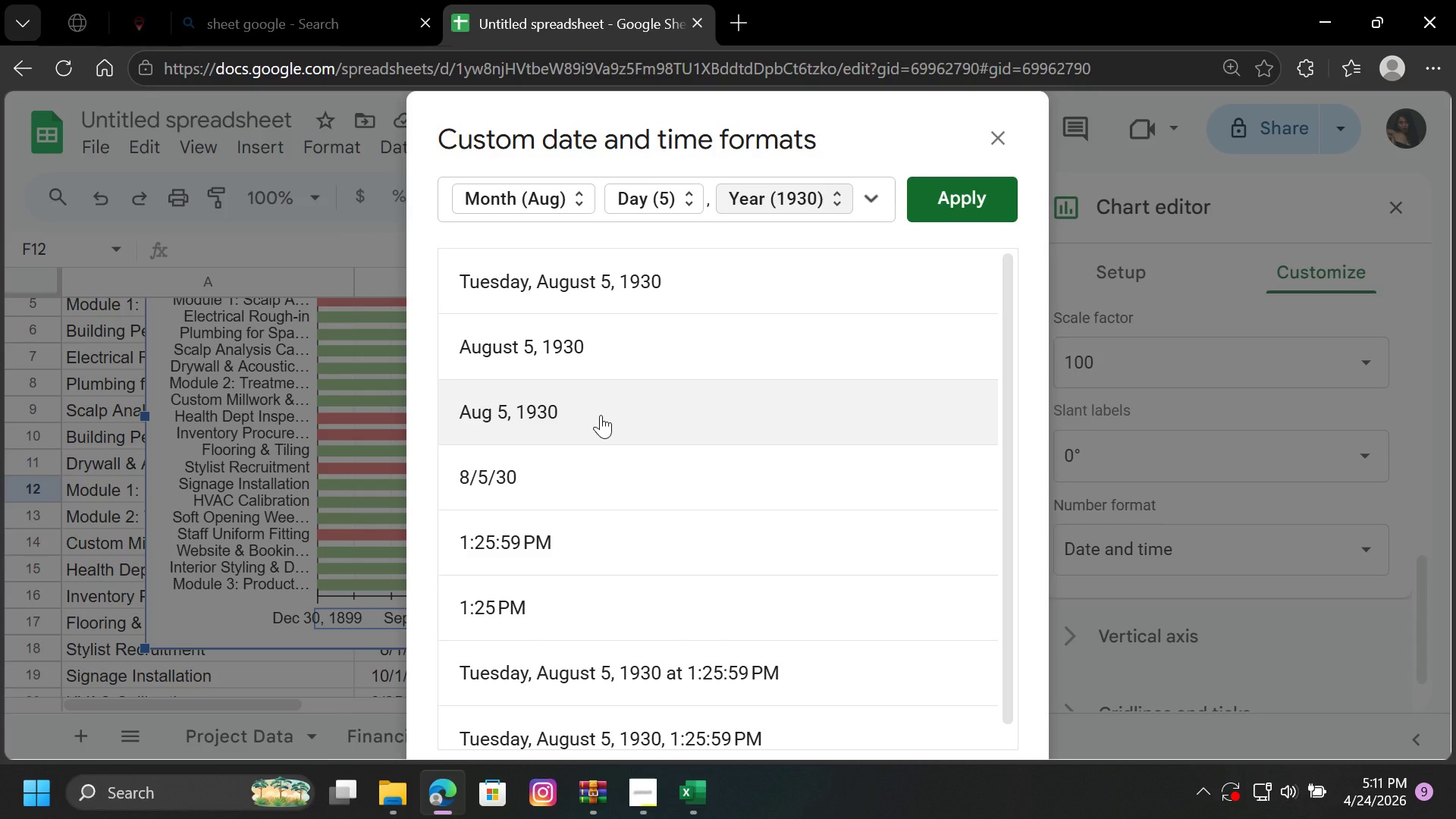 
scroll: coordinate [633, 598], scroll_direction: down, amount: 4.0
 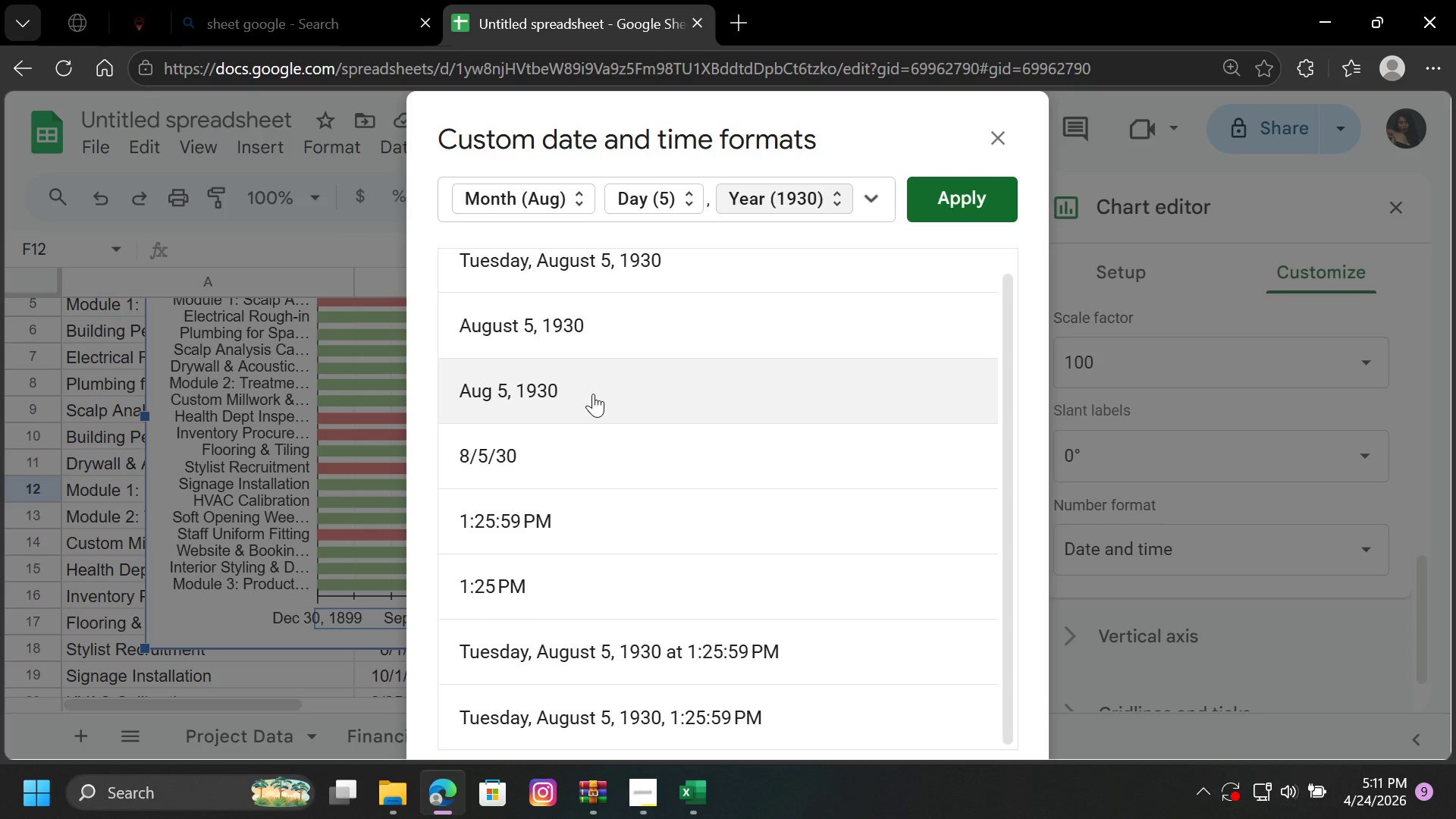 
scroll: coordinate [593, 394], scroll_direction: up, amount: 4.0
 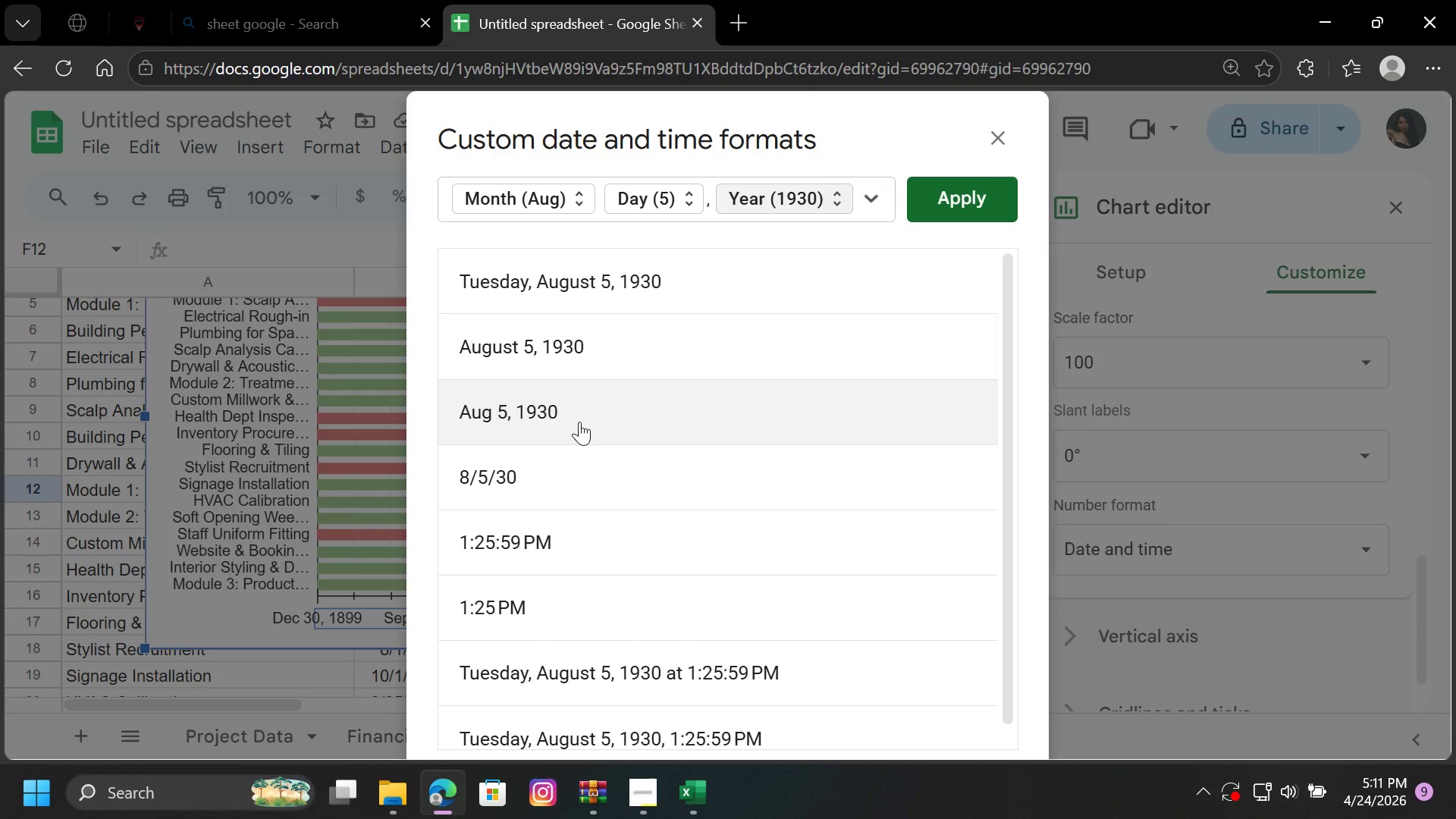 
left_click([579, 422])
 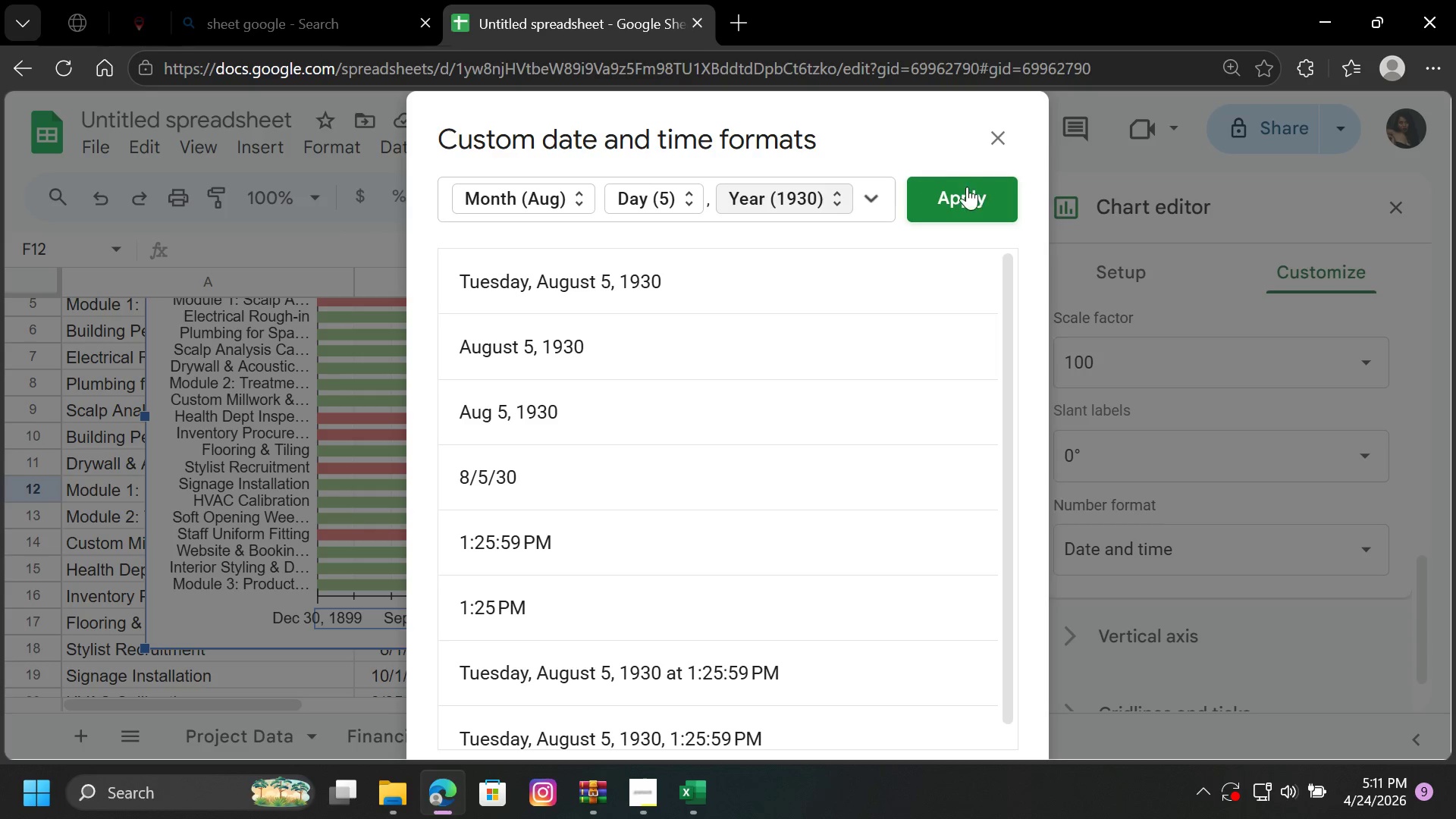 
left_click([952, 193])
 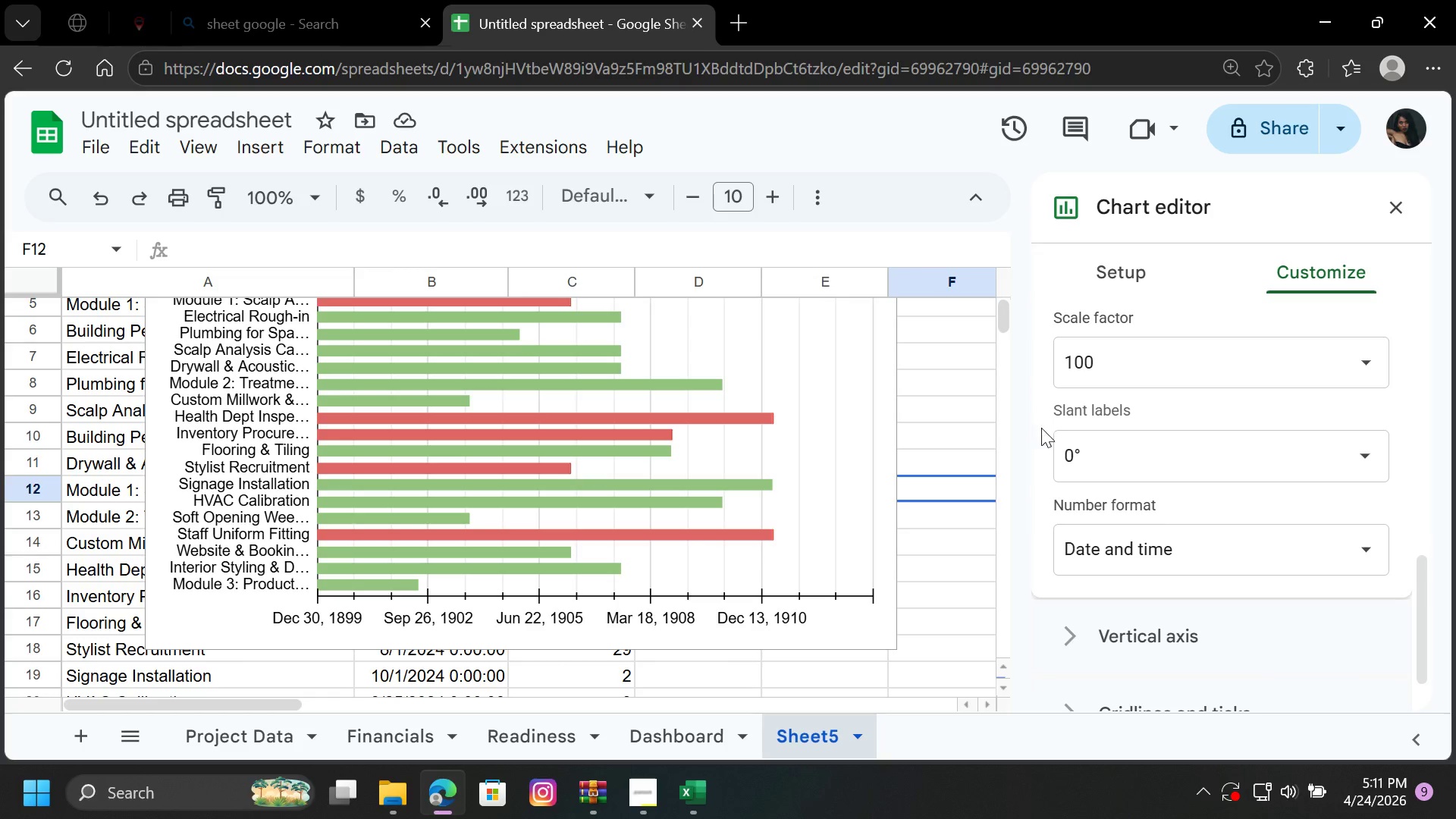 
mouse_move([1078, 447])
 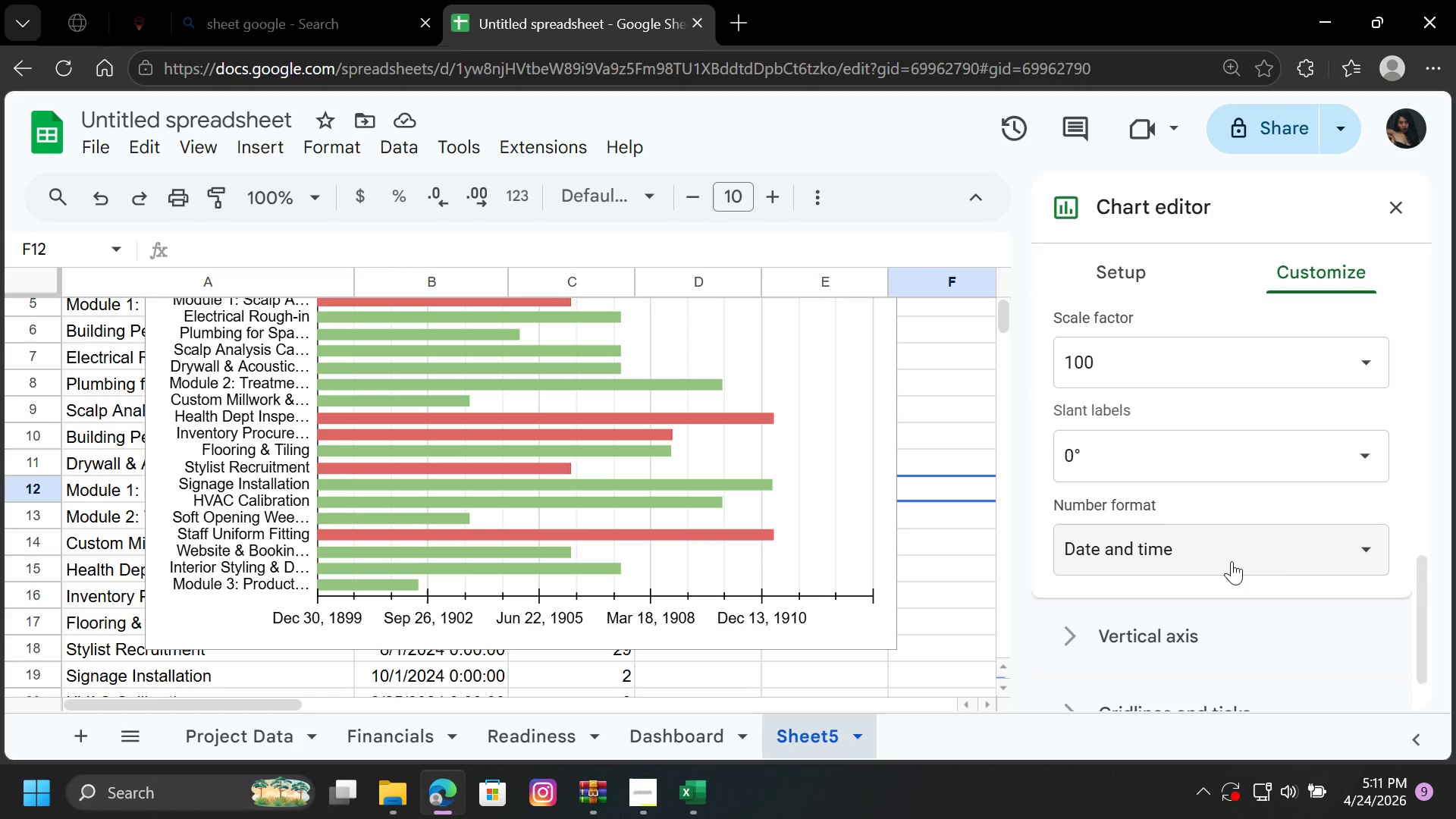 
scroll: coordinate [1233, 563], scroll_direction: down, amount: 1.0
 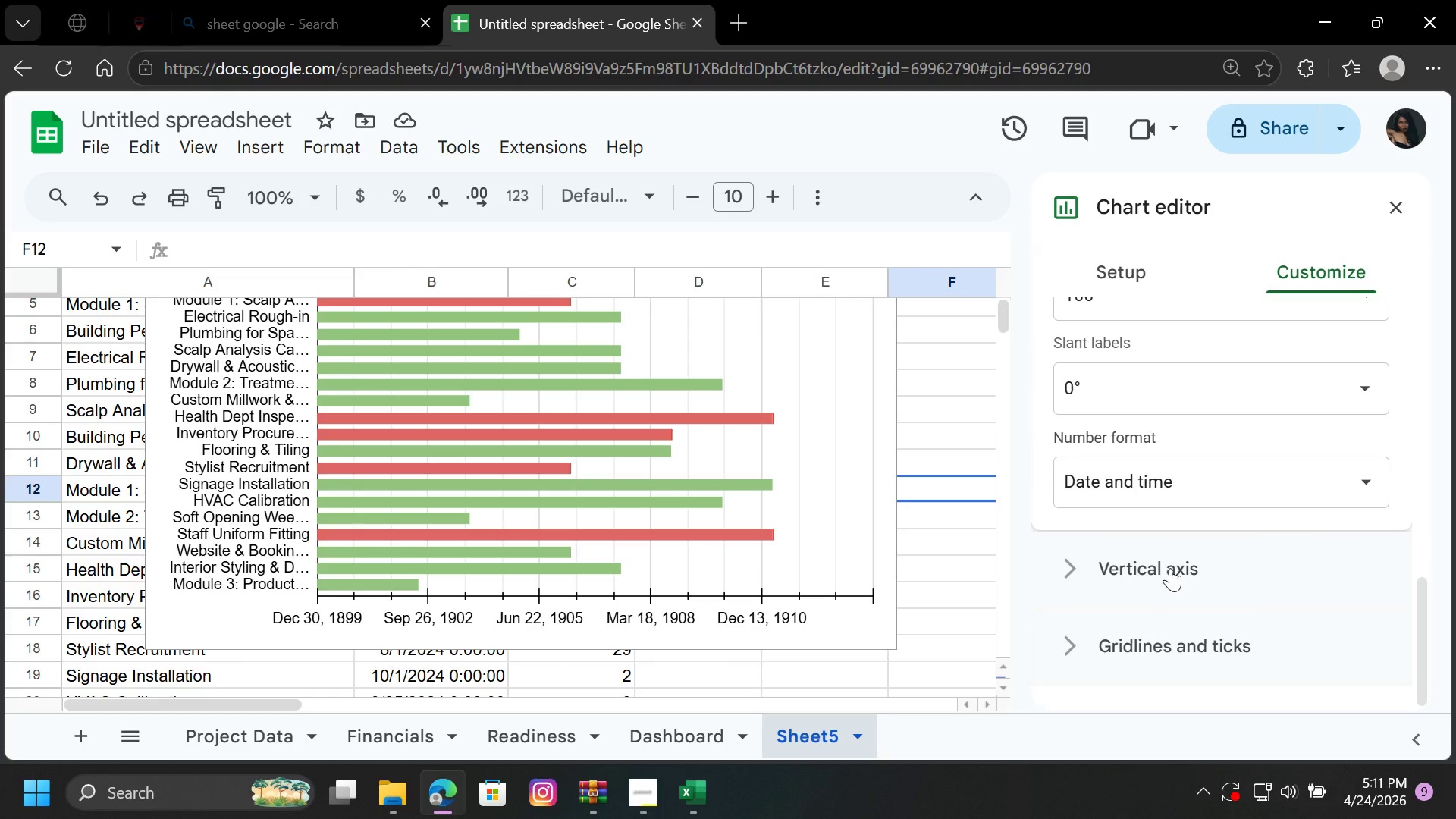 
left_click([1170, 568])
 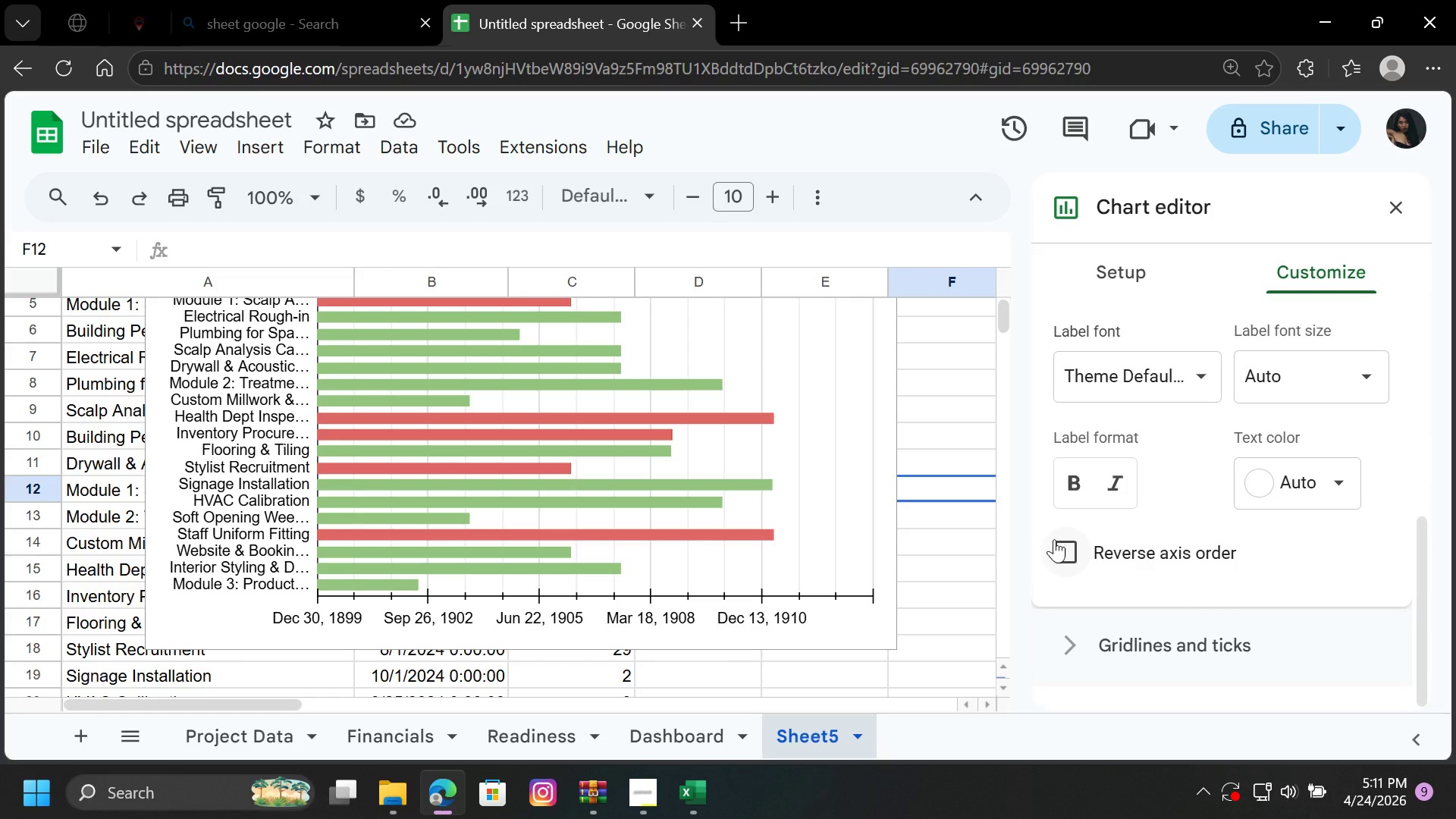 
left_click([1063, 548])
 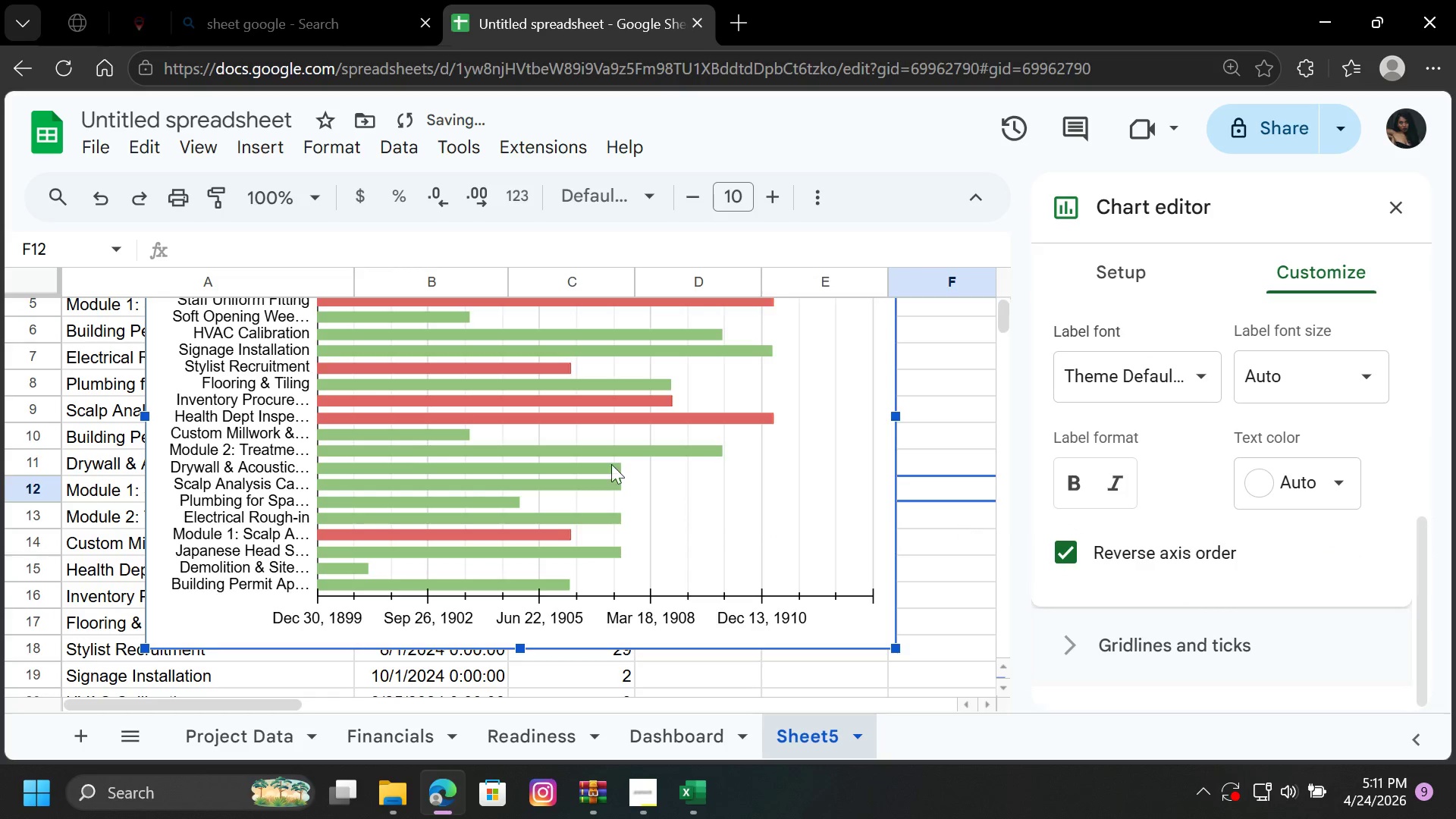 
scroll: coordinate [440, 443], scroll_direction: up, amount: 1.0
 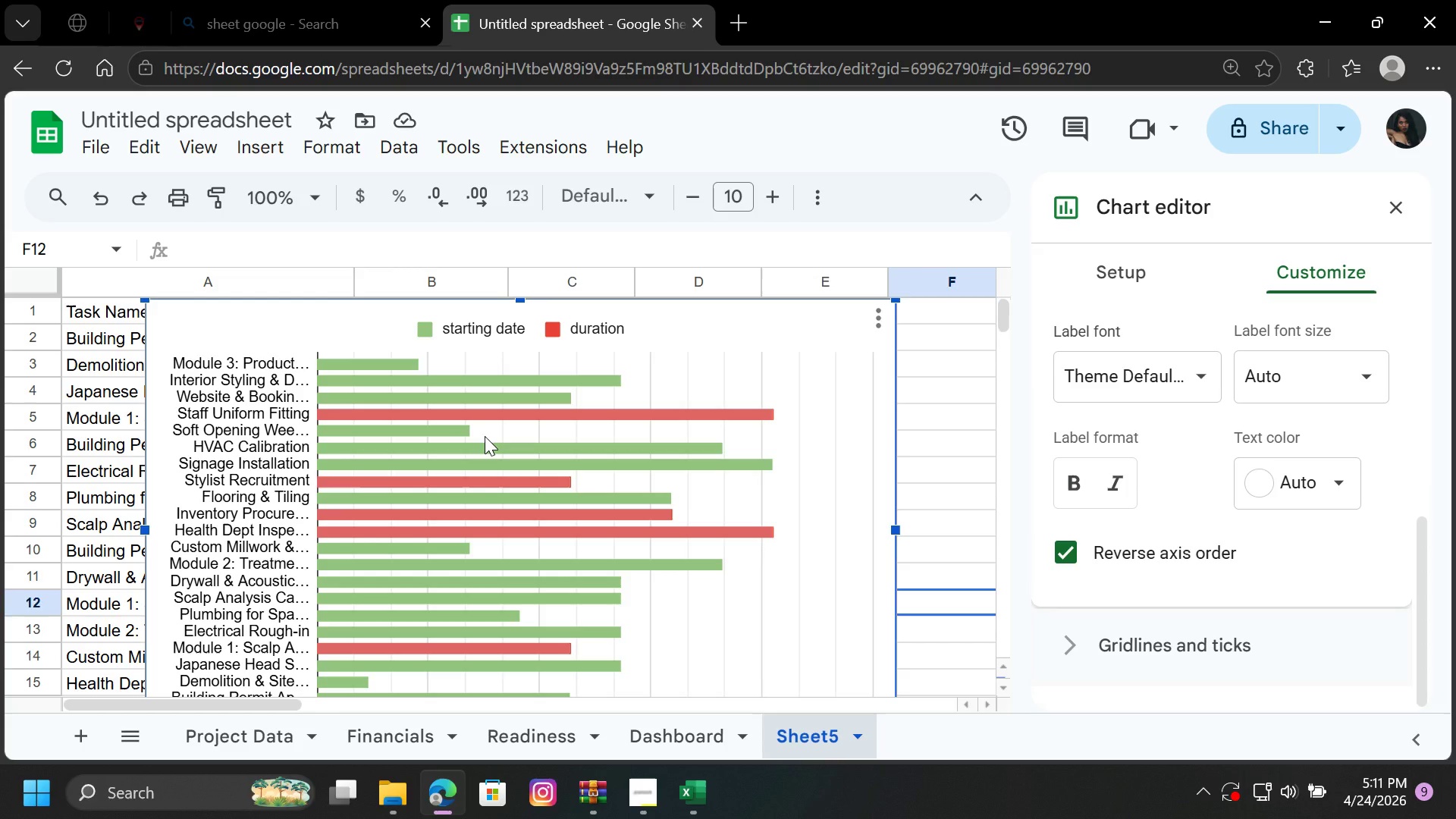 
wait(7.26)
 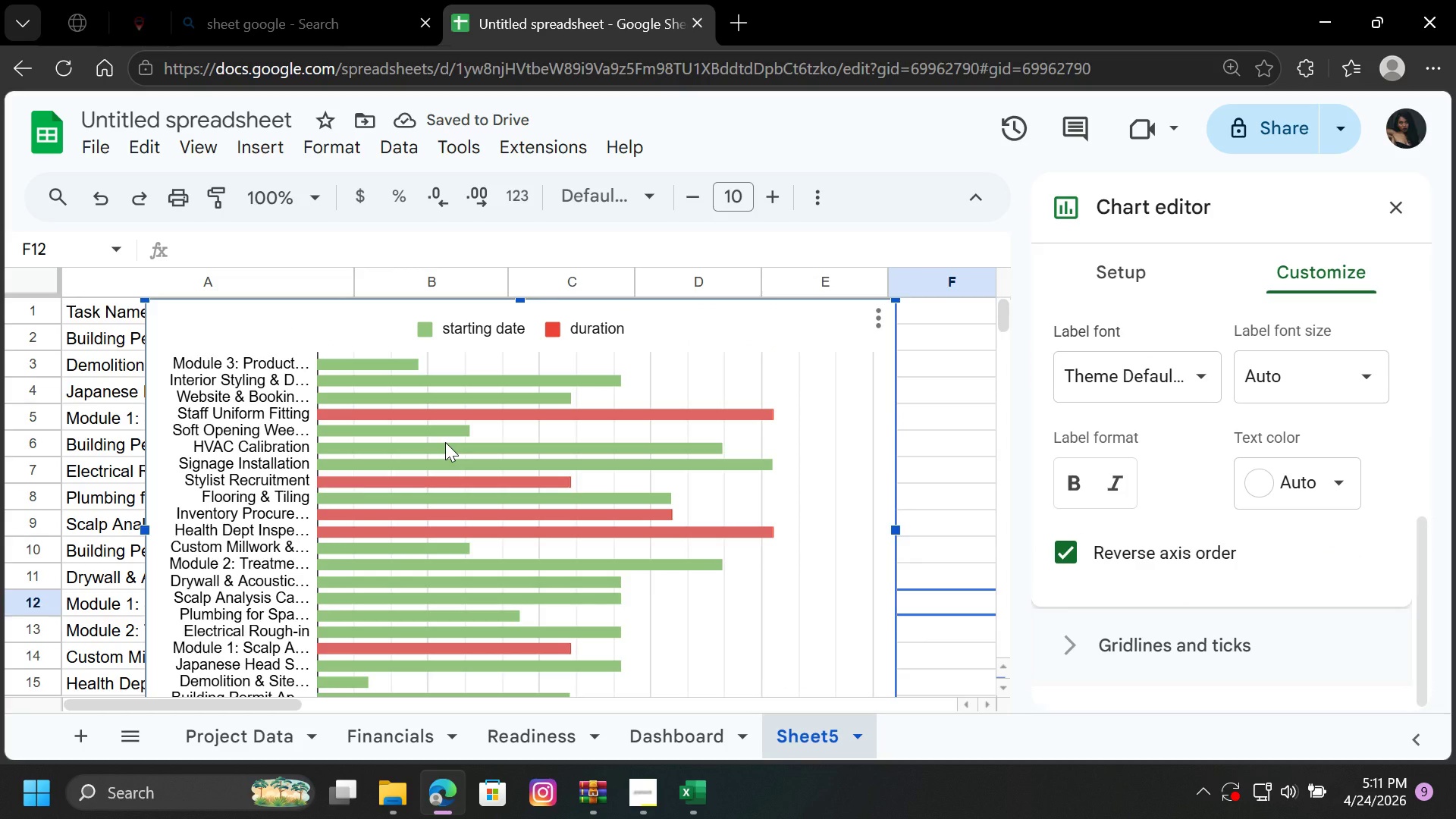 
scroll: coordinate [570, 423], scroll_direction: down, amount: 2.0
 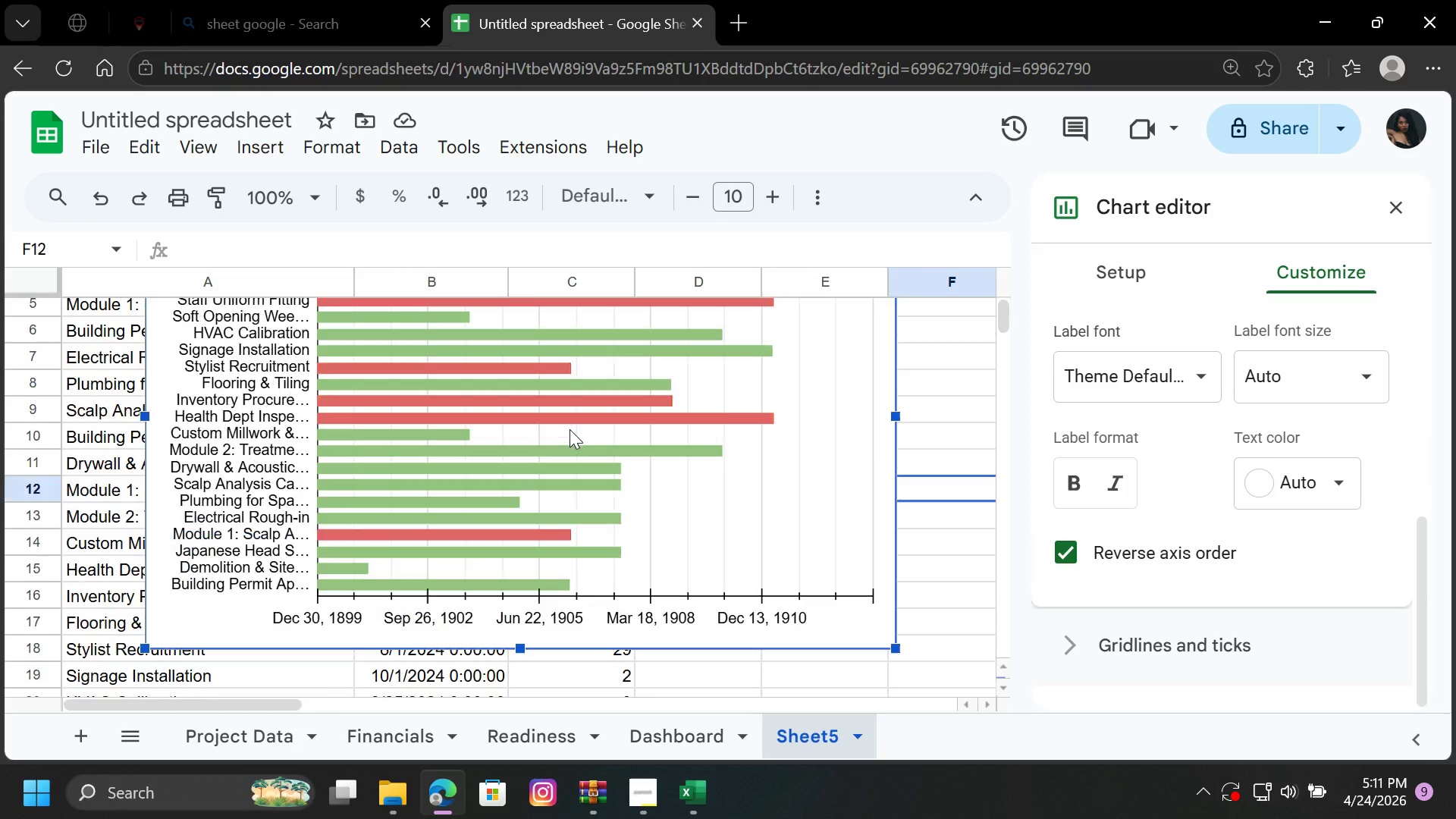 
scroll: coordinate [570, 429], scroll_direction: up, amount: 2.0
 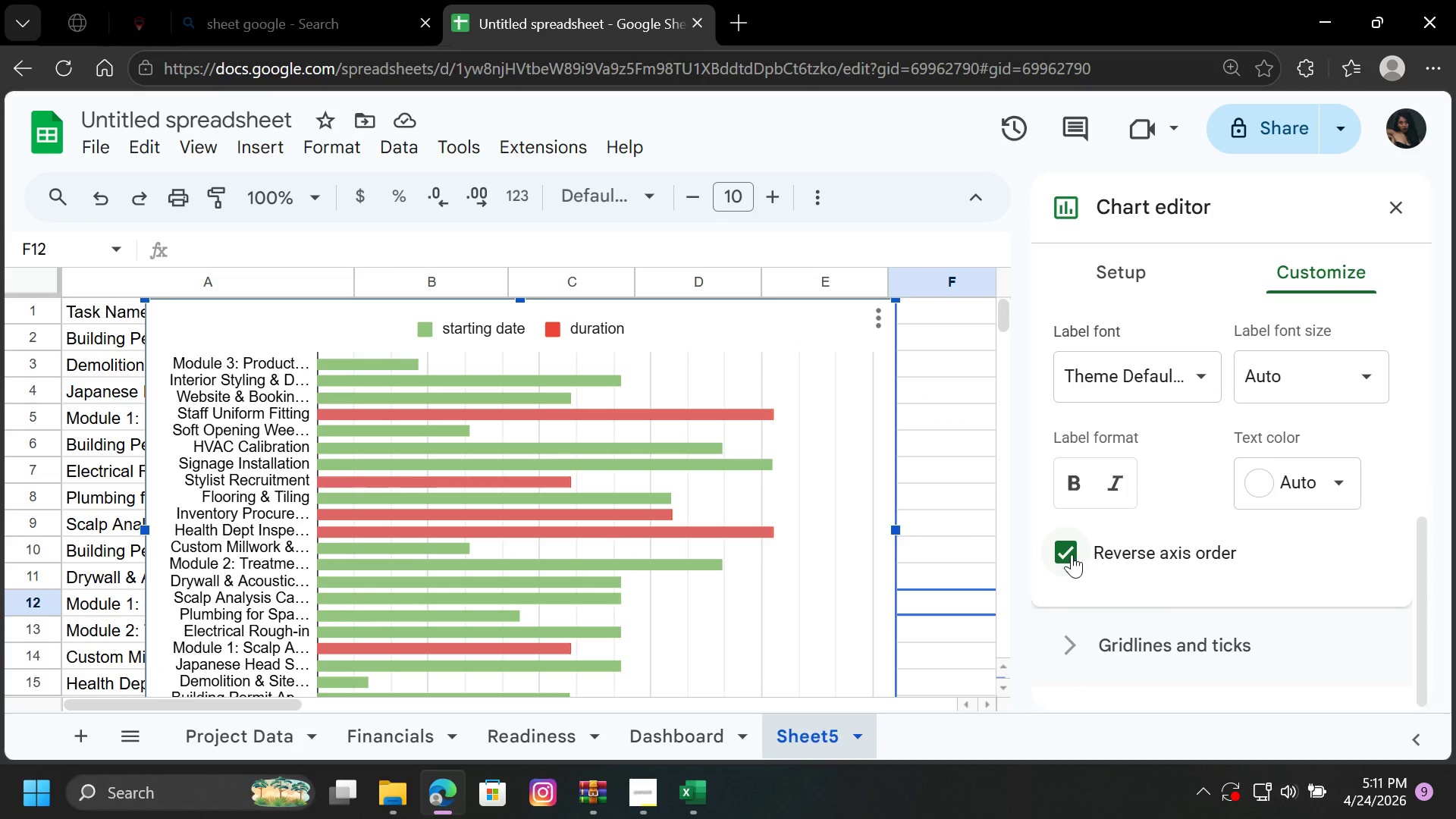 
left_click([1072, 554])
 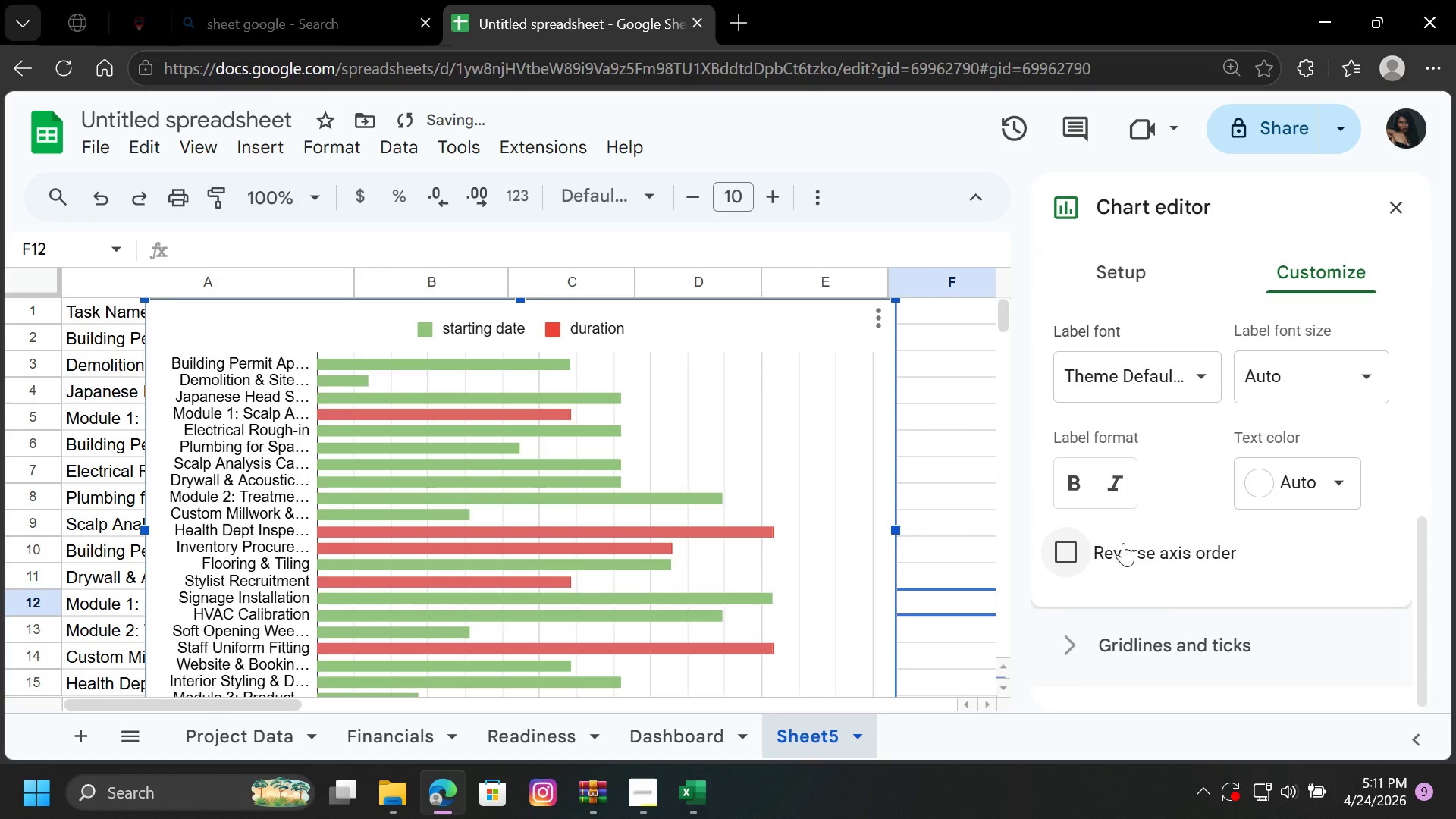 
scroll: coordinate [1168, 530], scroll_direction: down, amount: 1.0
 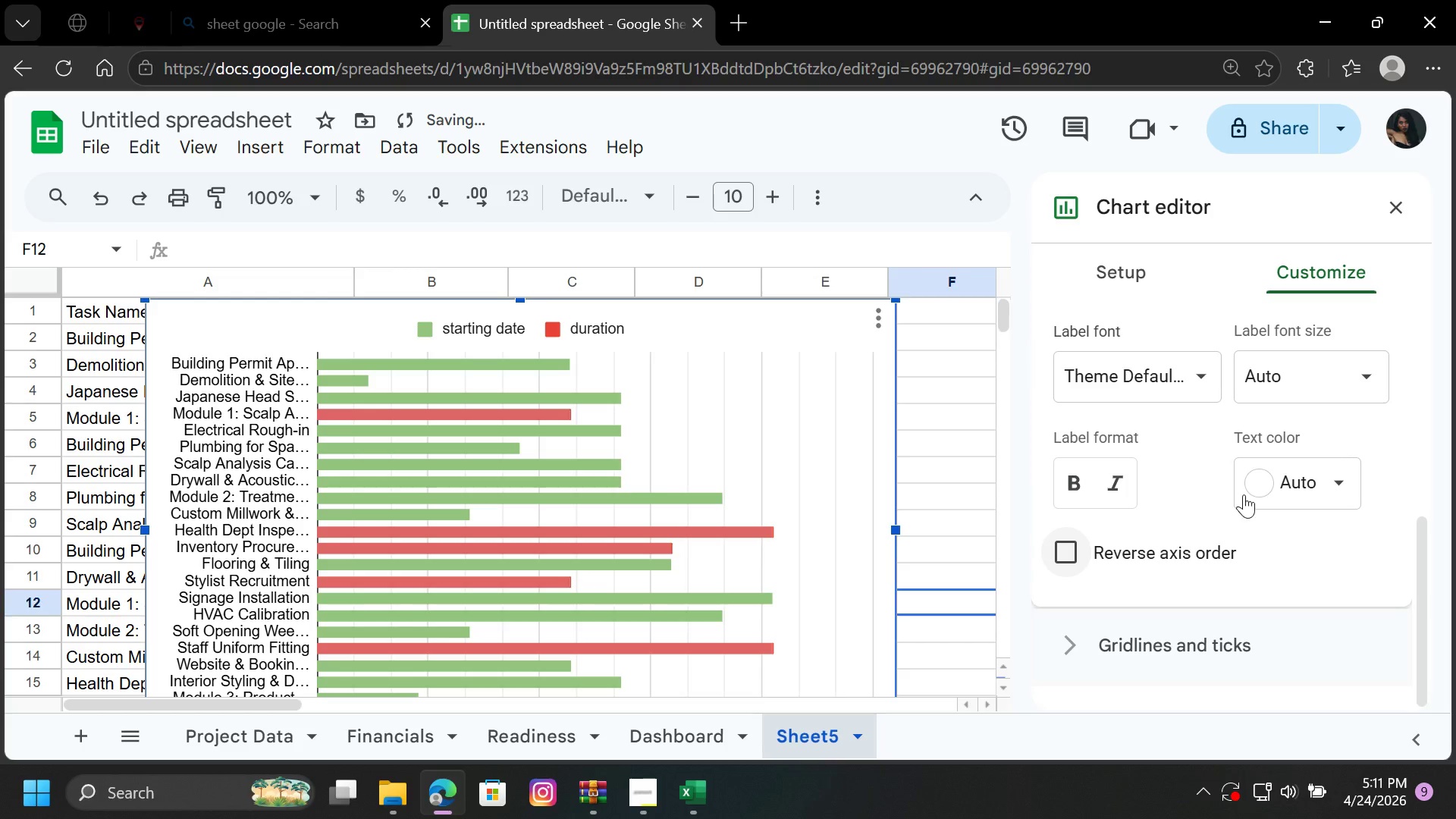 
scroll: coordinate [1214, 485], scroll_direction: up, amount: 2.0
 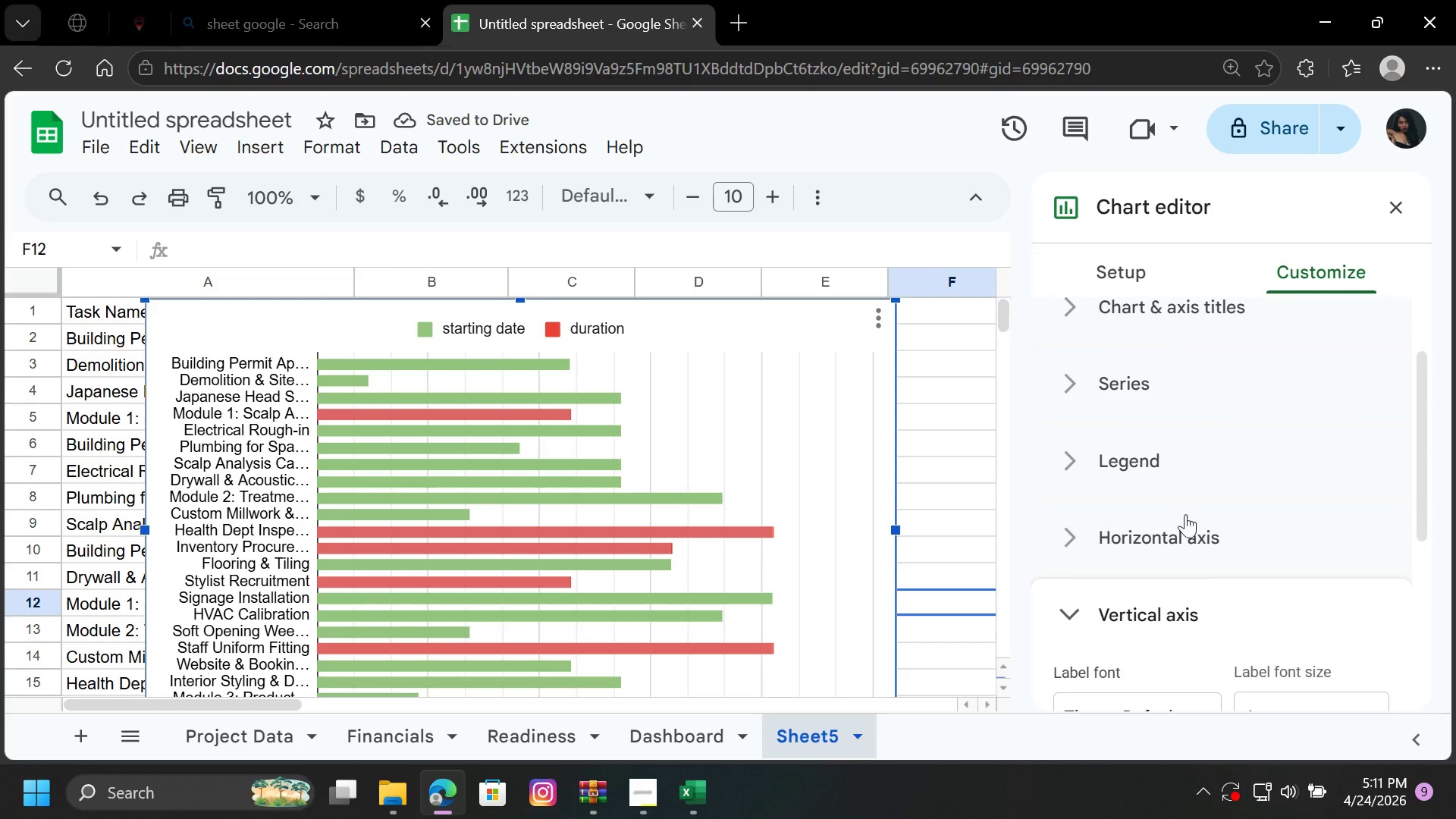 
left_click([1173, 533])
 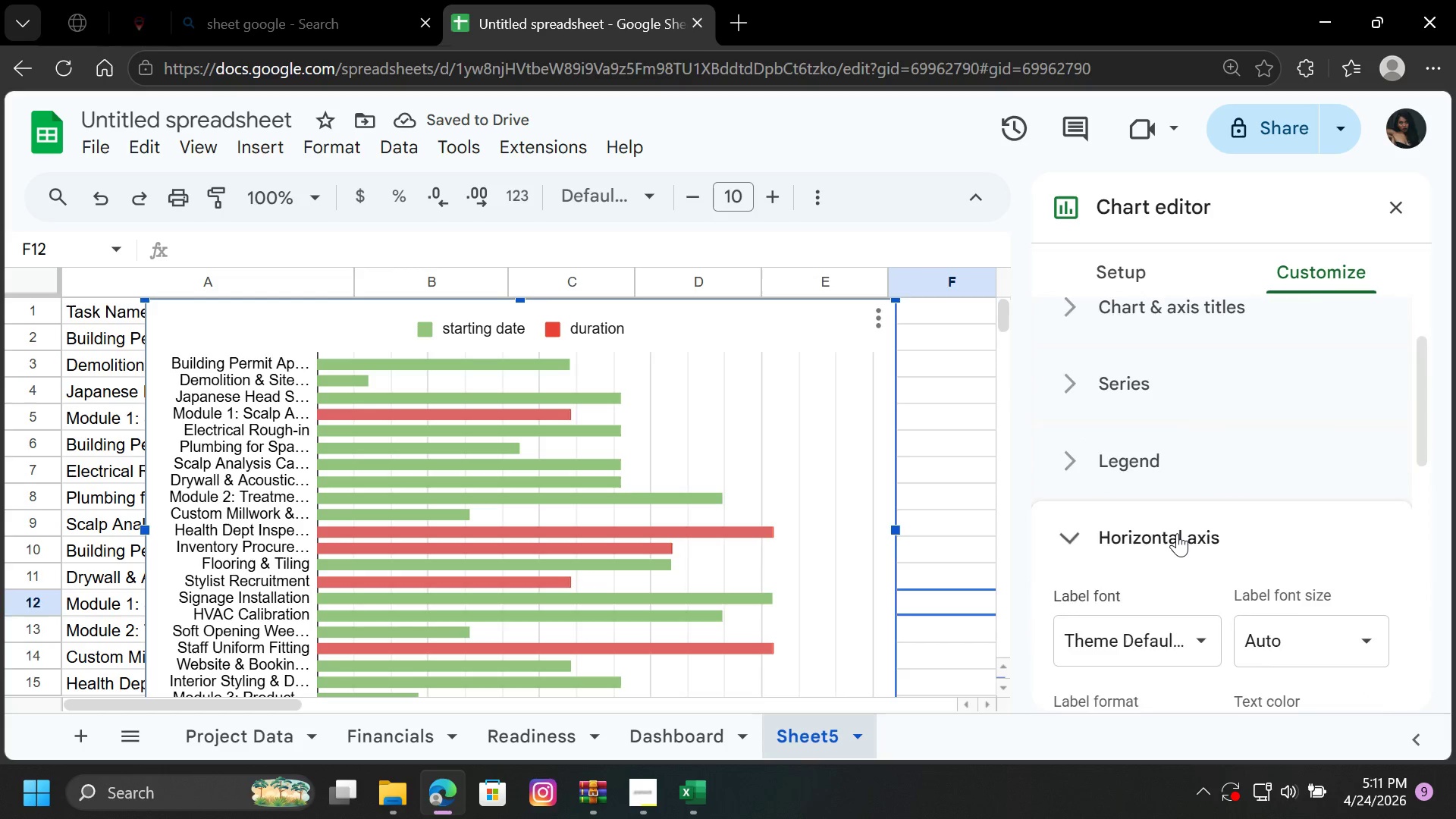 
scroll: coordinate [1177, 533], scroll_direction: down, amount: 3.0
 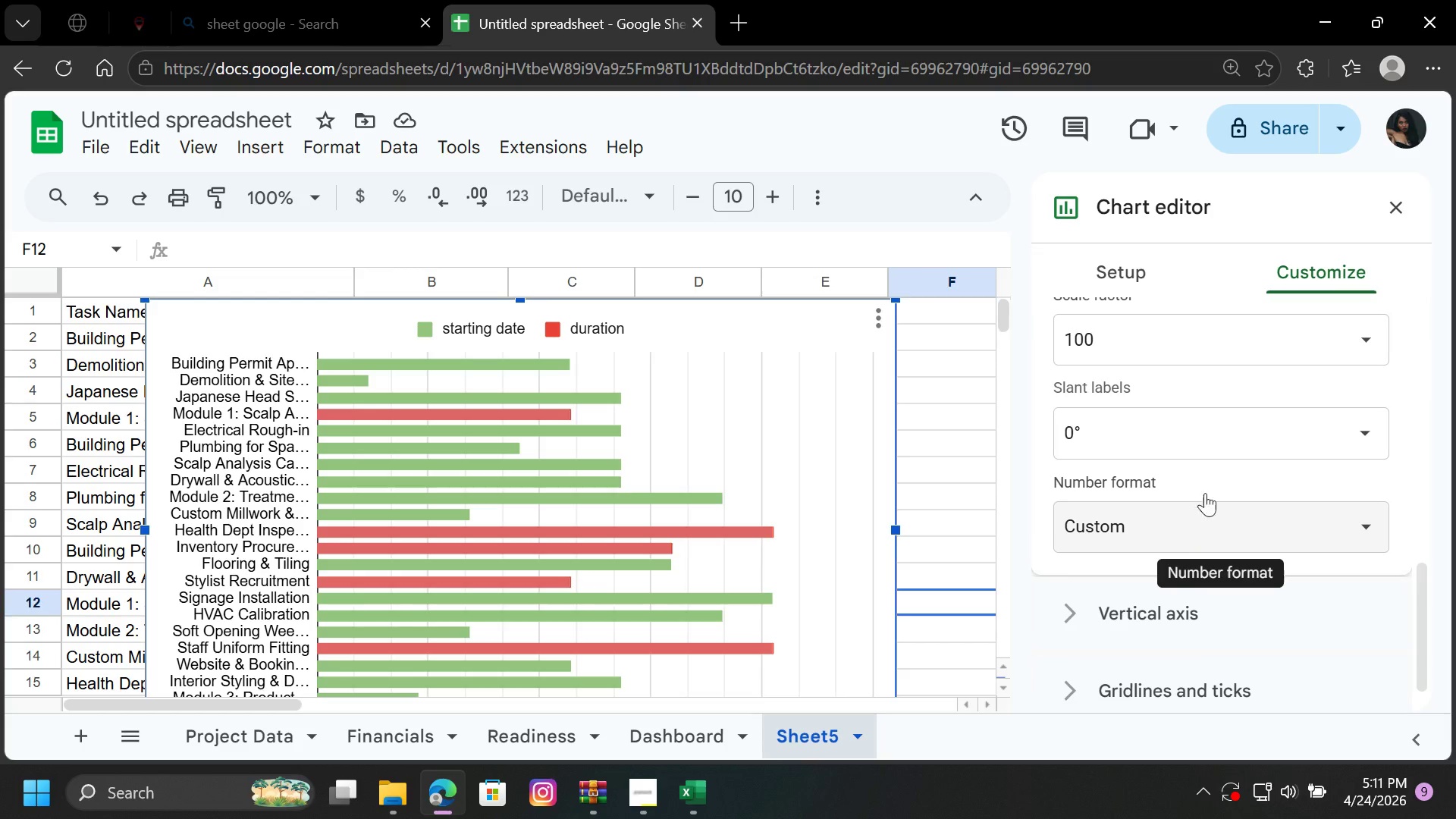 
left_click([1220, 429])
 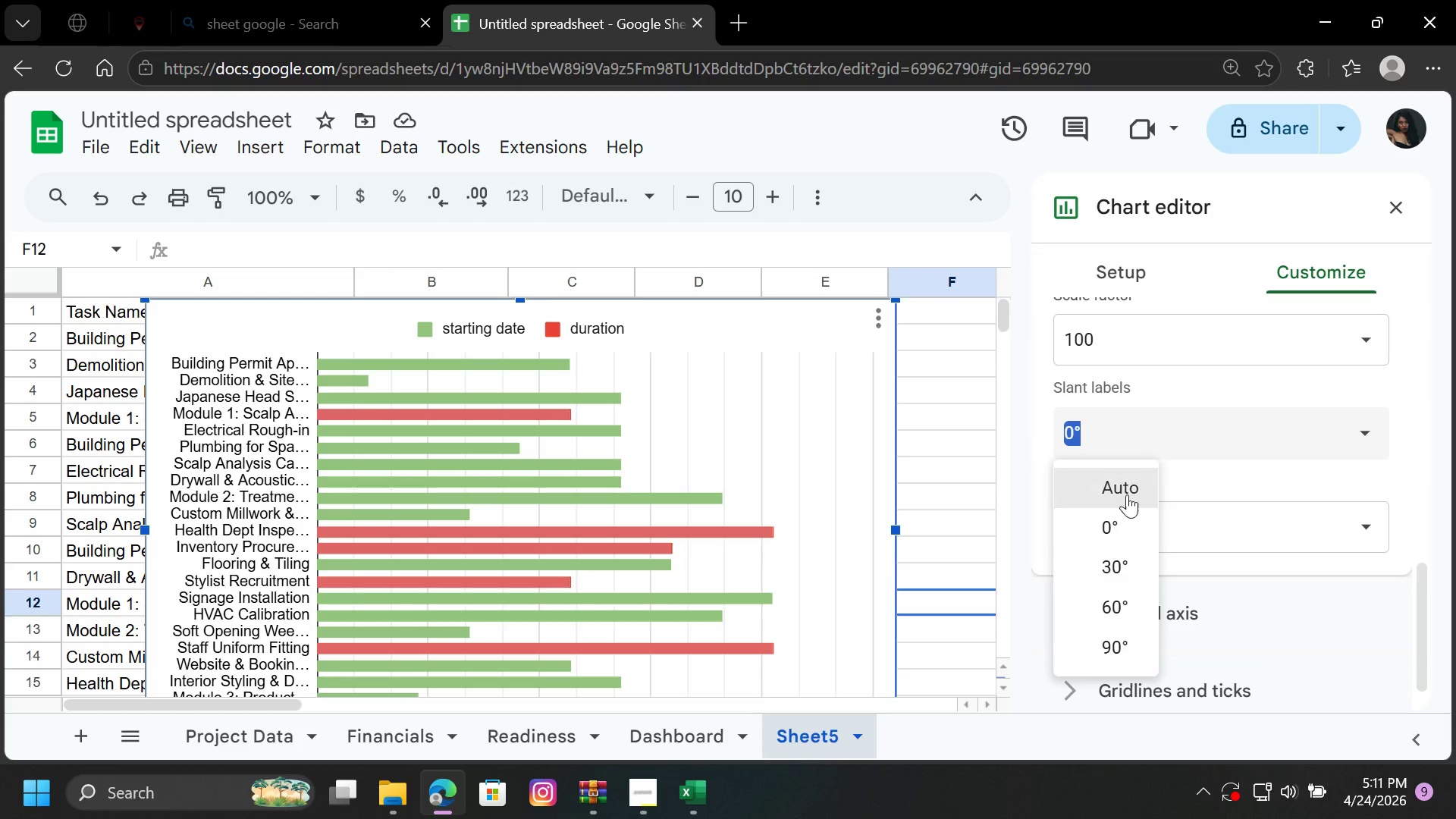 
left_click([1128, 490])
 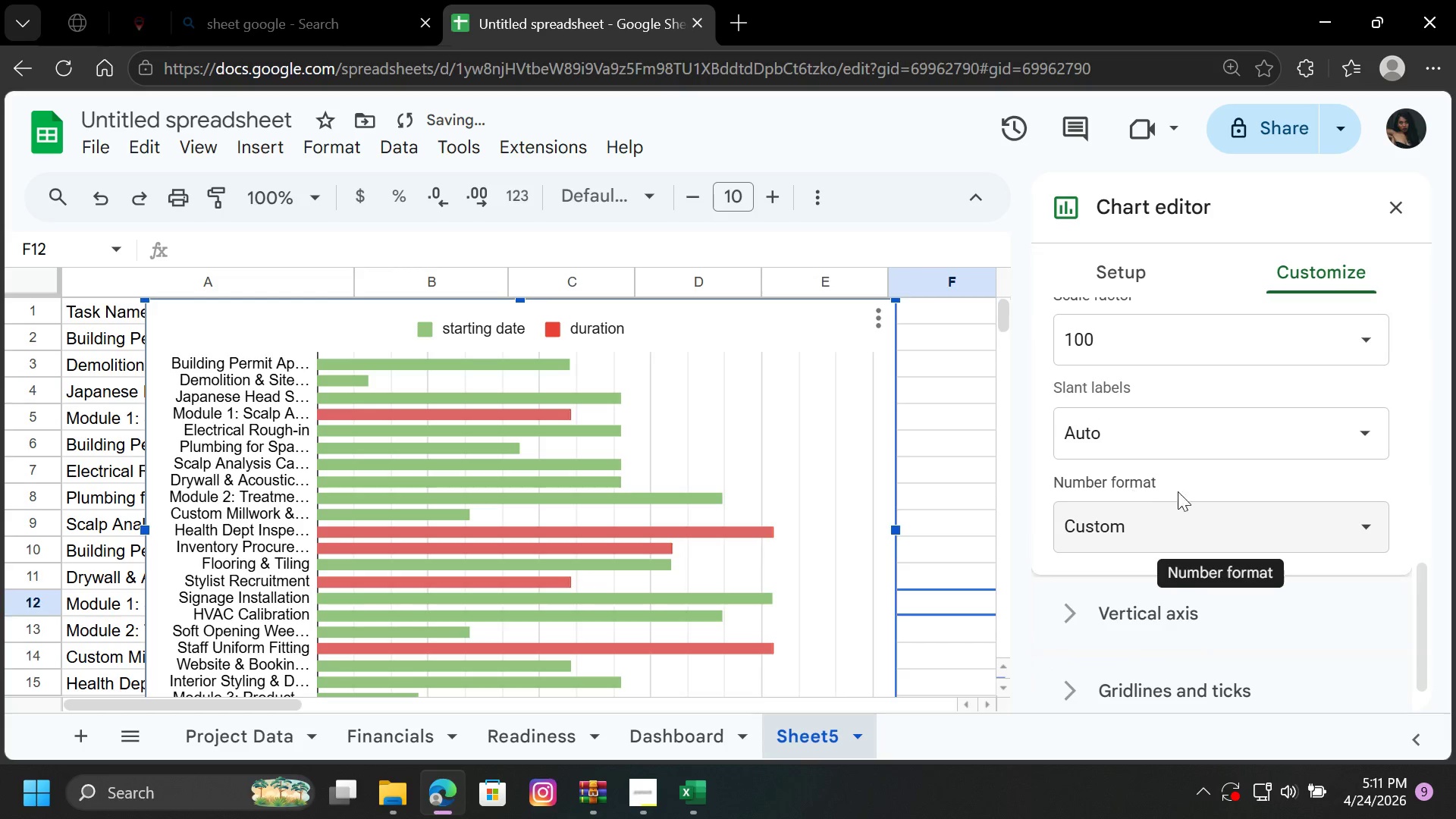 
scroll: coordinate [1192, 491], scroll_direction: down, amount: 2.0
 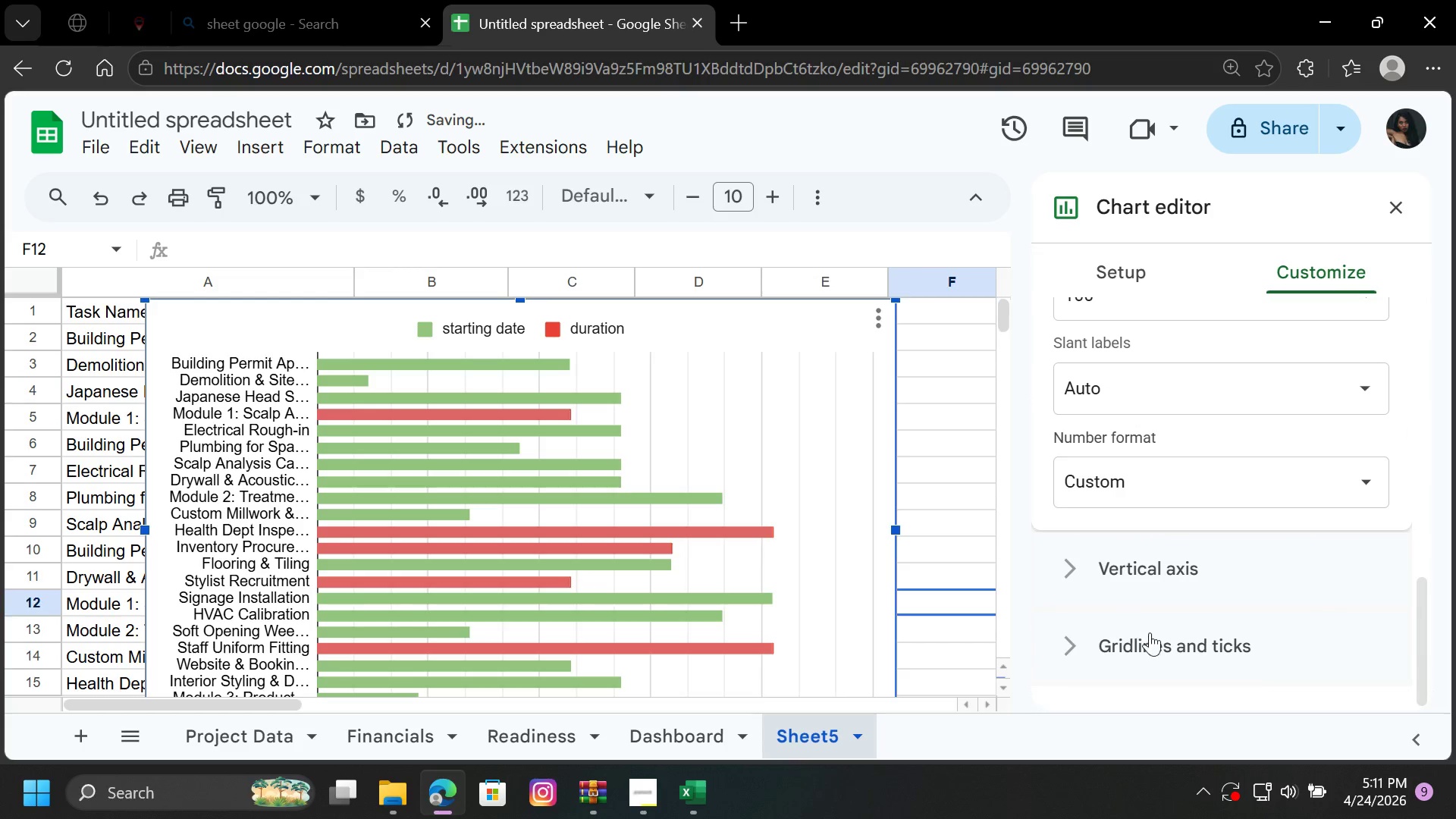 
left_click([1150, 643])
 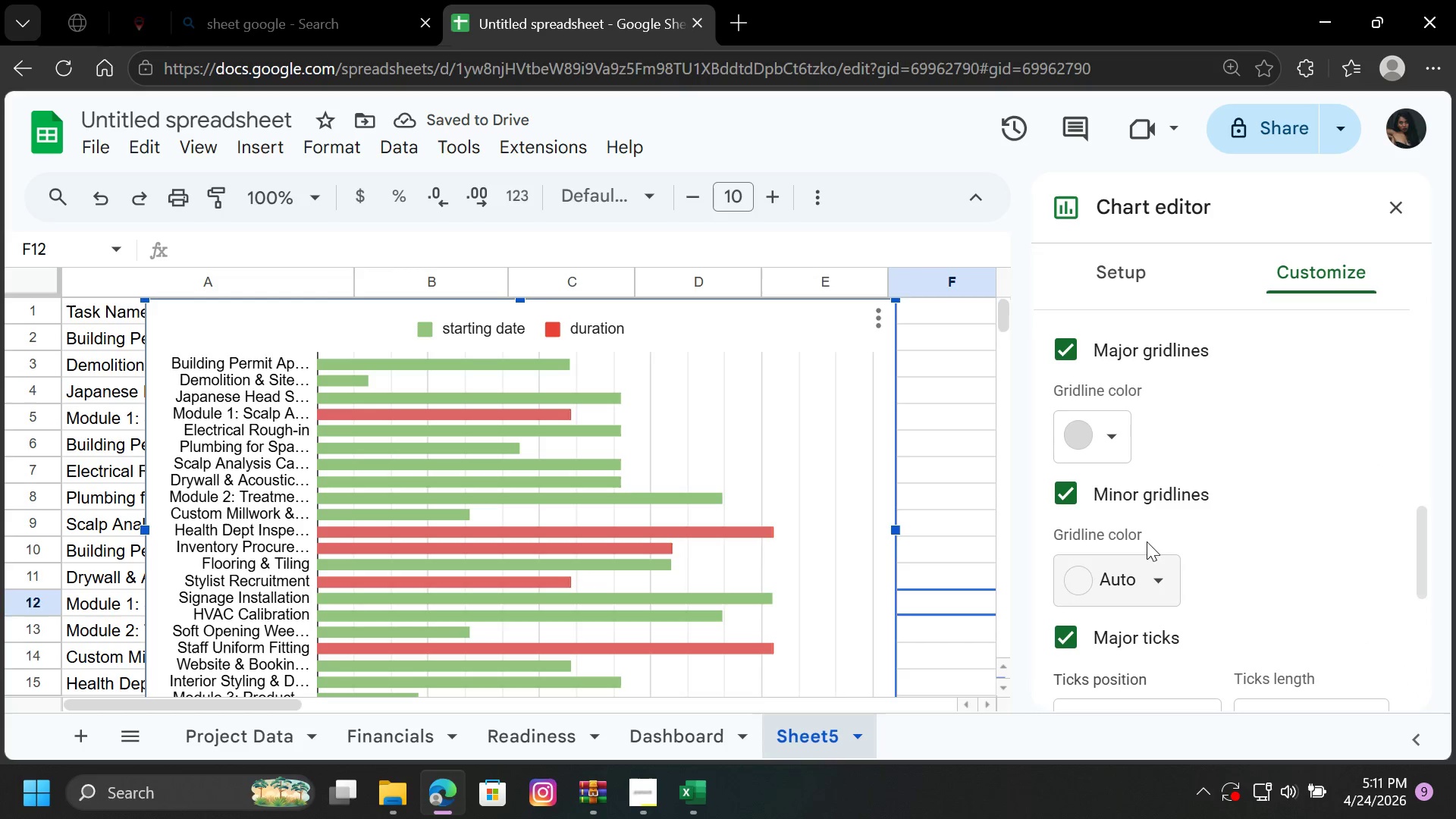 
scroll: coordinate [1189, 500], scroll_direction: down, amount: 3.0
 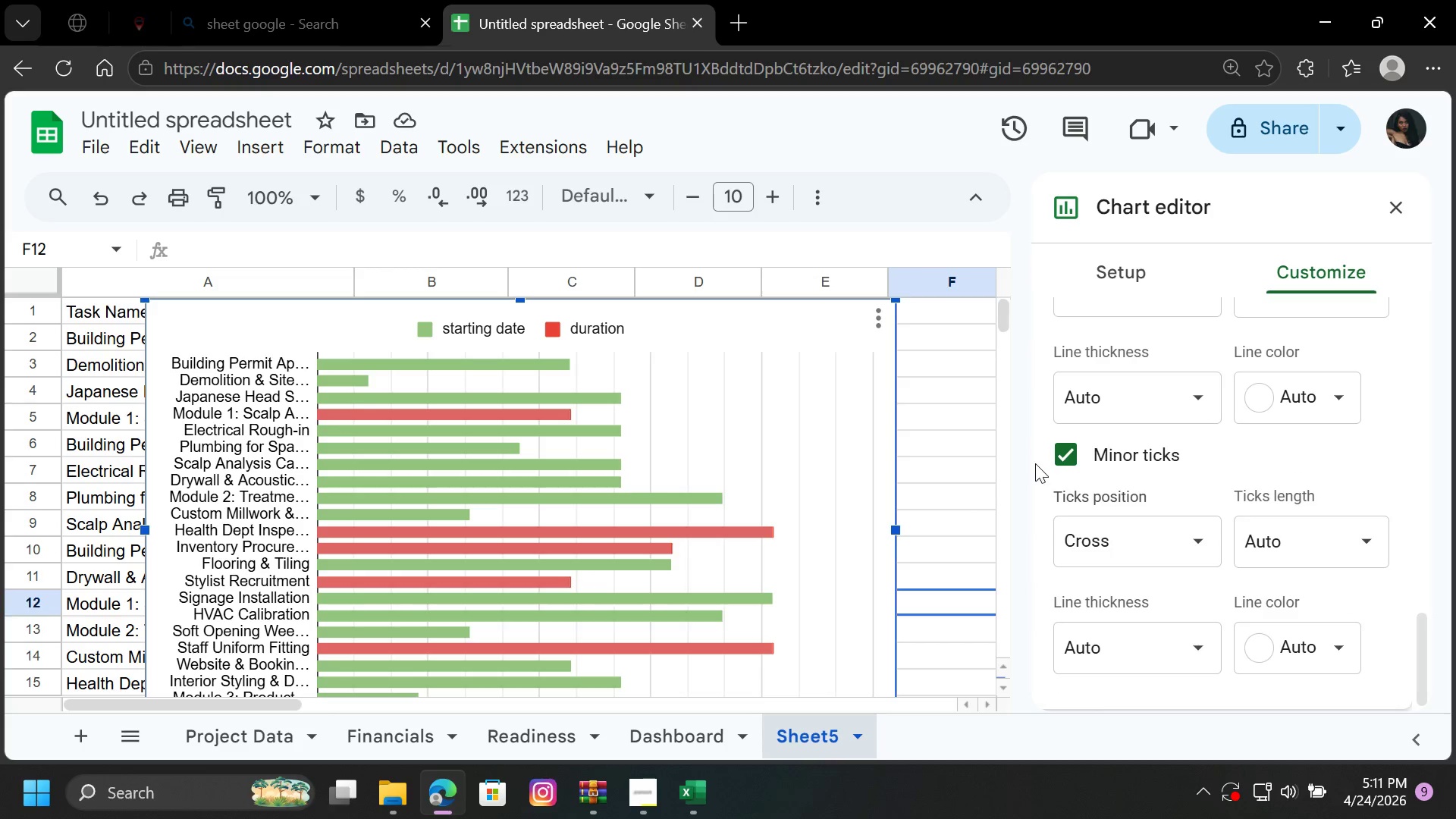 
left_click([1072, 458])
 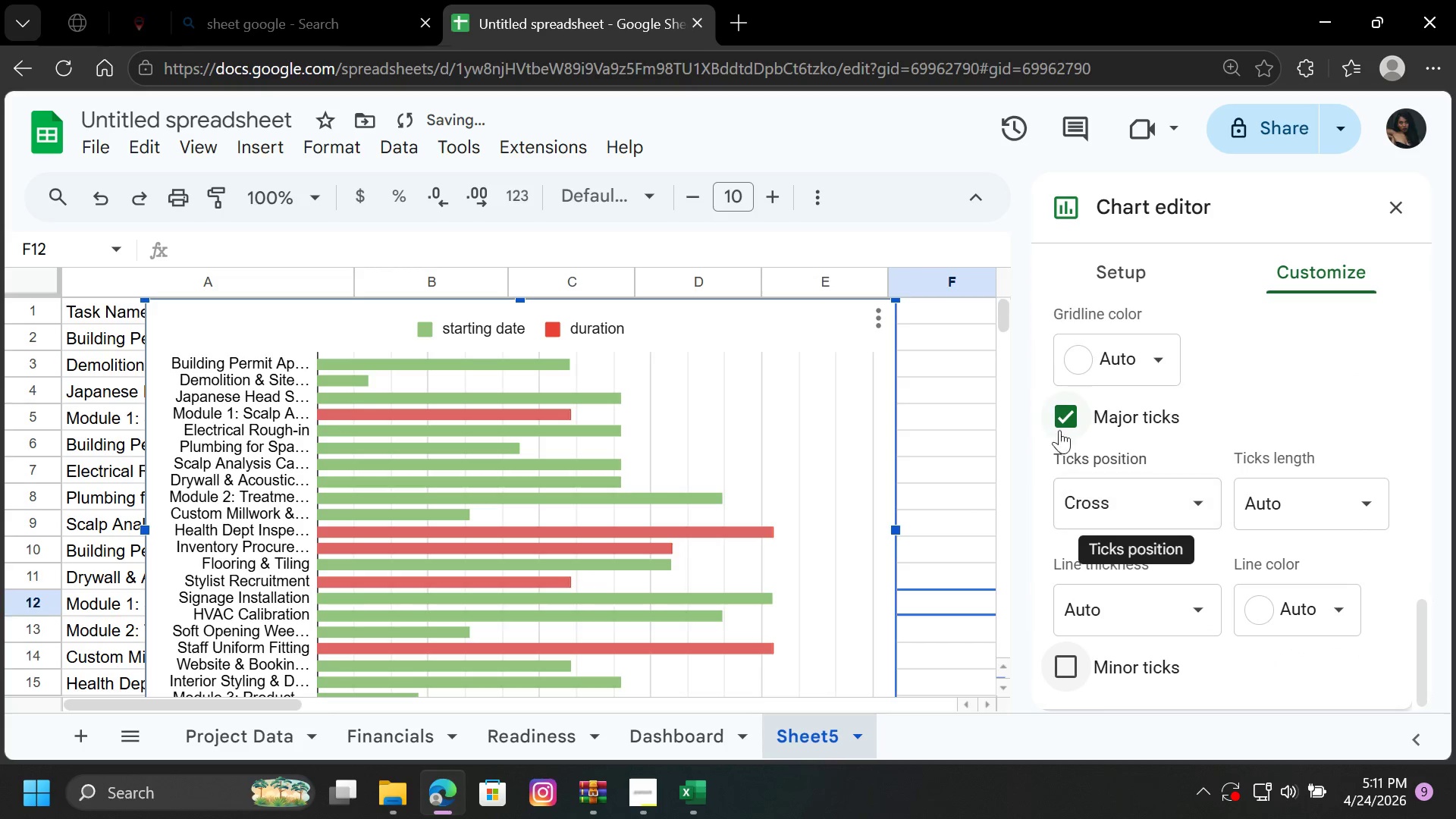 
left_click([1055, 415])
 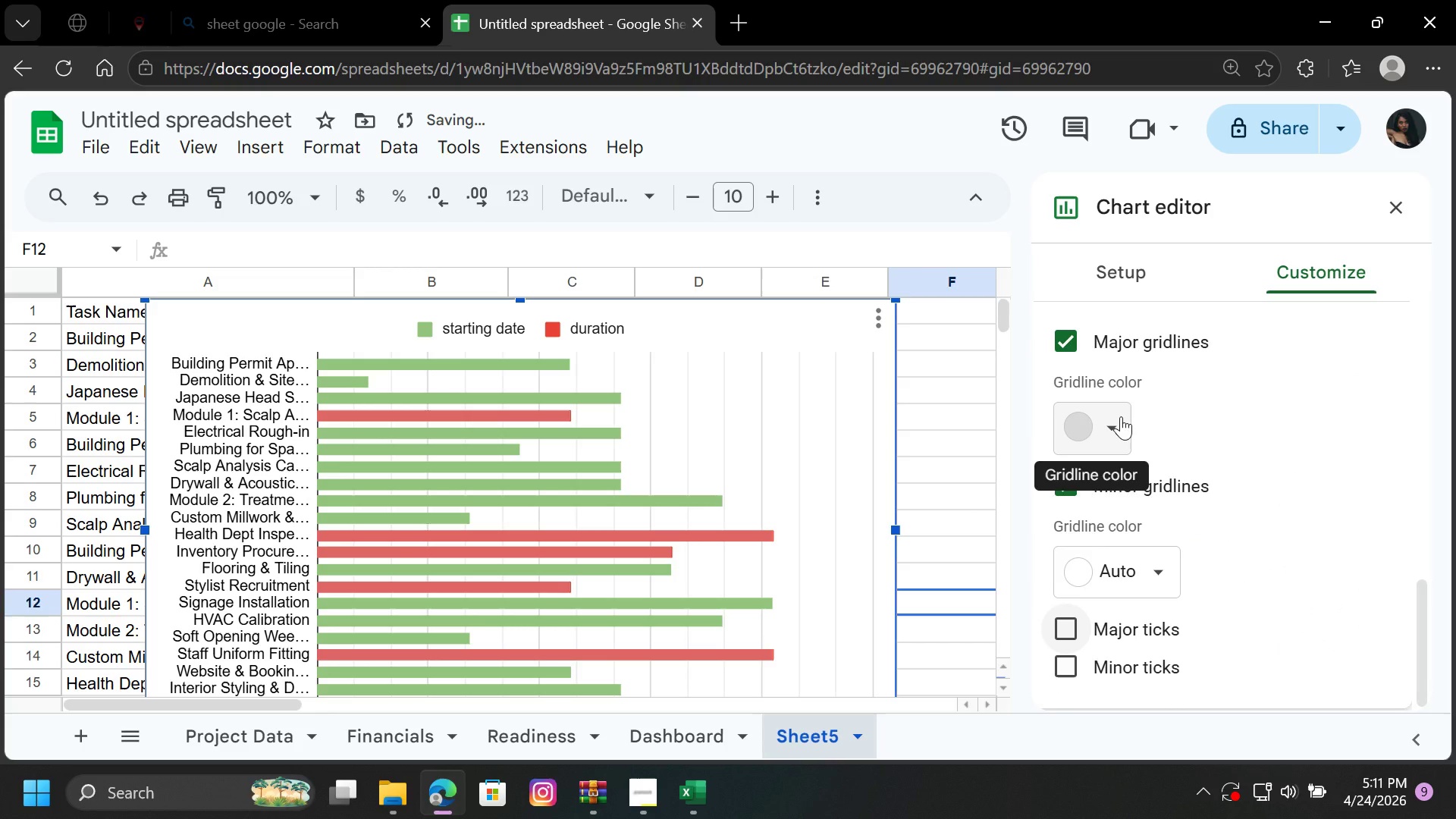 
scroll: coordinate [1121, 416], scroll_direction: up, amount: 1.0
 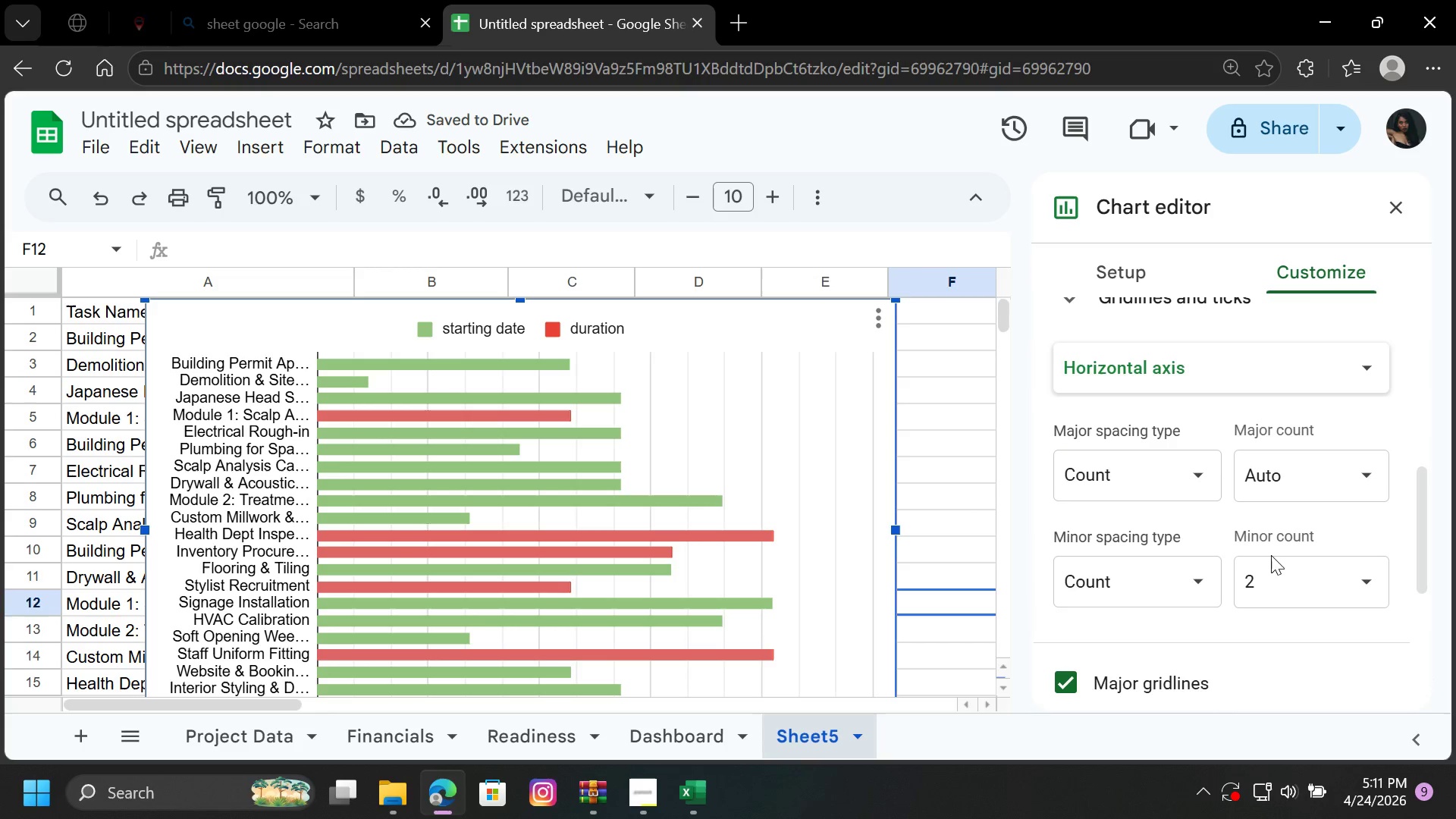 
left_click([1360, 576])
 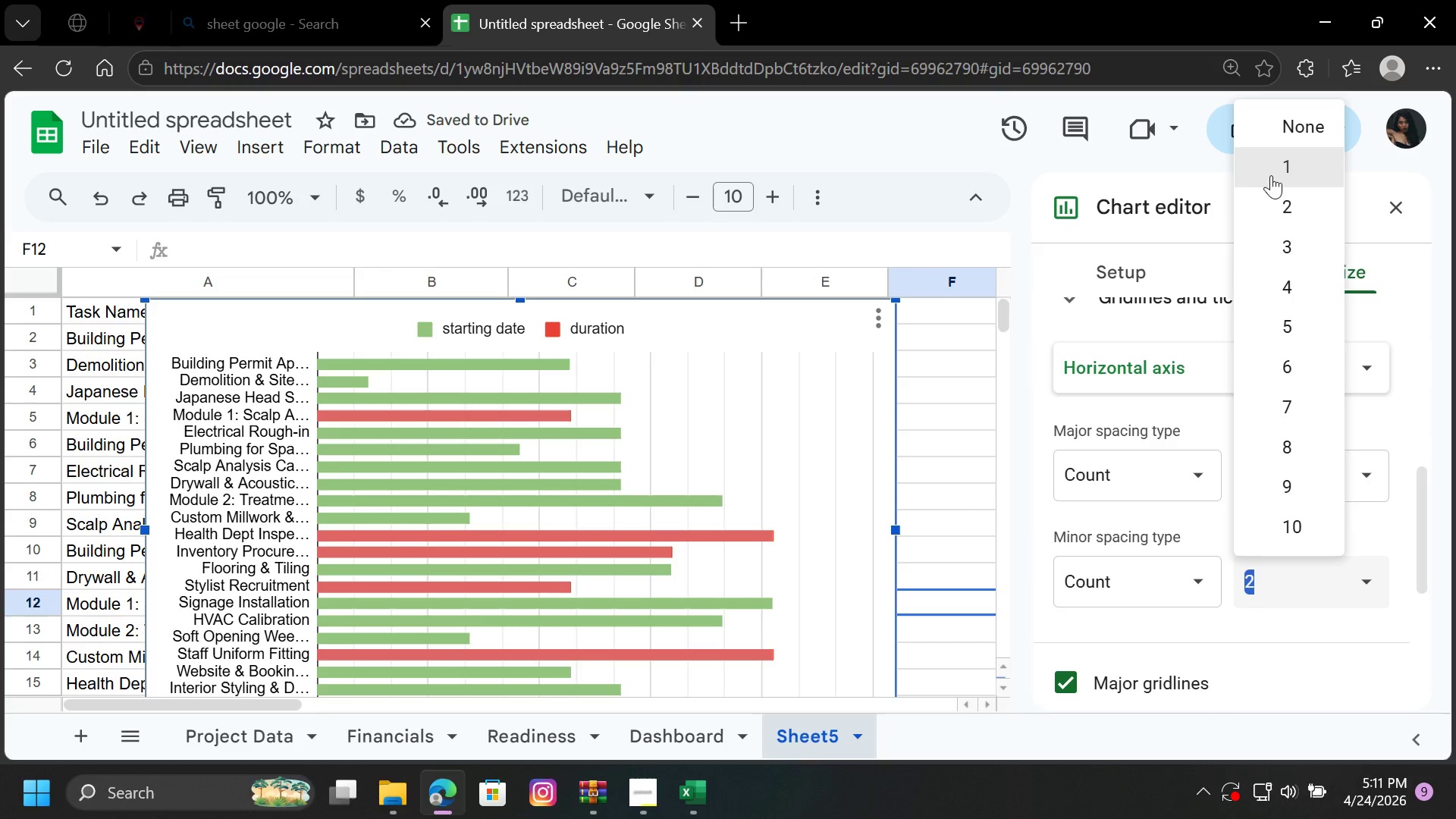 
left_click([1278, 168])
 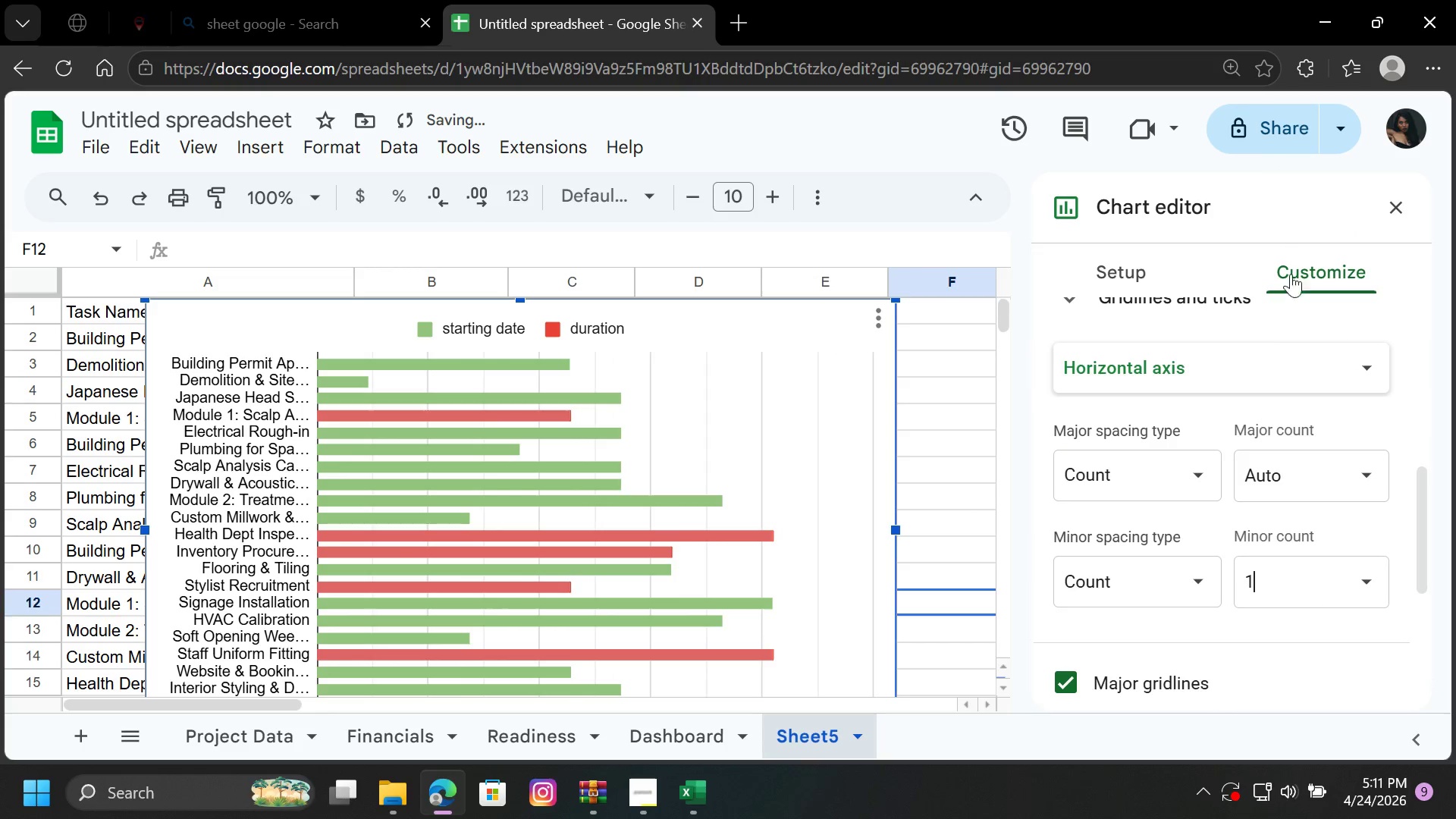 
scroll: coordinate [1199, 372], scroll_direction: up, amount: 3.0
 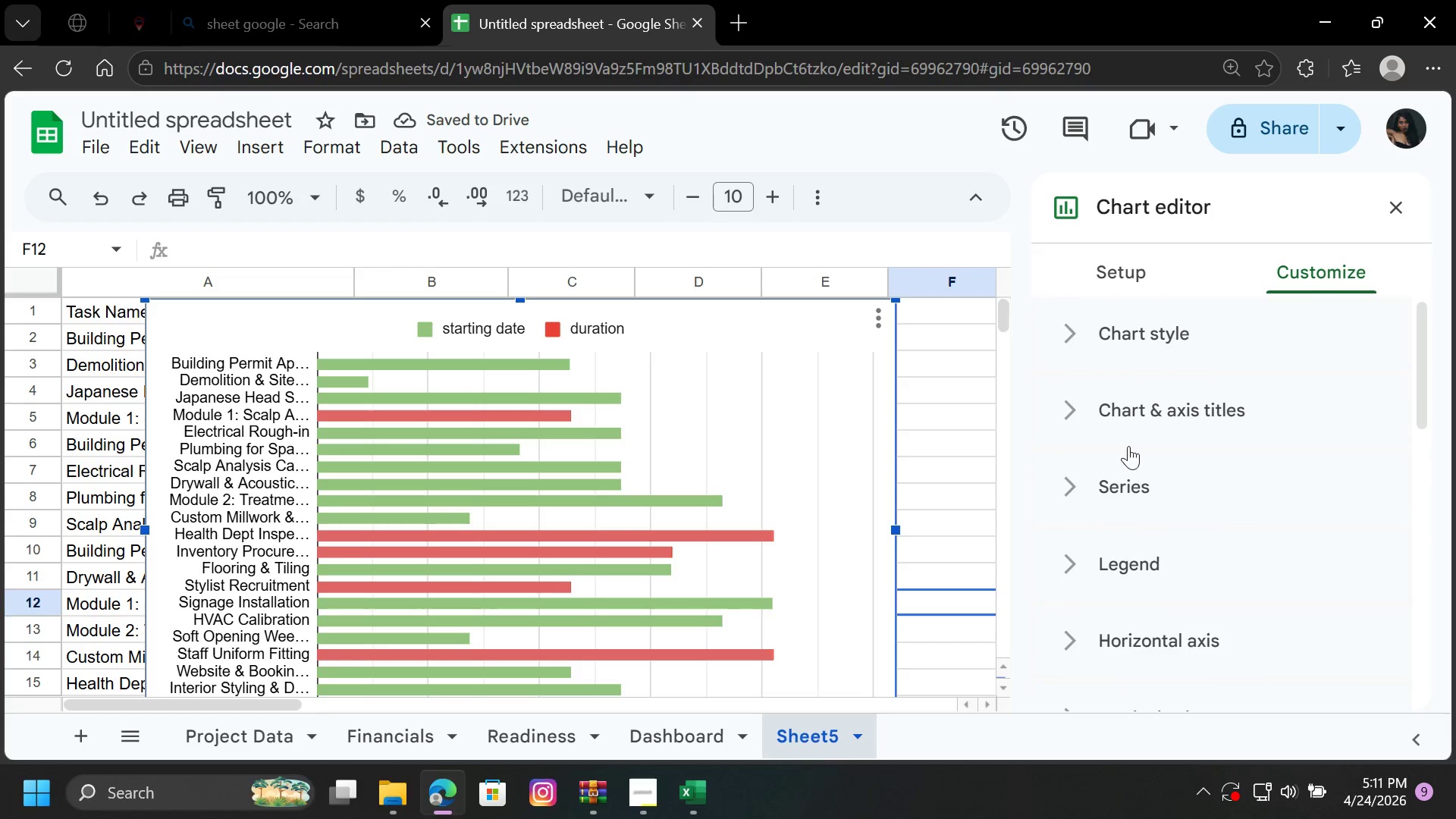 
left_click([1124, 495])
 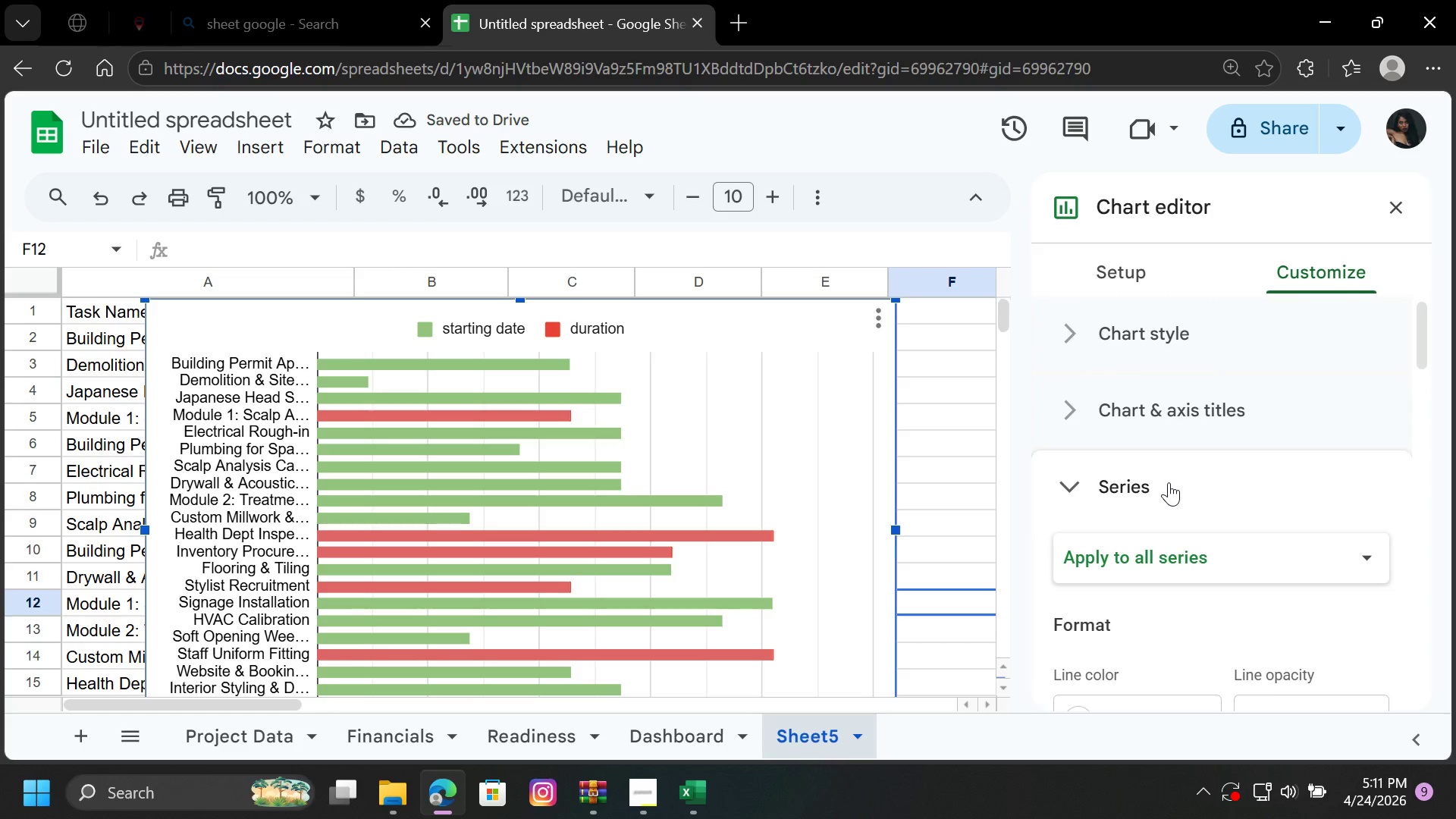 
scroll: coordinate [1169, 482], scroll_direction: down, amount: 1.0
 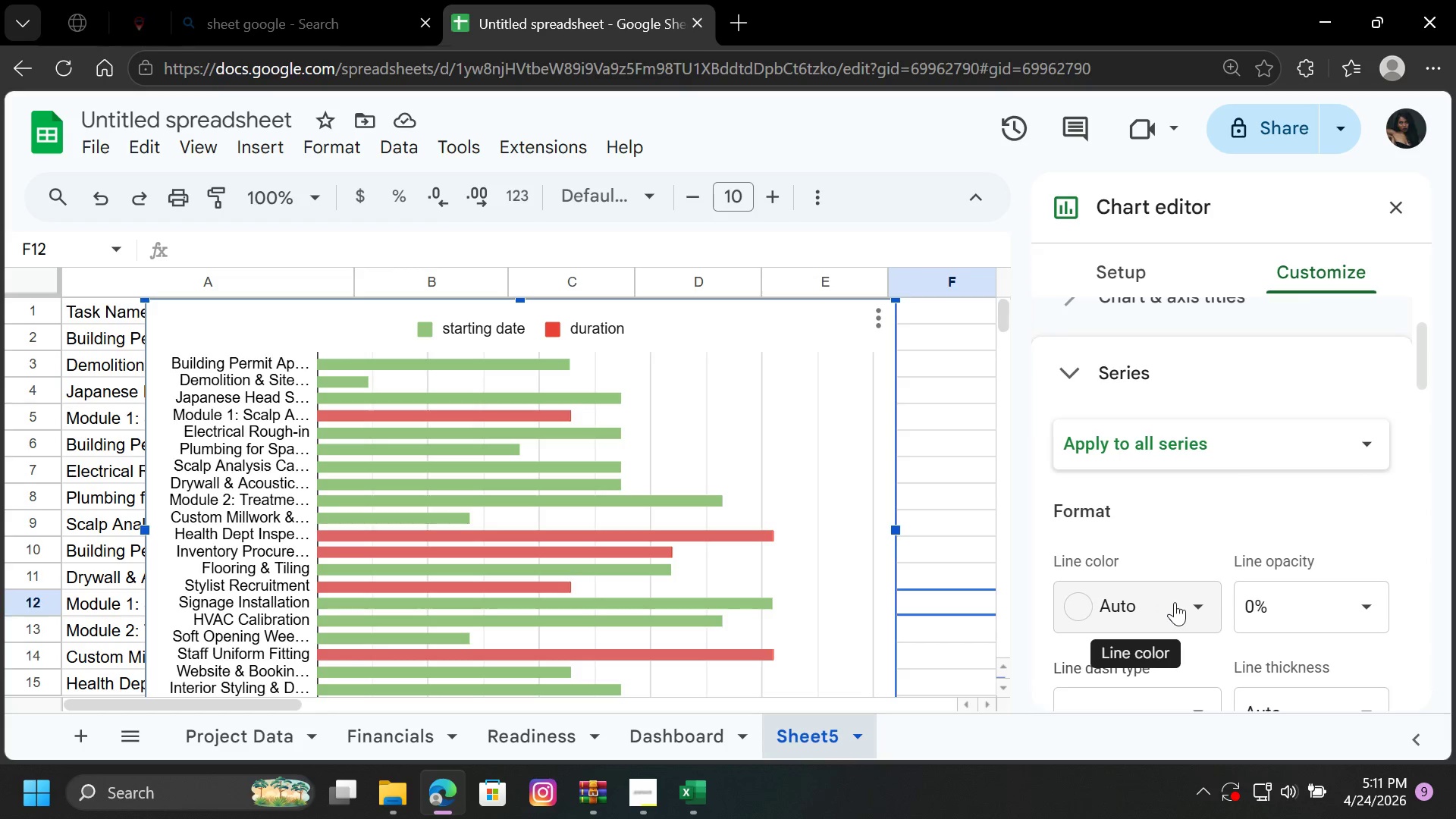 
left_click([1203, 605])
 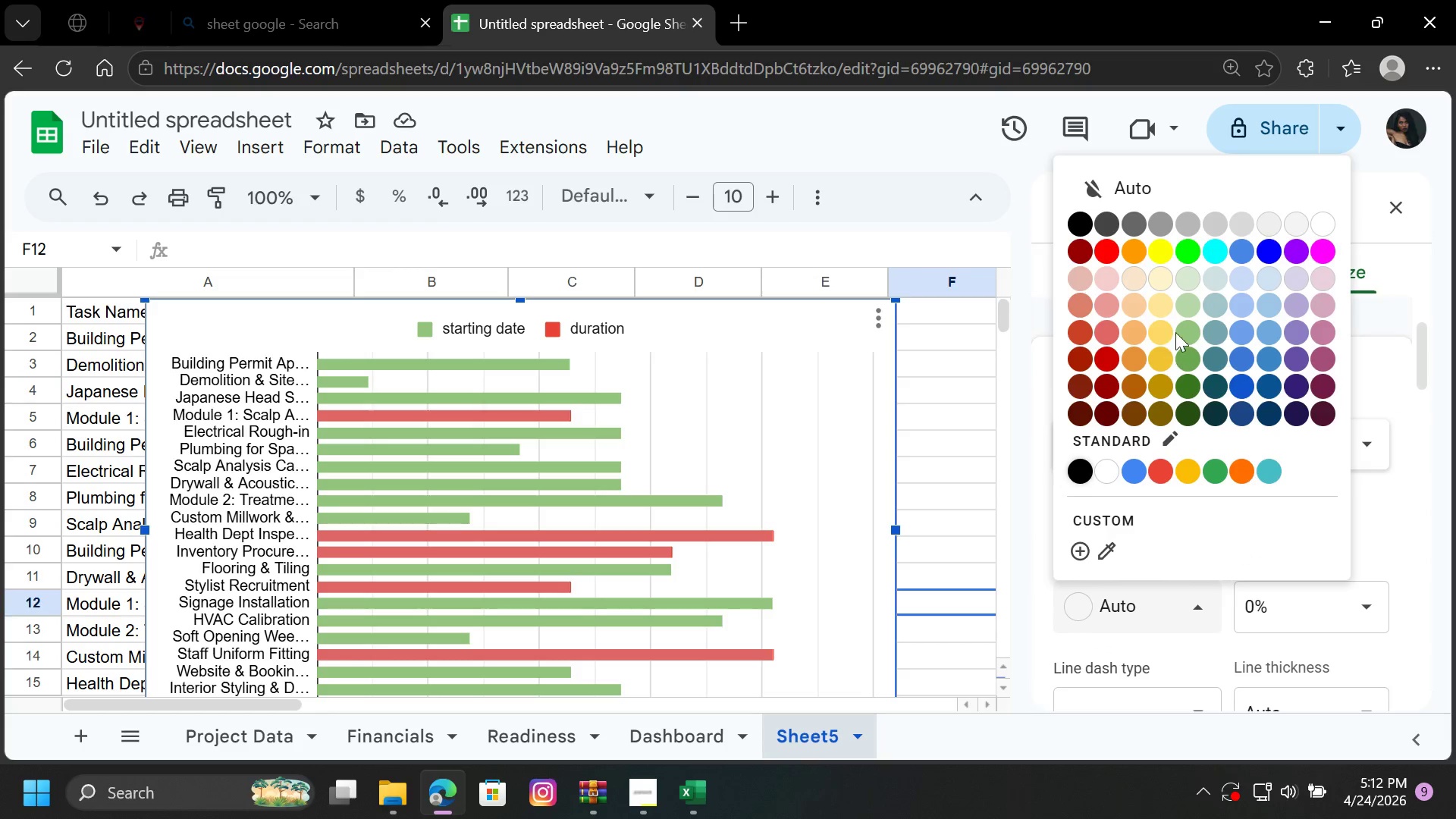 
left_click([1246, 240])
 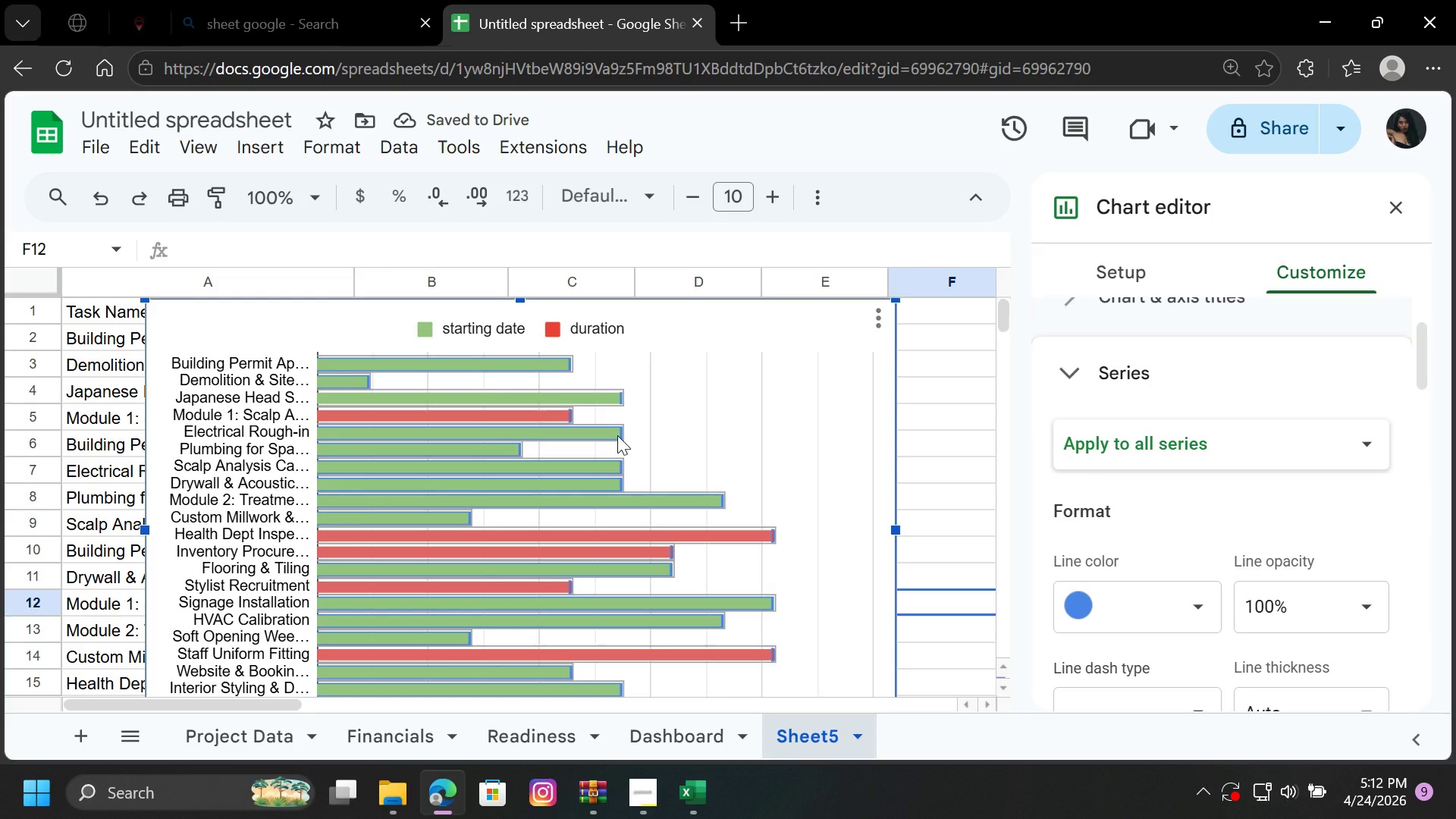 
wait(10.14)
 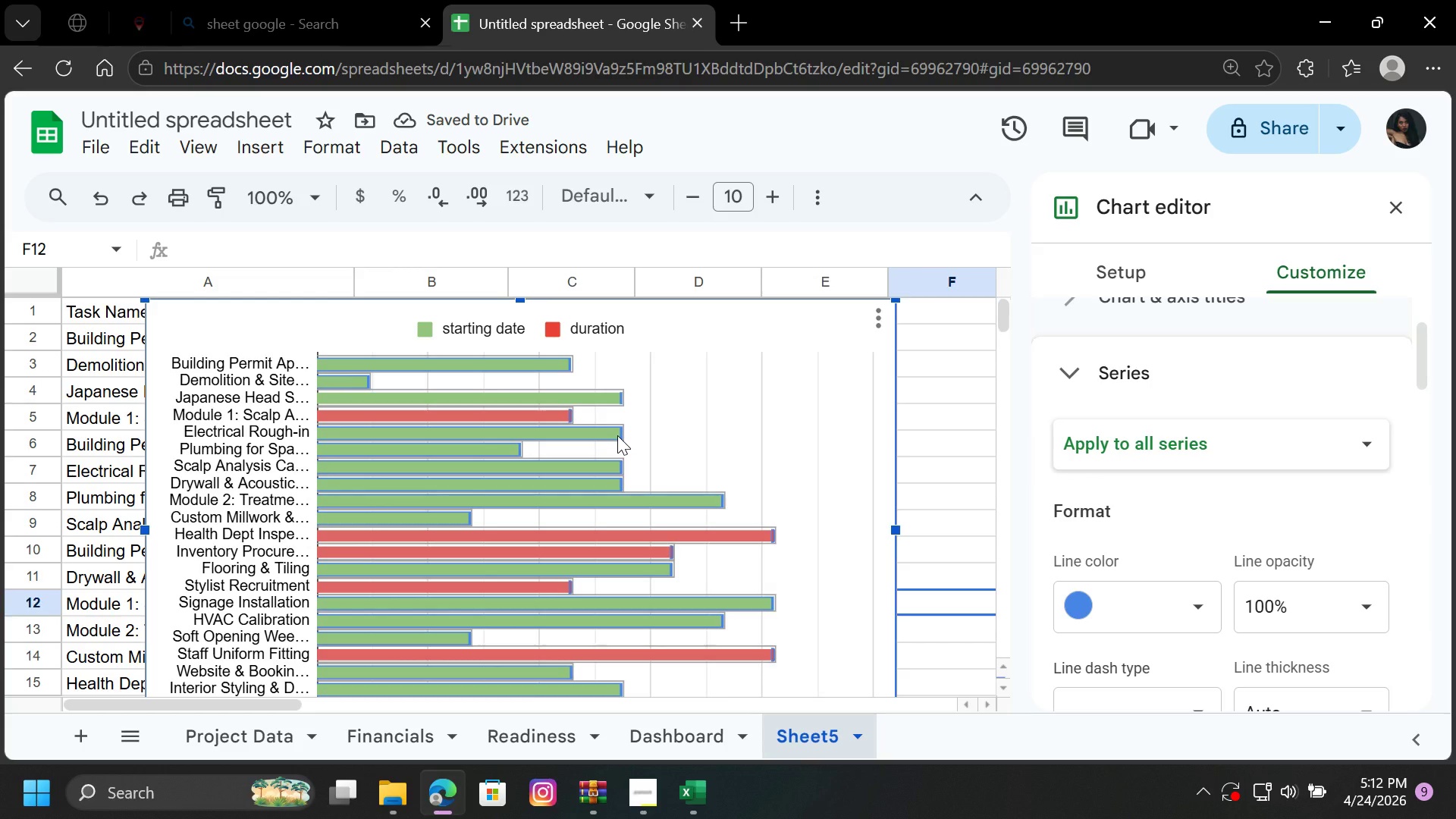 
double_click([773, 536])
 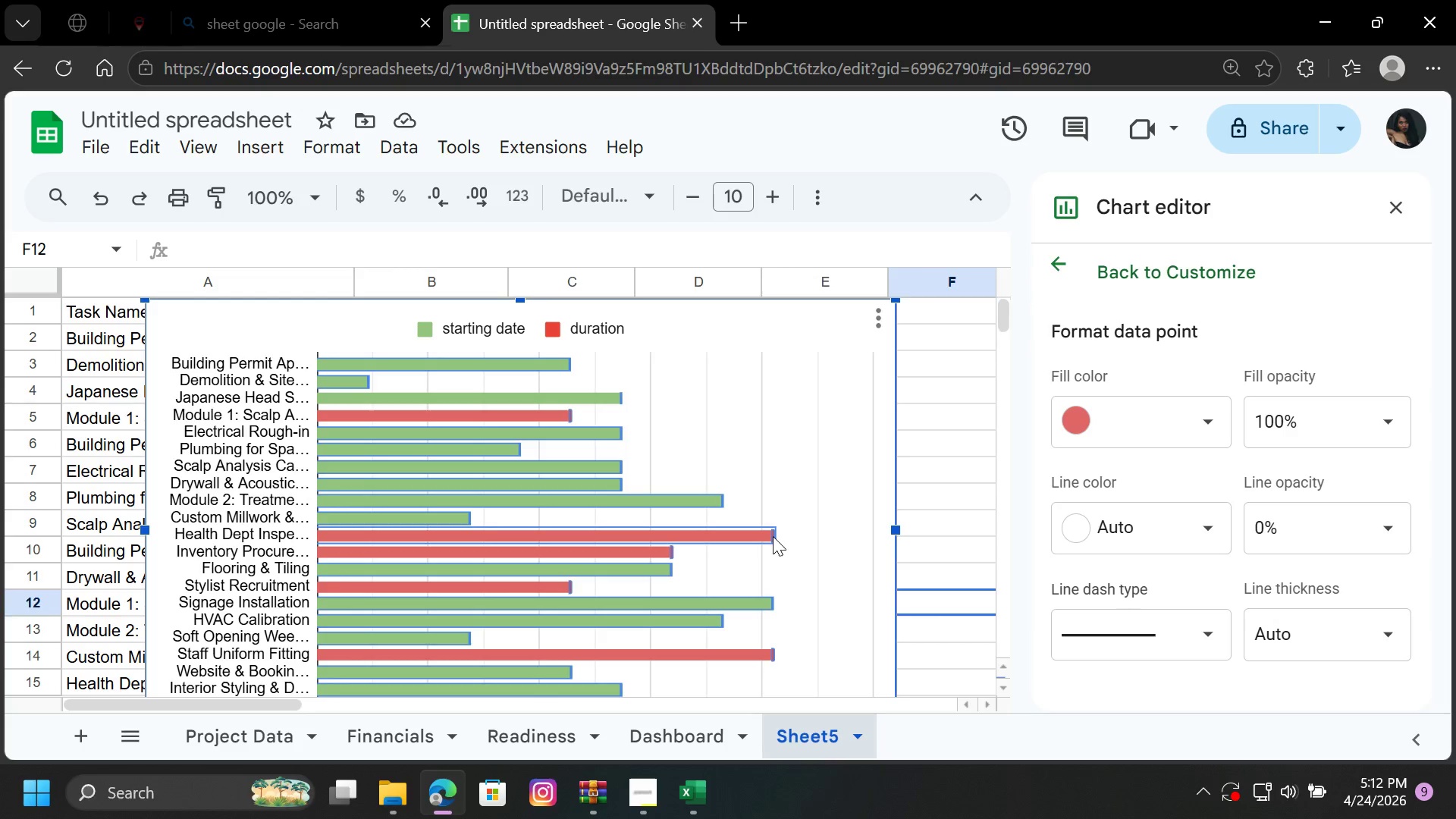 
double_click([773, 536])
 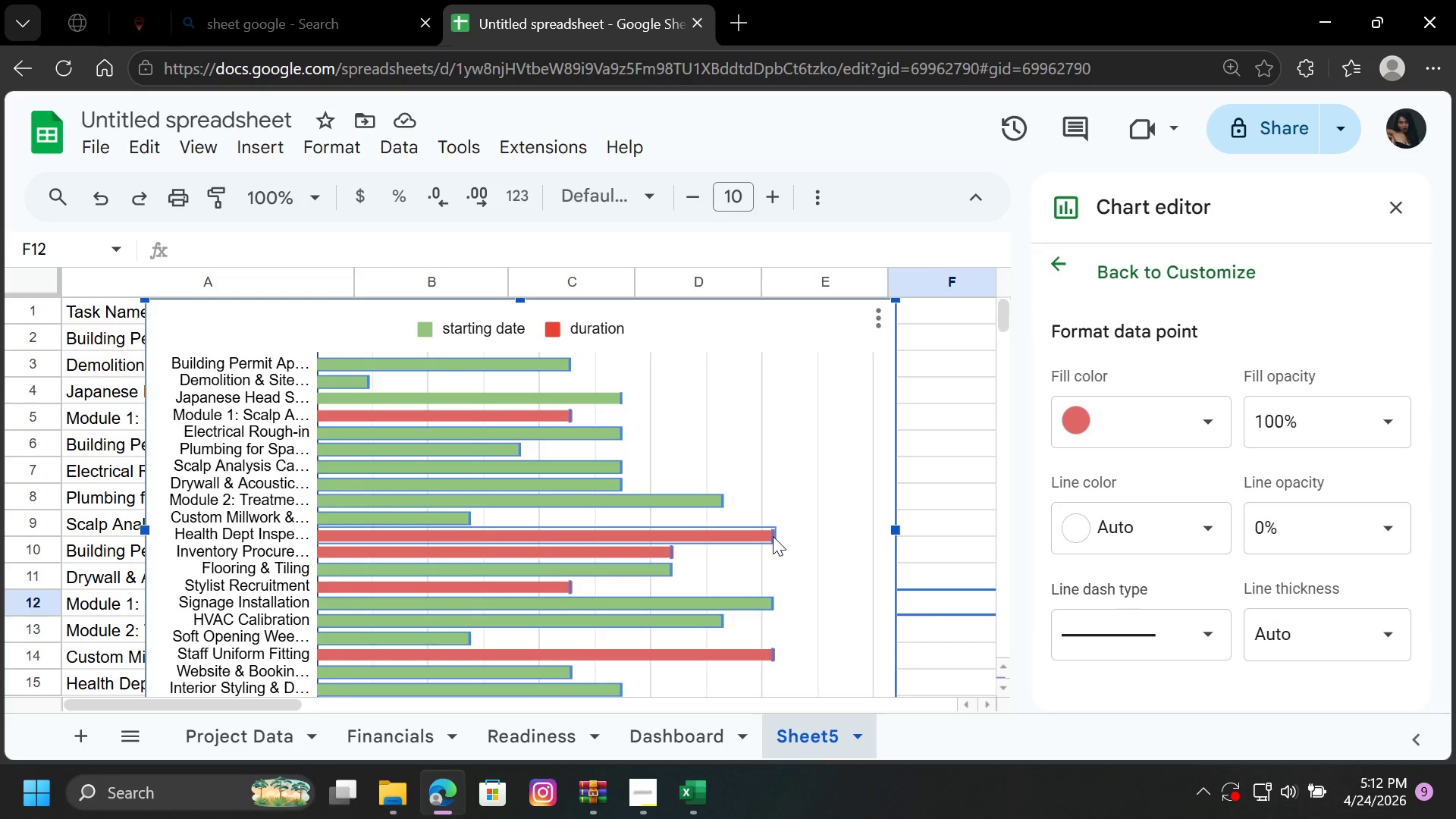 
double_click([773, 536])
 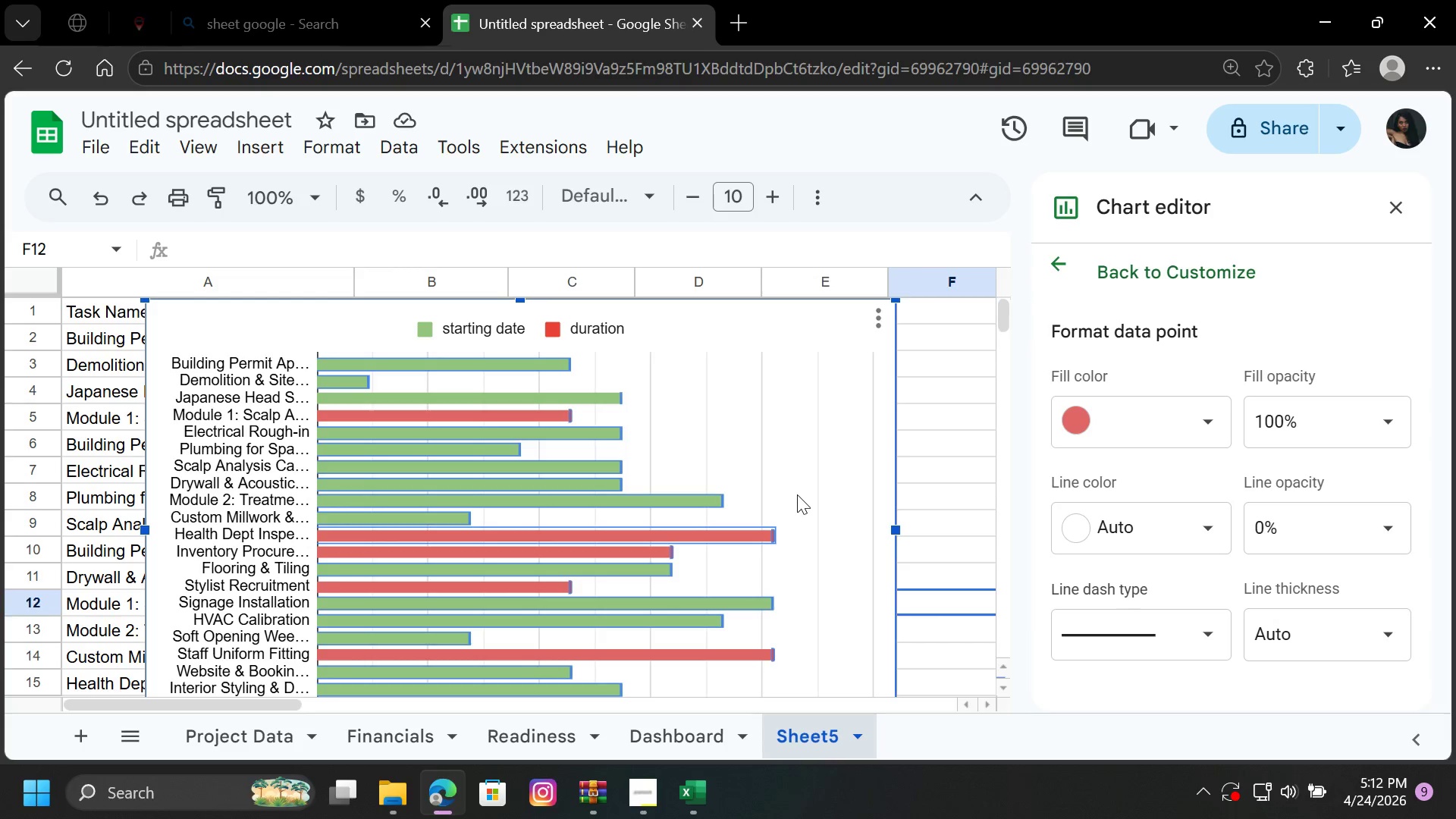 
left_click([797, 494])
 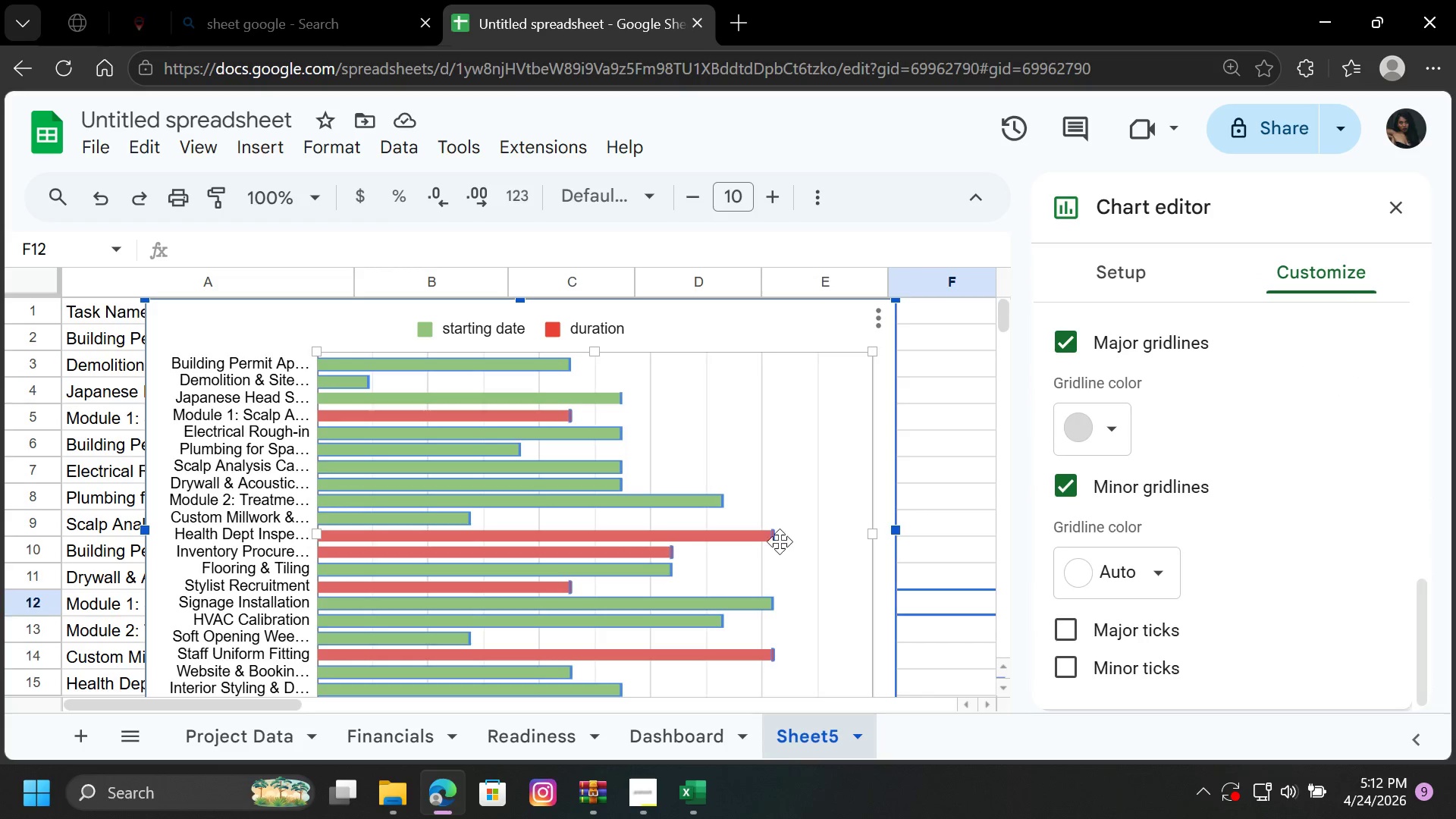 
left_click([774, 537])
 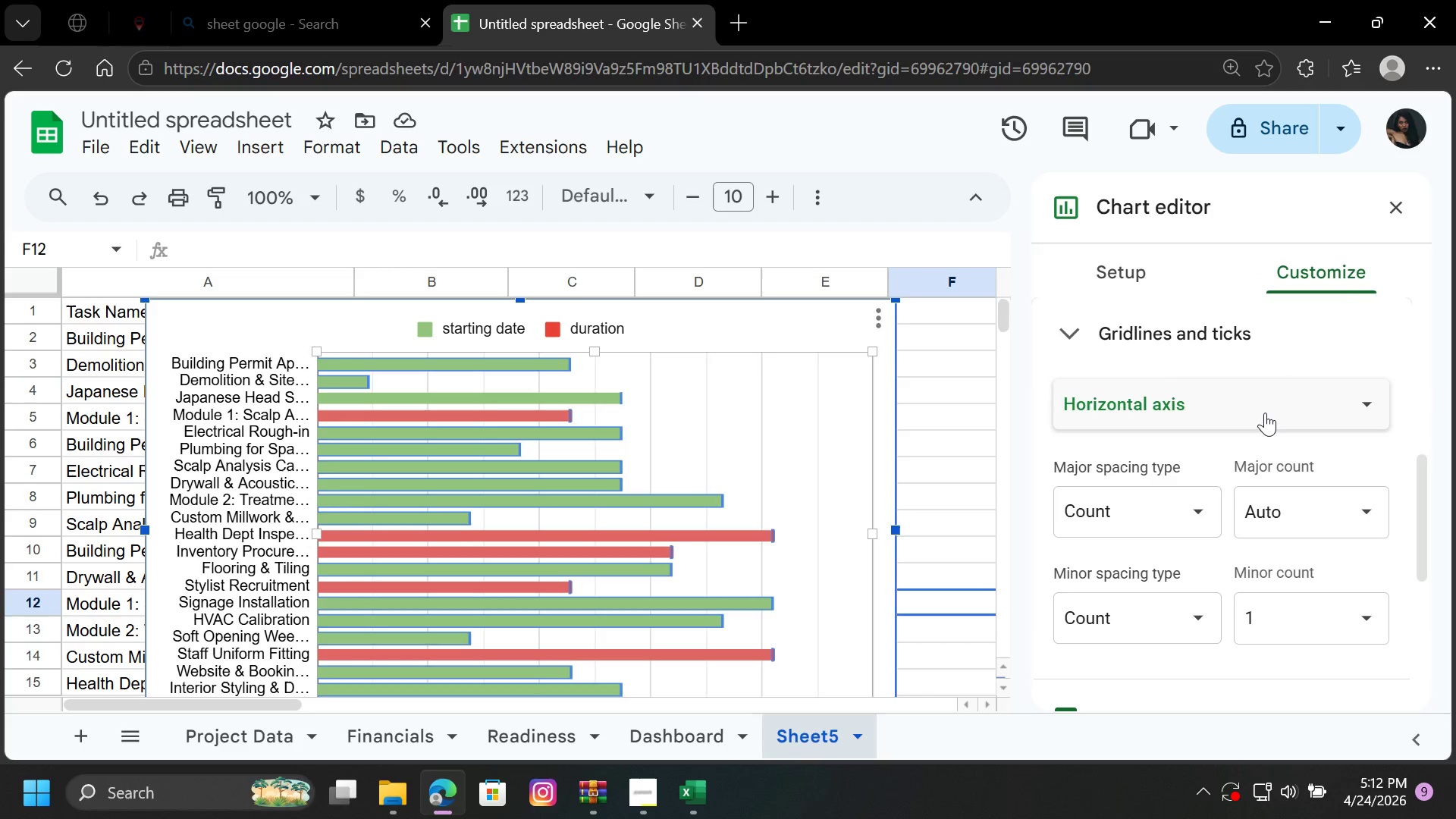 
scroll: coordinate [1203, 552], scroll_direction: down, amount: 2.0
 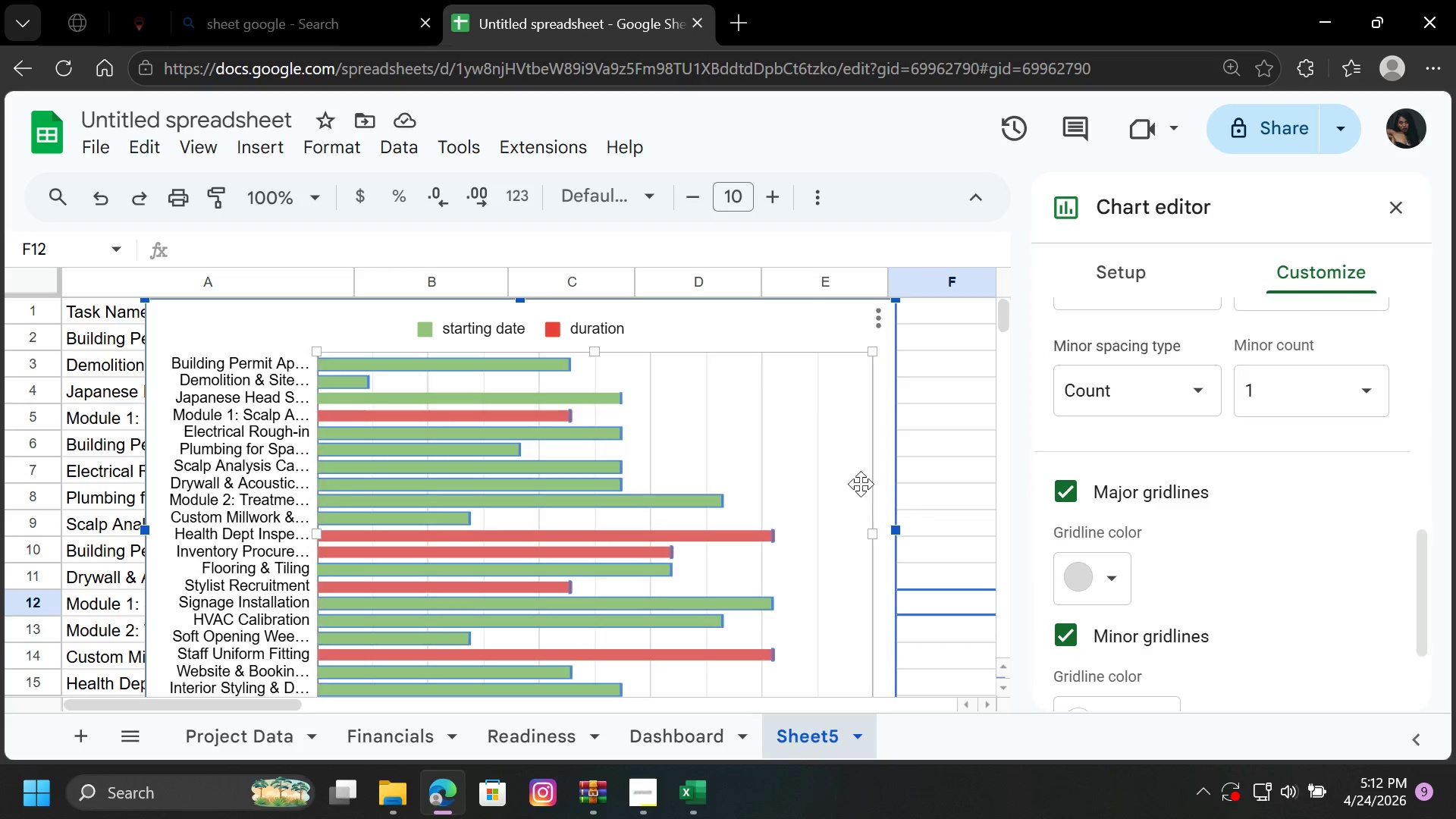 
left_click([818, 455])
 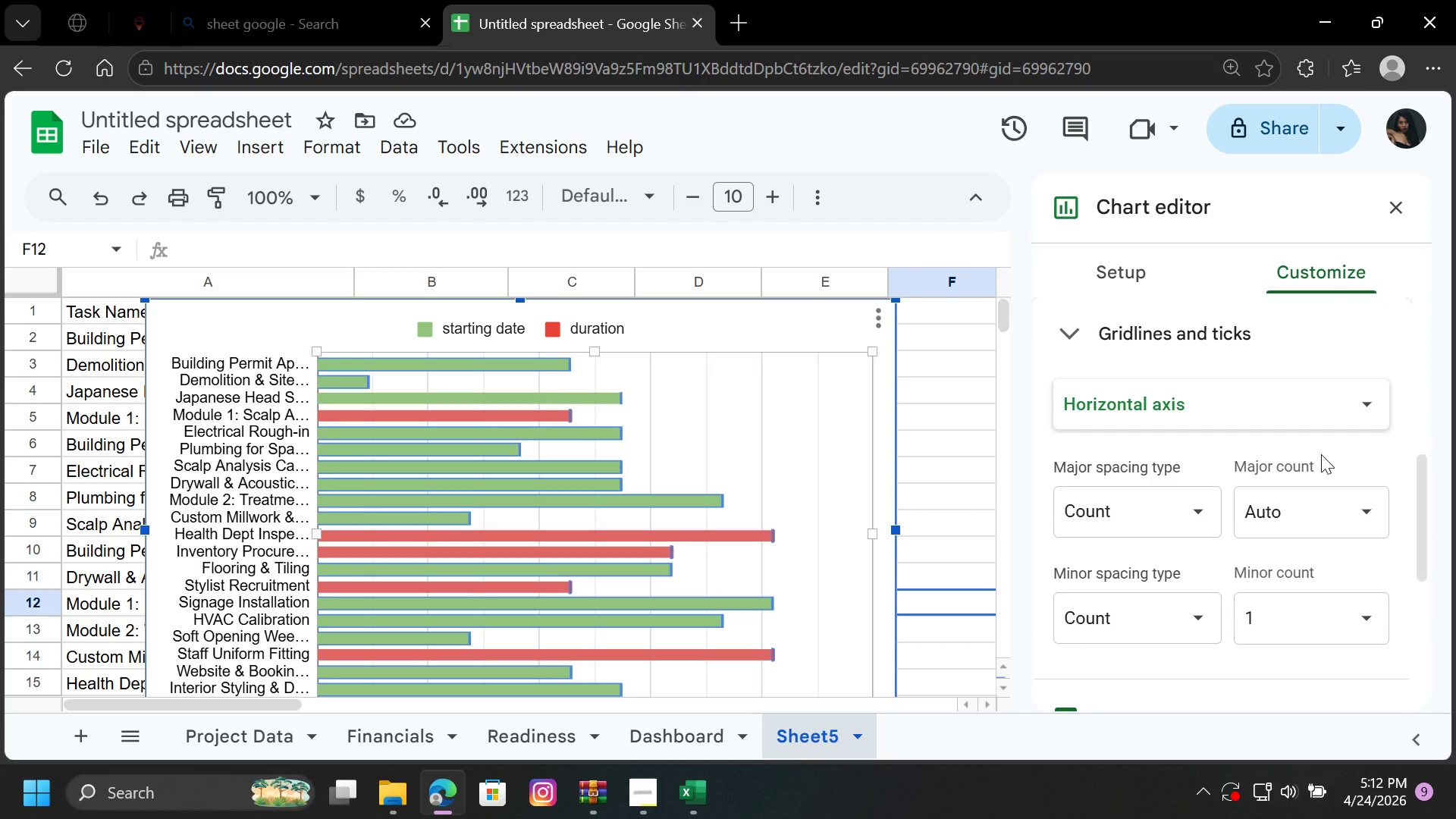 
scroll: coordinate [1171, 467], scroll_direction: up, amount: 14.0
 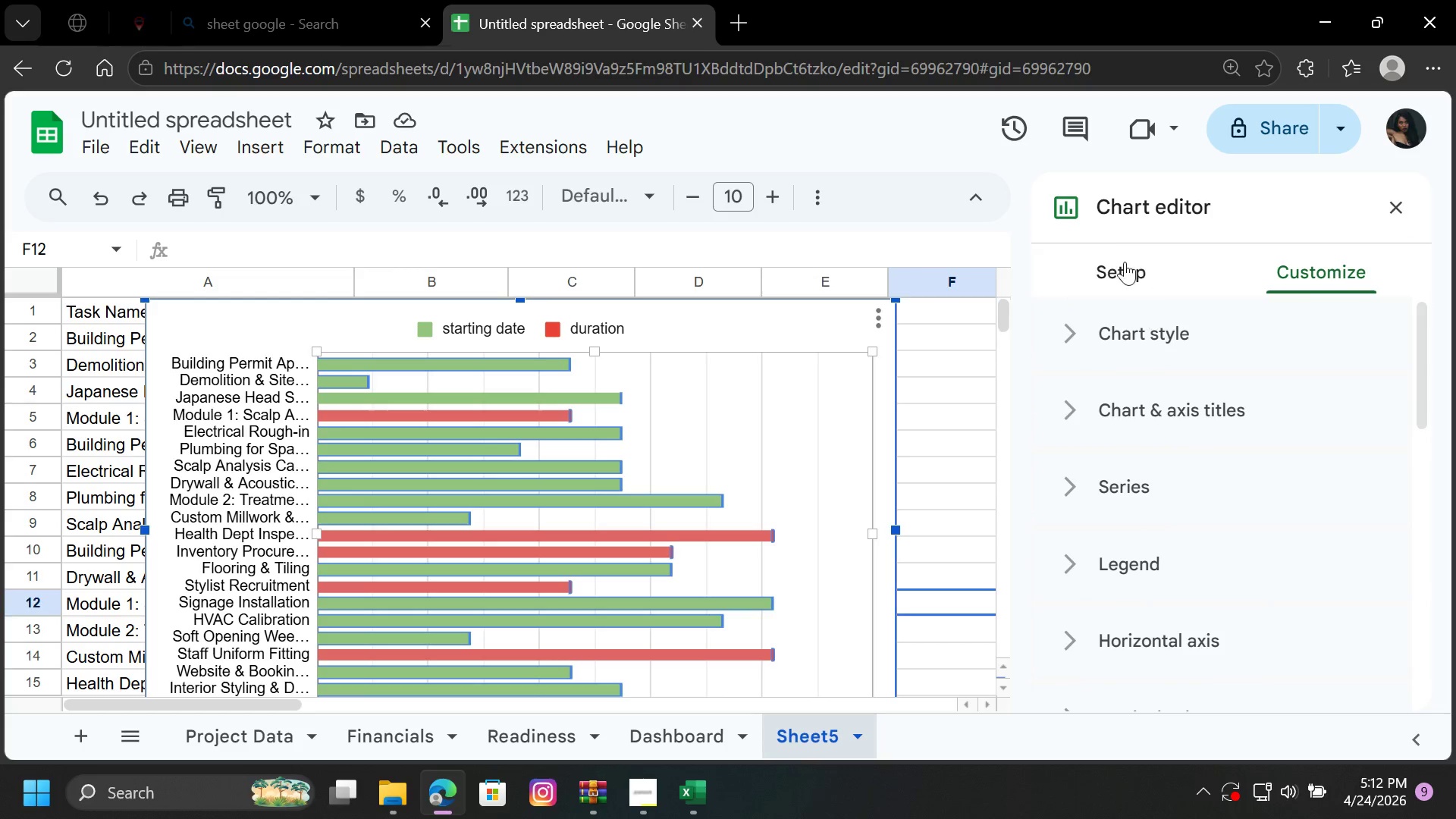 
left_click([1114, 252])
 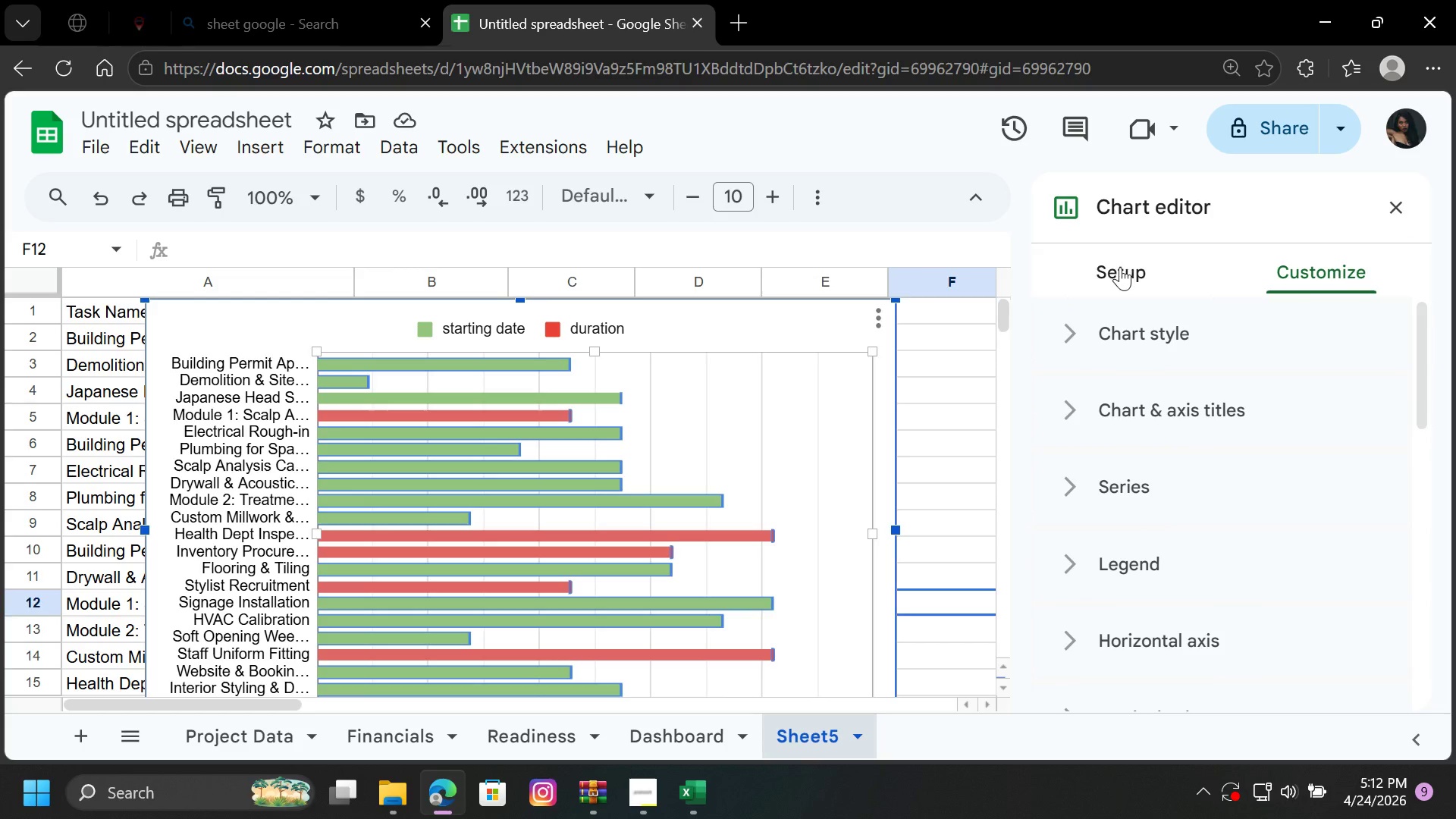 
left_click([1120, 267])
 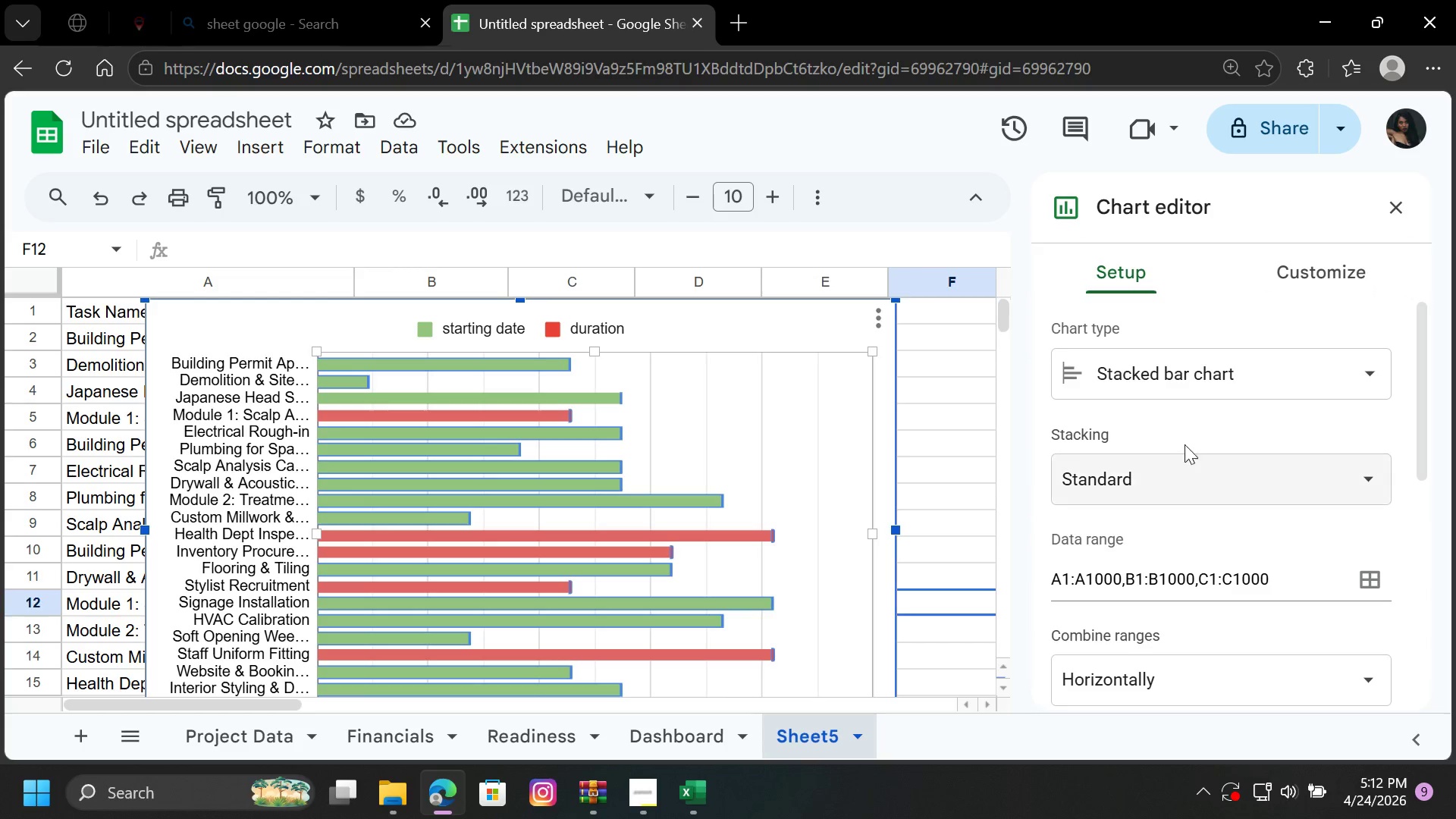 
scroll: coordinate [1179, 465], scroll_direction: none, amount: 0.0
 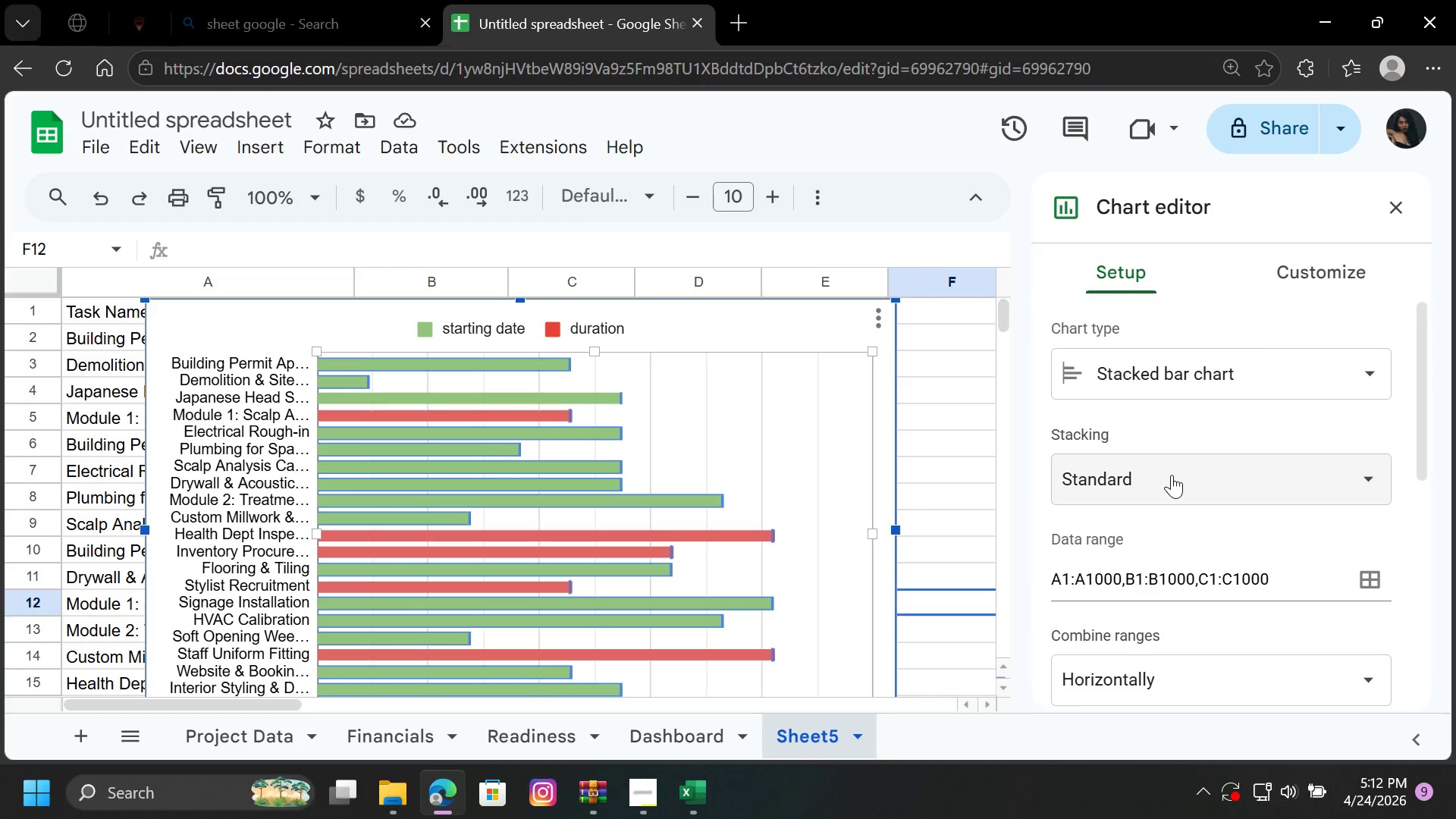 
left_click([1172, 475])
 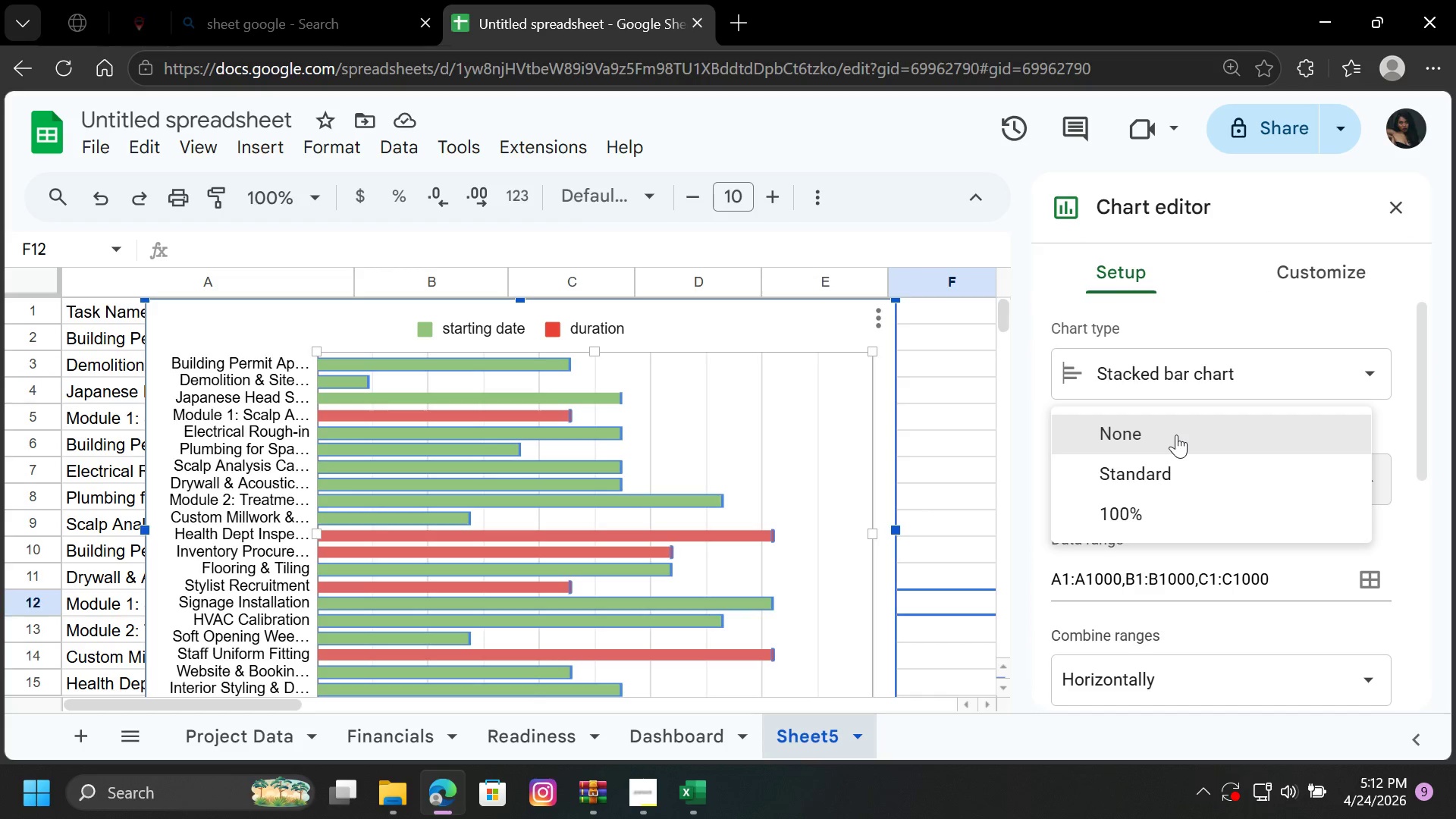 
left_click([1176, 435])
 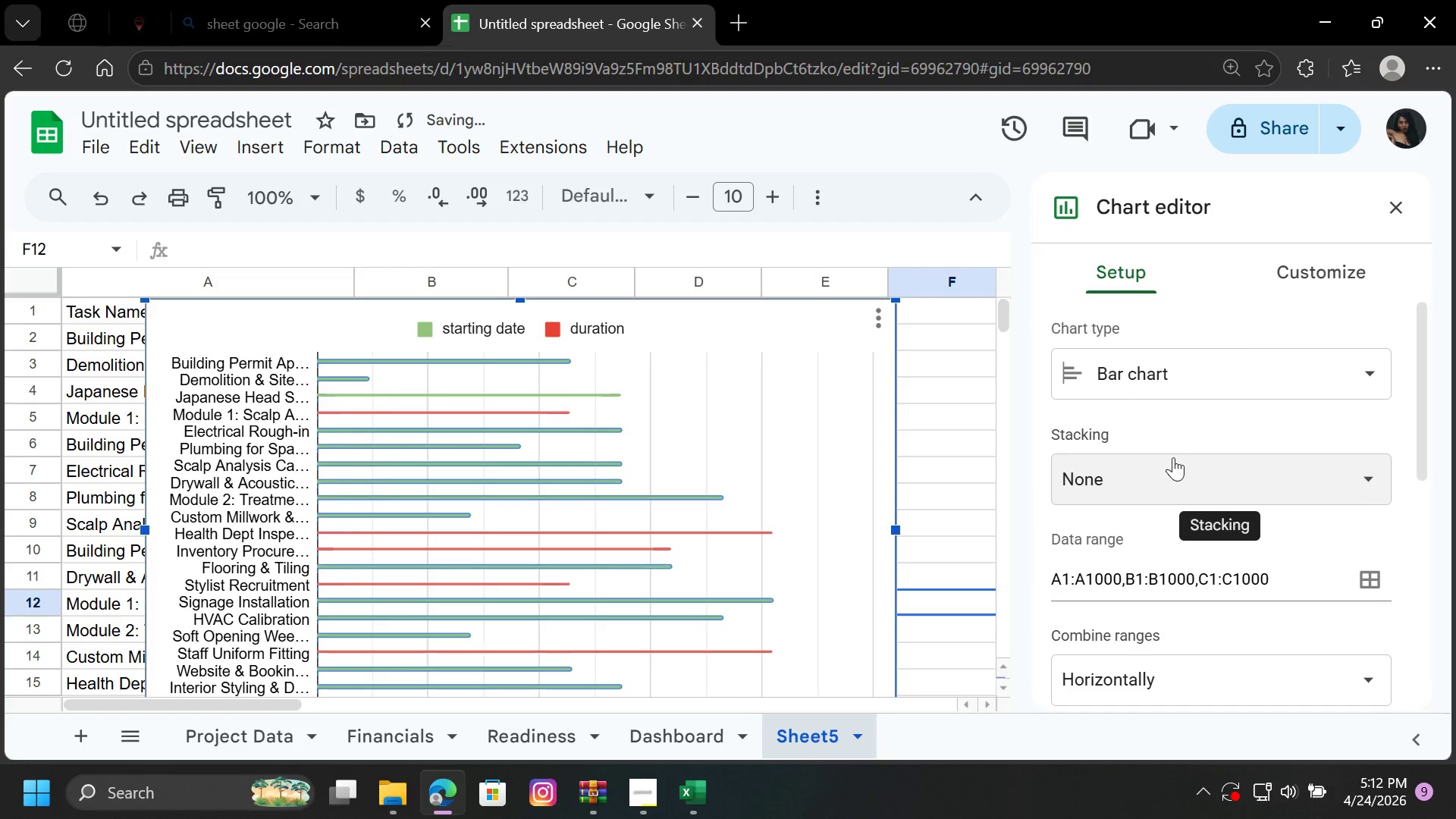 
left_click([1171, 475])
 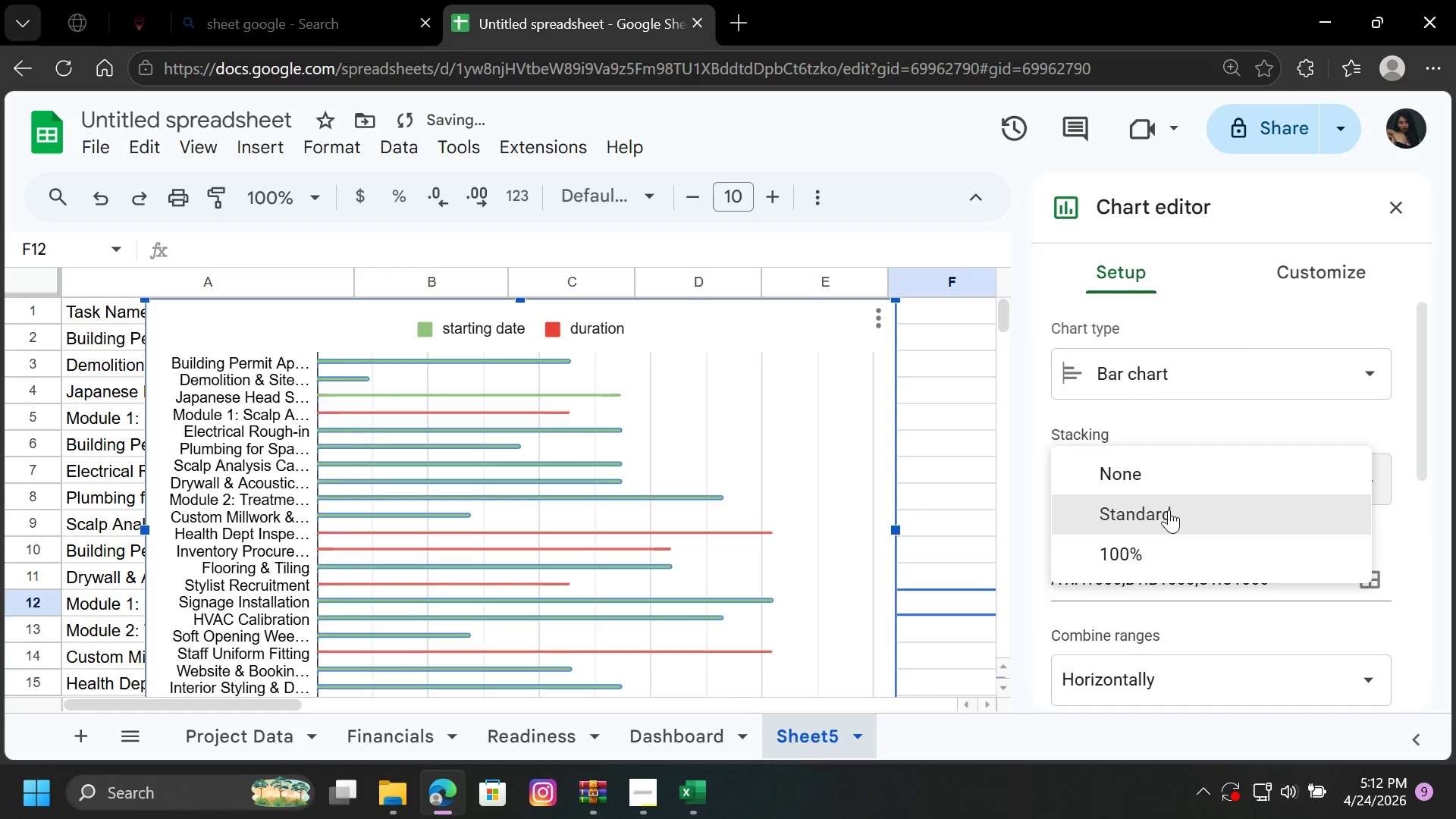 
left_click([1169, 511])
 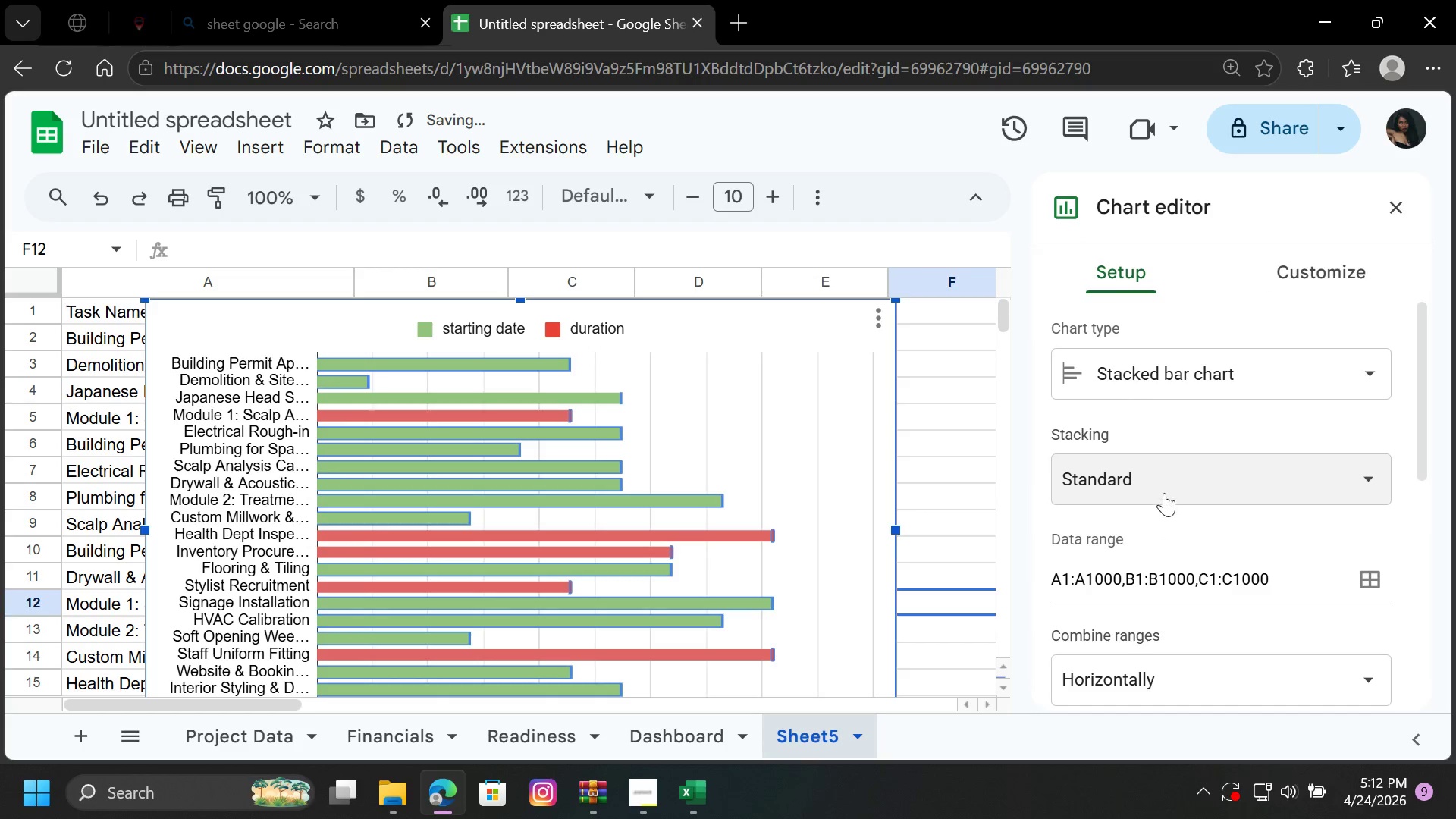 
left_click([1164, 487])
 